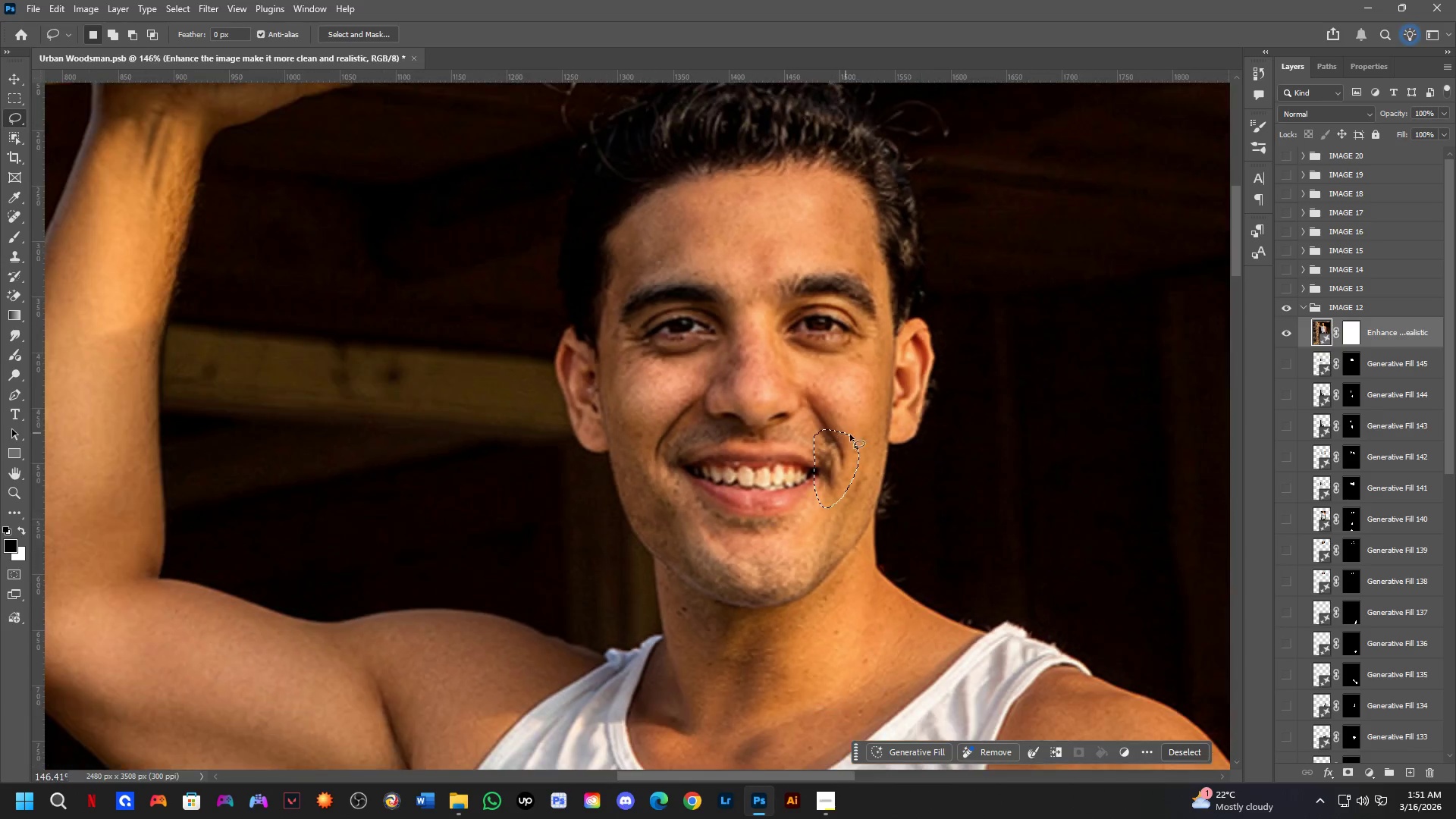 
left_click_drag(start_coordinate=[882, 583], to_coordinate=[871, 654])
 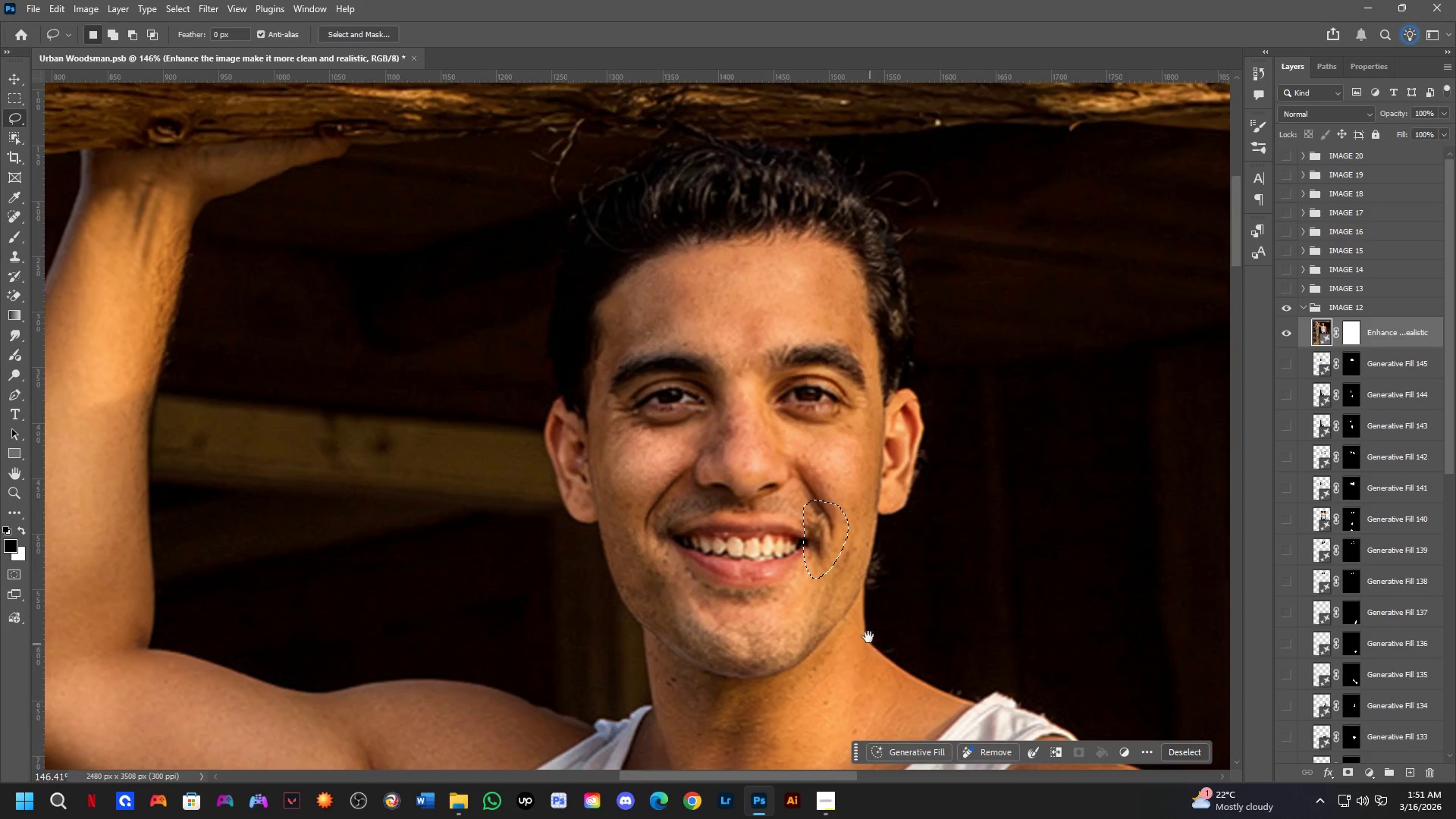 
hold_key(key=Space, duration=1.34)
 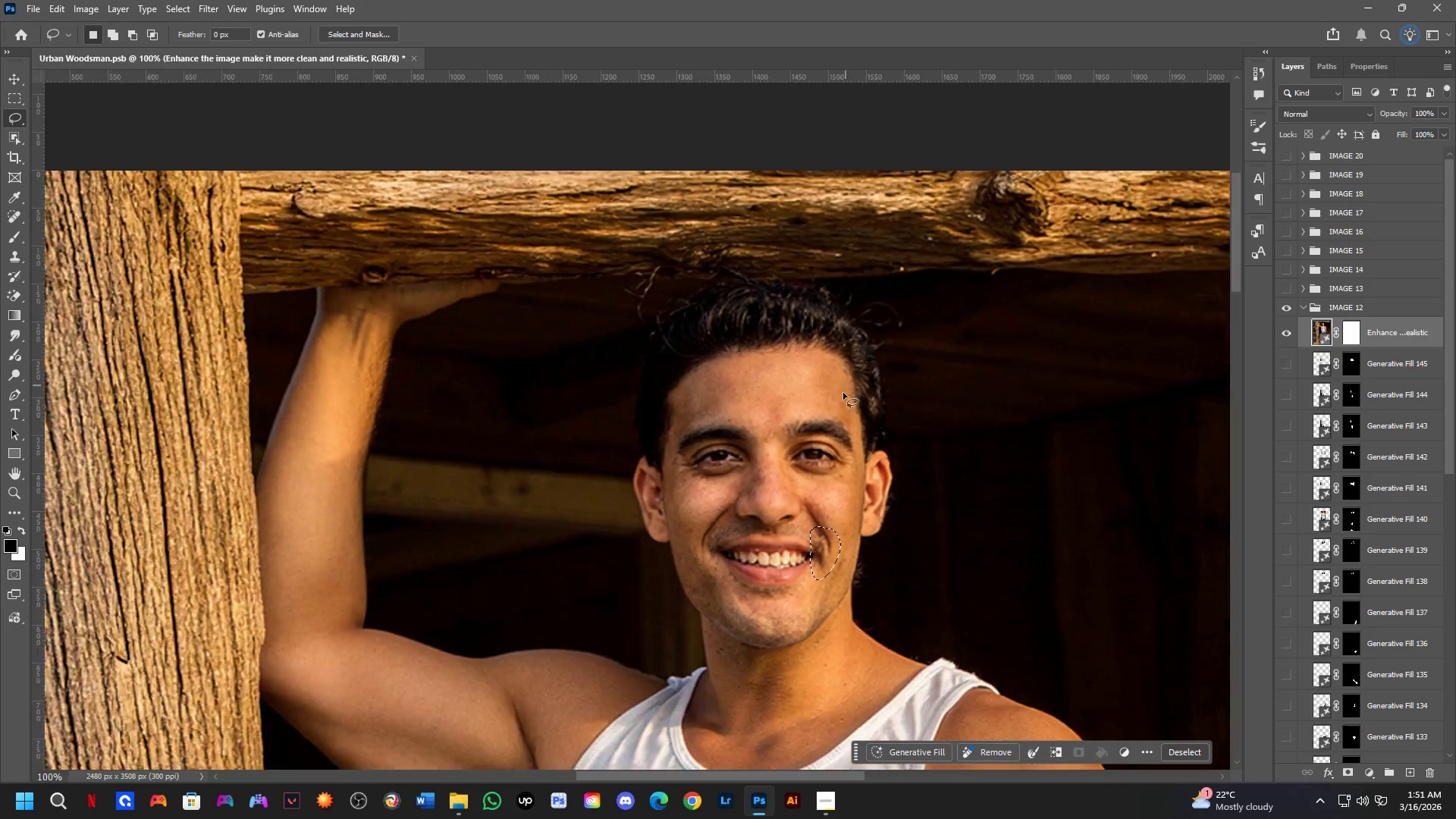 
left_click_drag(start_coordinate=[829, 448], to_coordinate=[822, 502])
 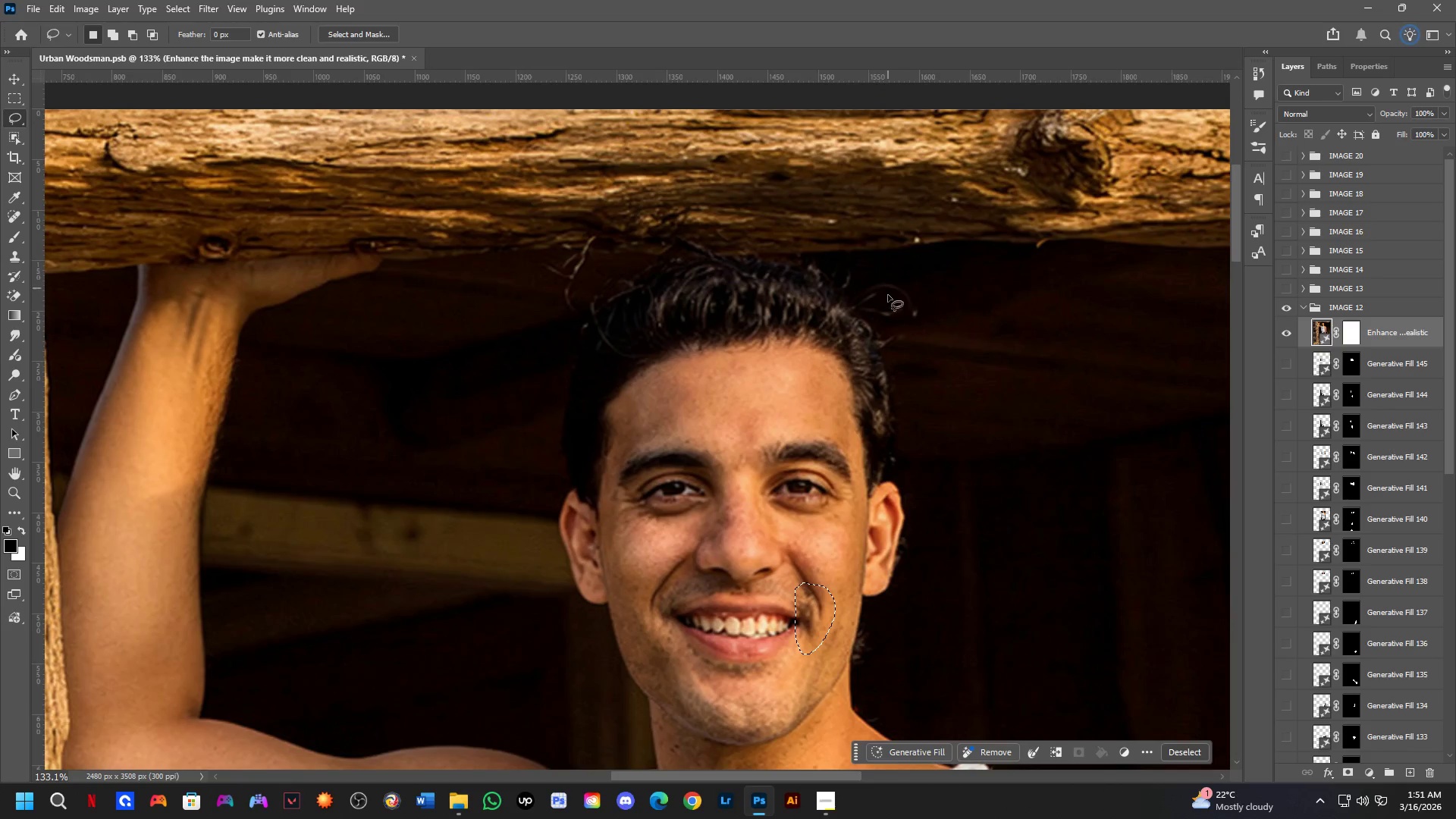 
scroll: coordinate [836, 507], scroll_direction: down, amount: 1.0
 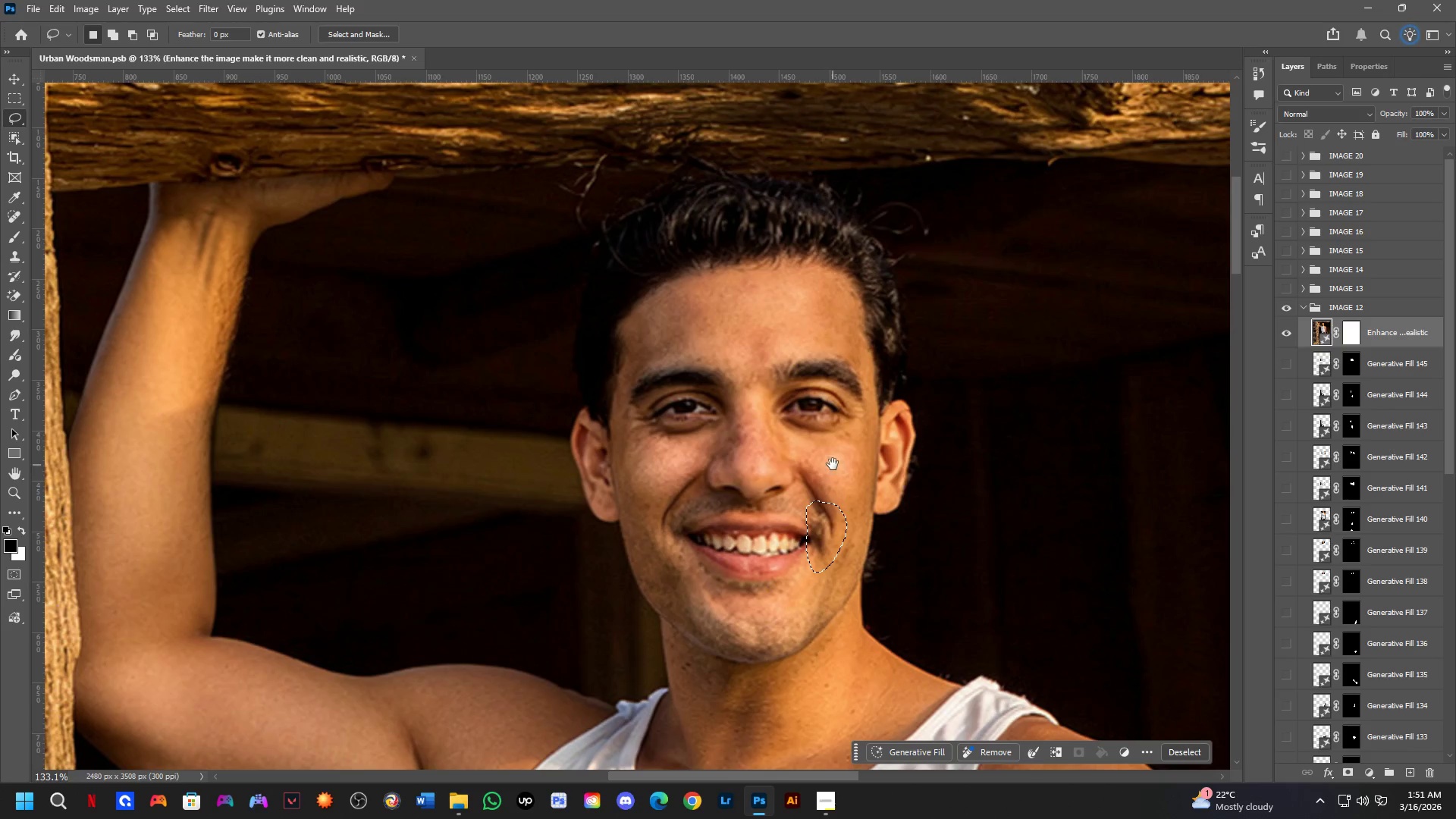 
hold_key(key=Space, duration=0.59)
 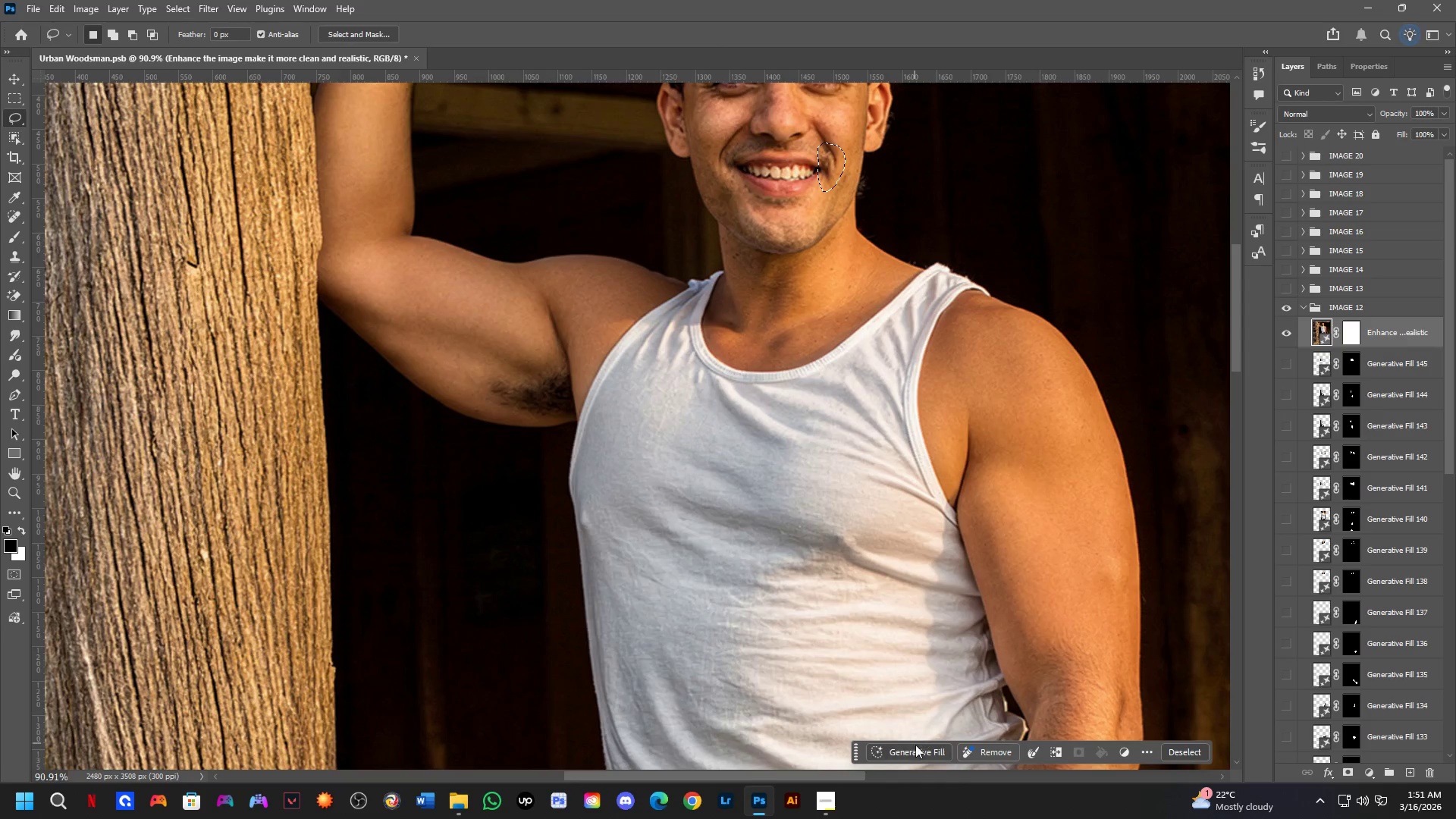 
left_click_drag(start_coordinate=[797, 519], to_coordinate=[801, 149])
 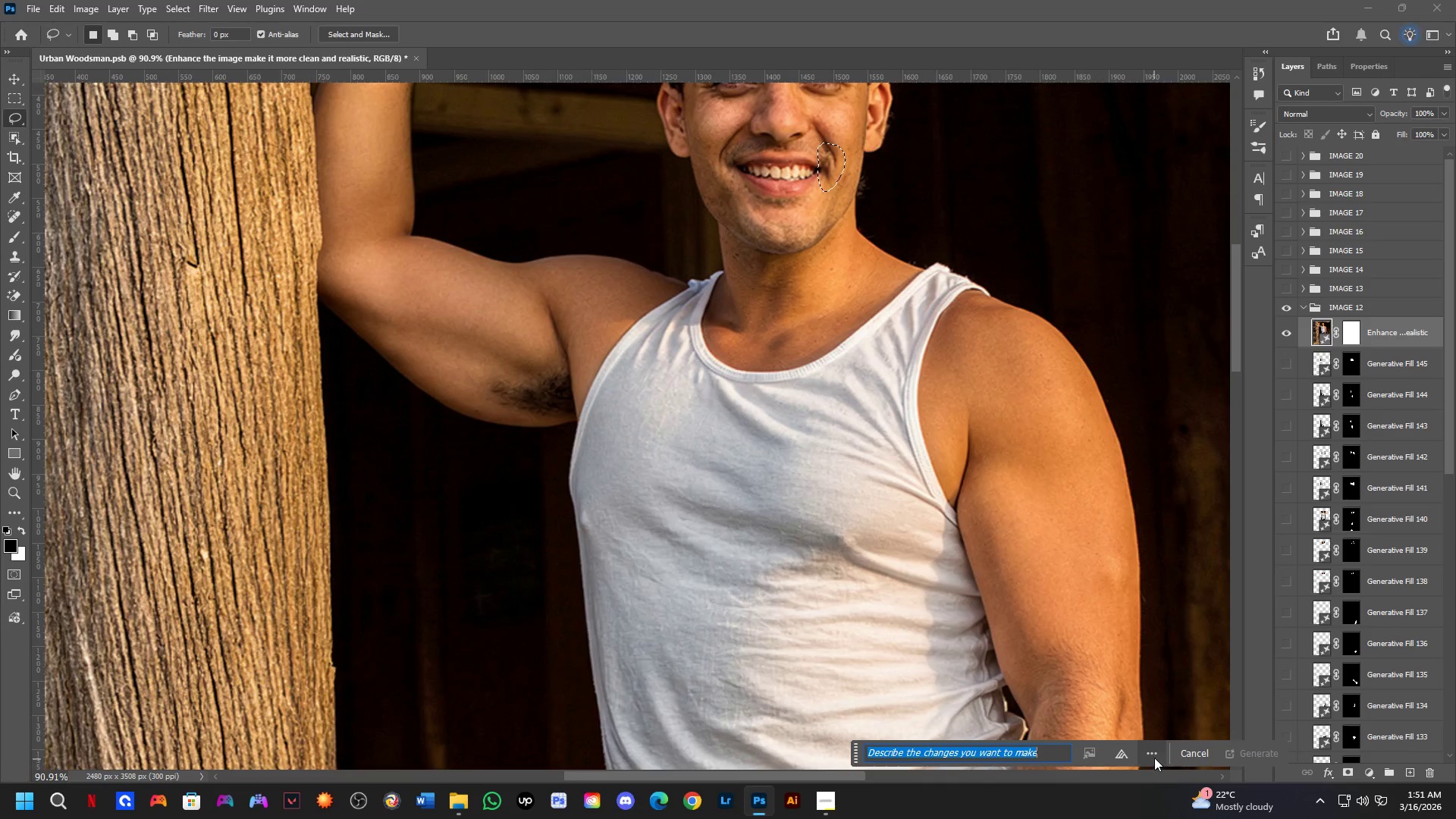 
scroll: coordinate [848, 378], scroll_direction: down, amount: 4.0
 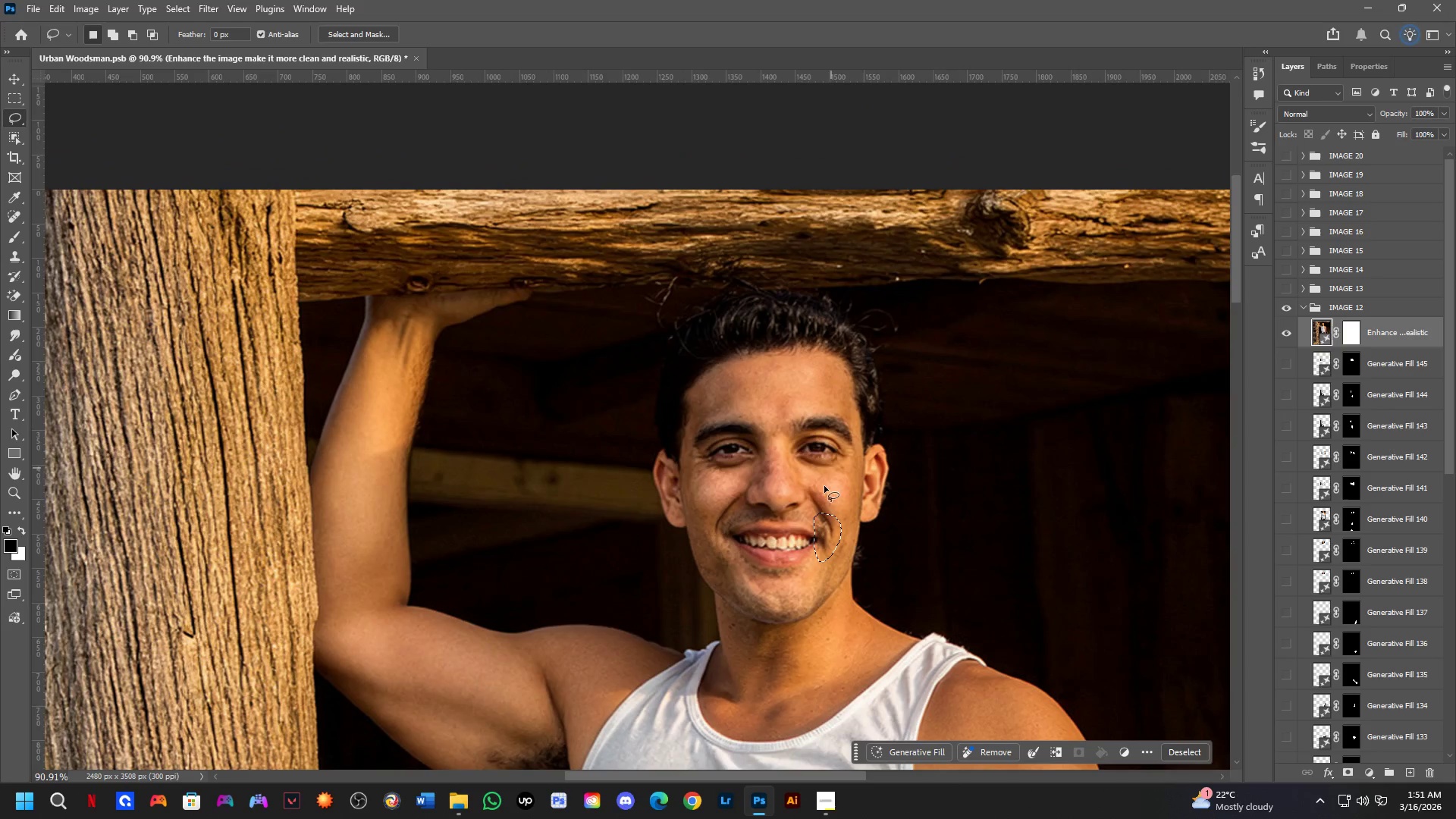 
left_click_drag(start_coordinate=[1124, 752], to_coordinate=[1115, 742])
 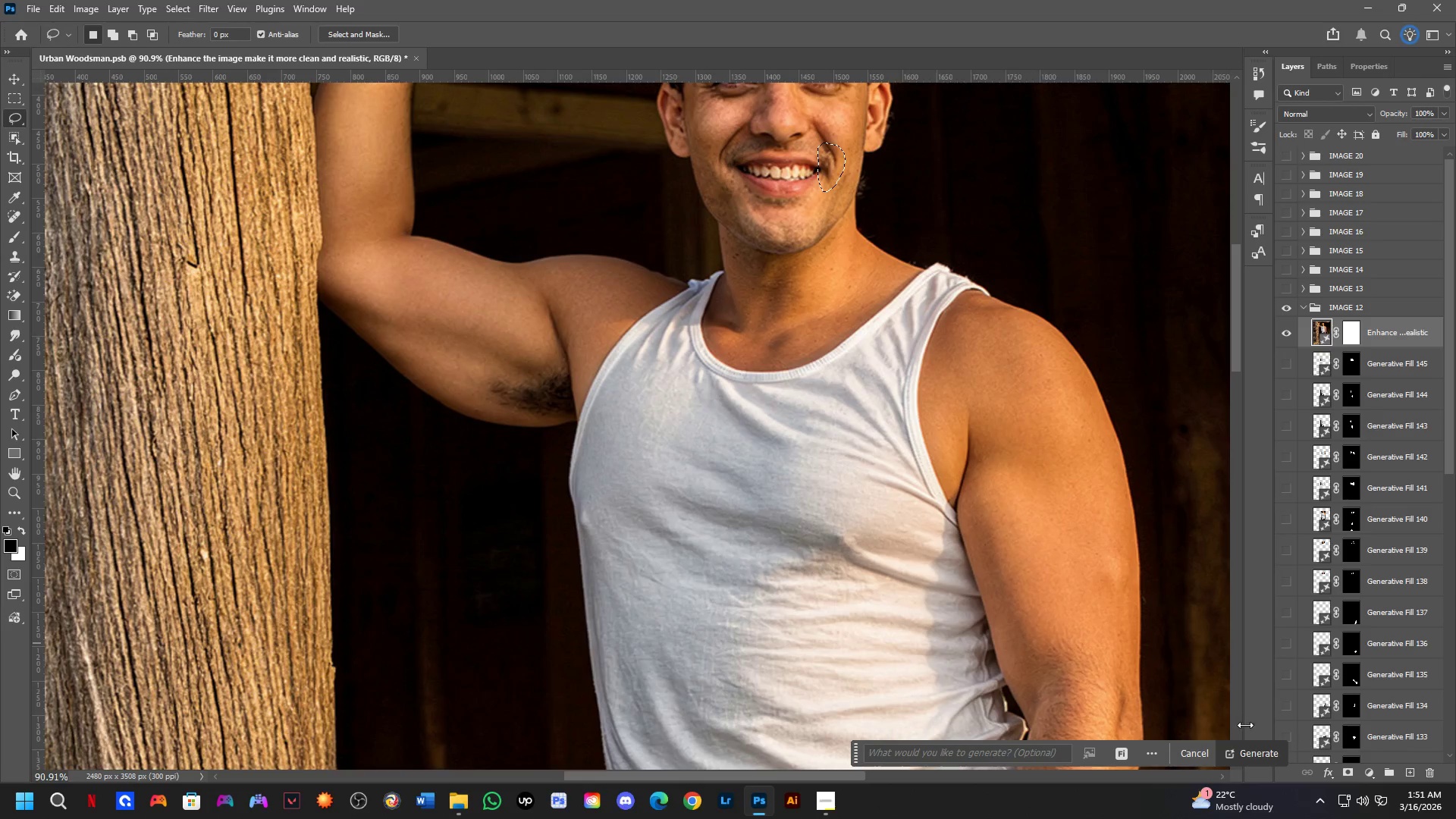 
left_click([1255, 761])
 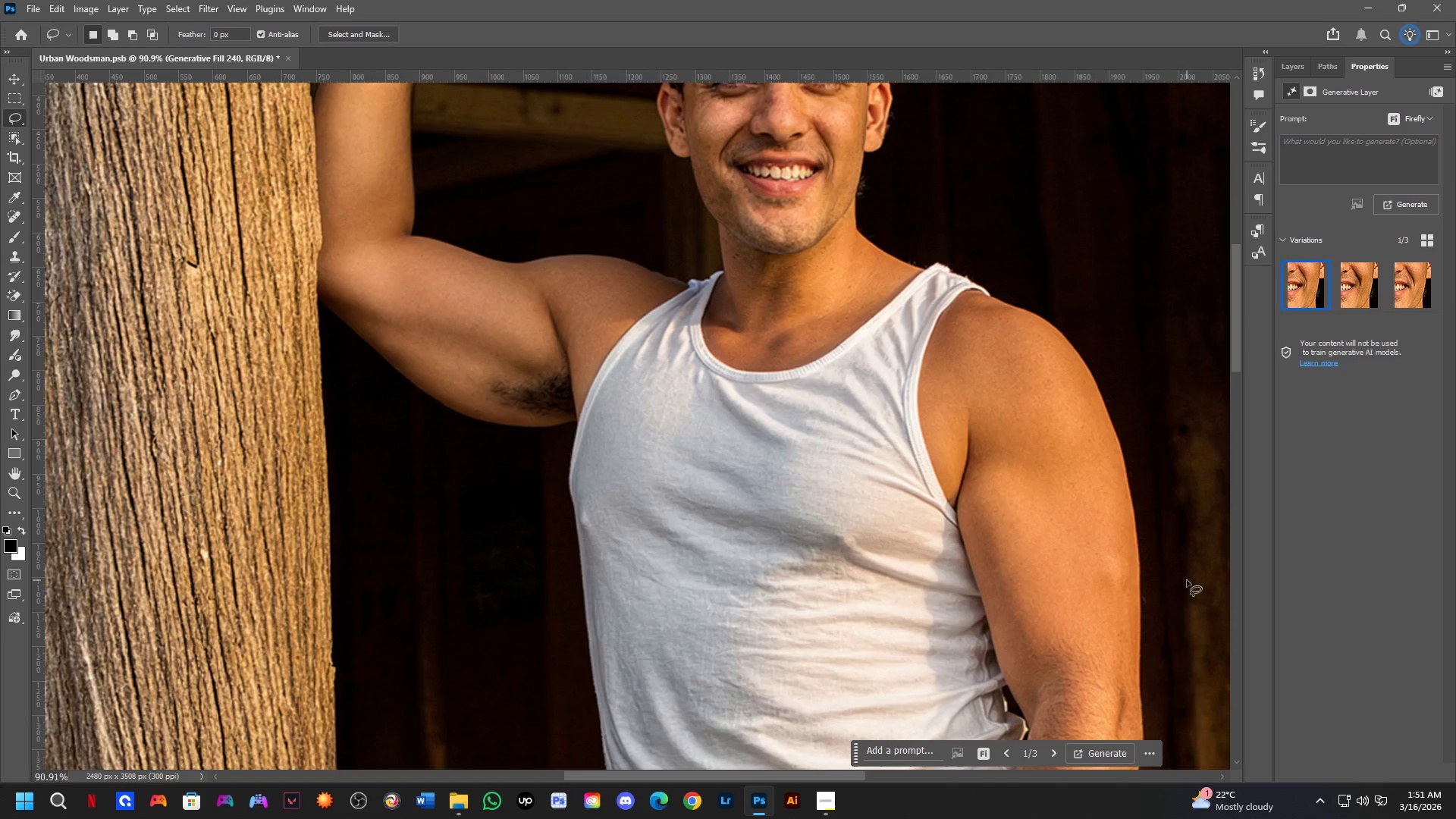 
wait(36.28)
 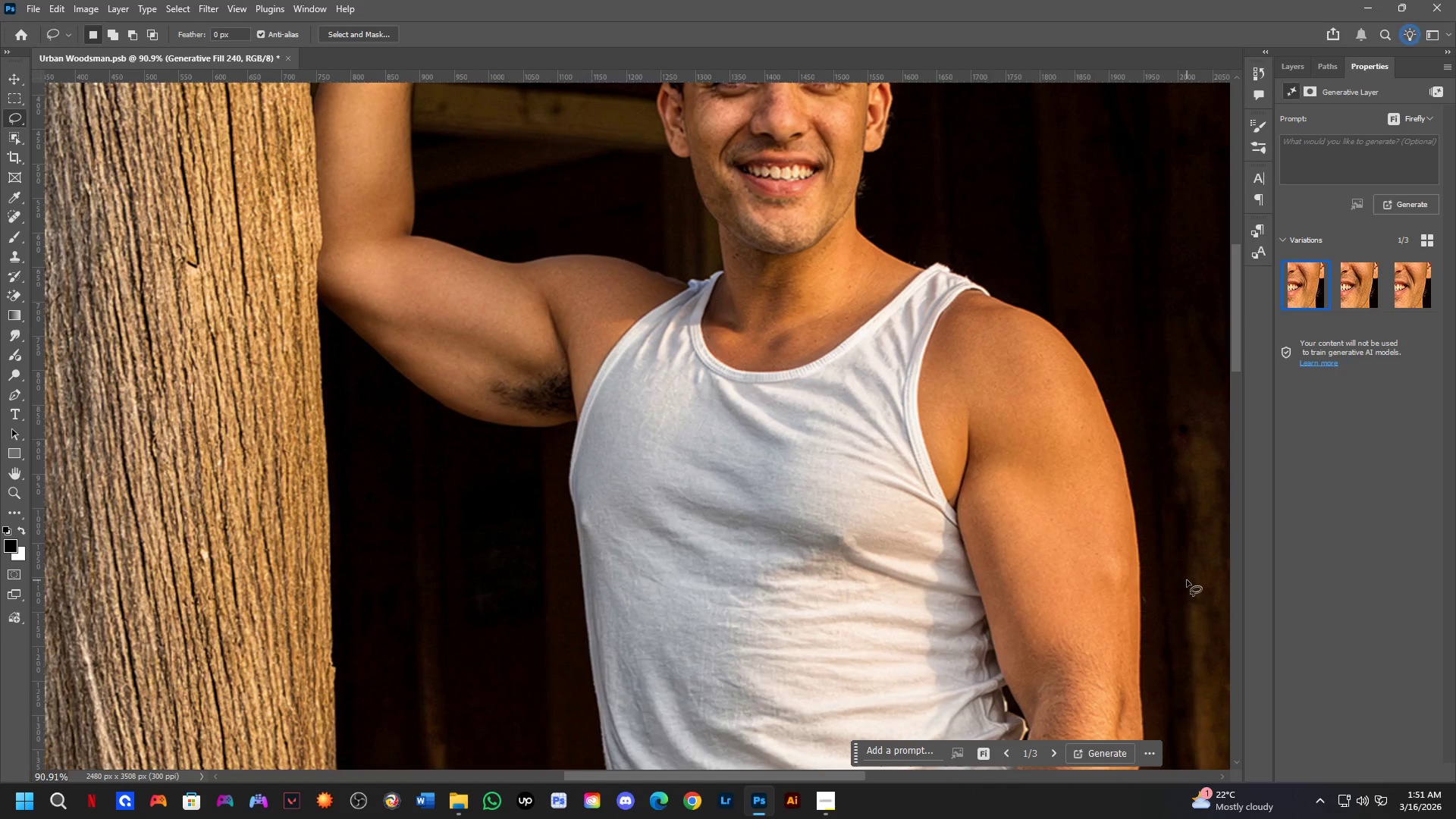 
left_click_drag(start_coordinate=[799, 382], to_coordinate=[783, 387])
 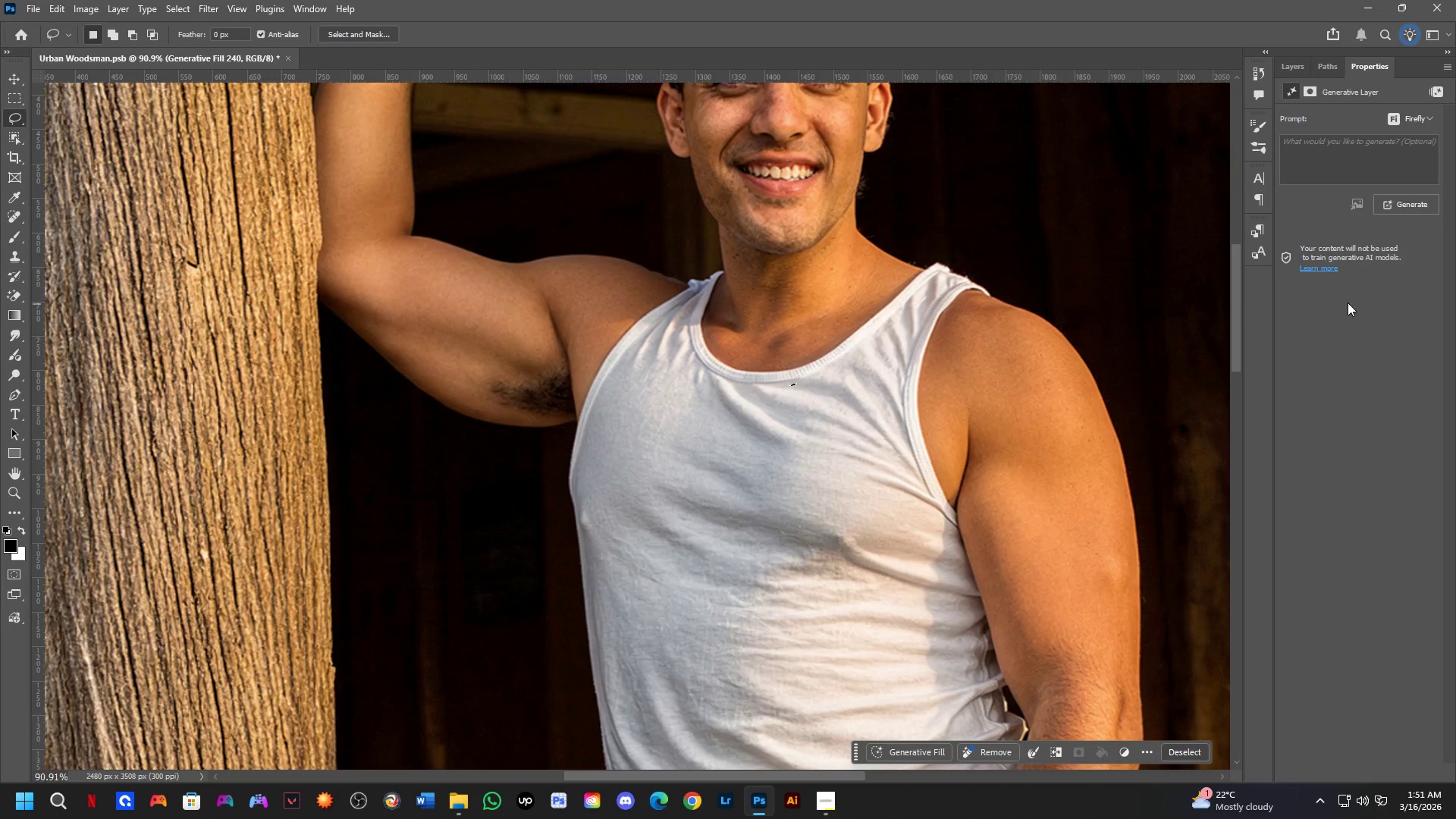 
key(Control+ControlLeft)
 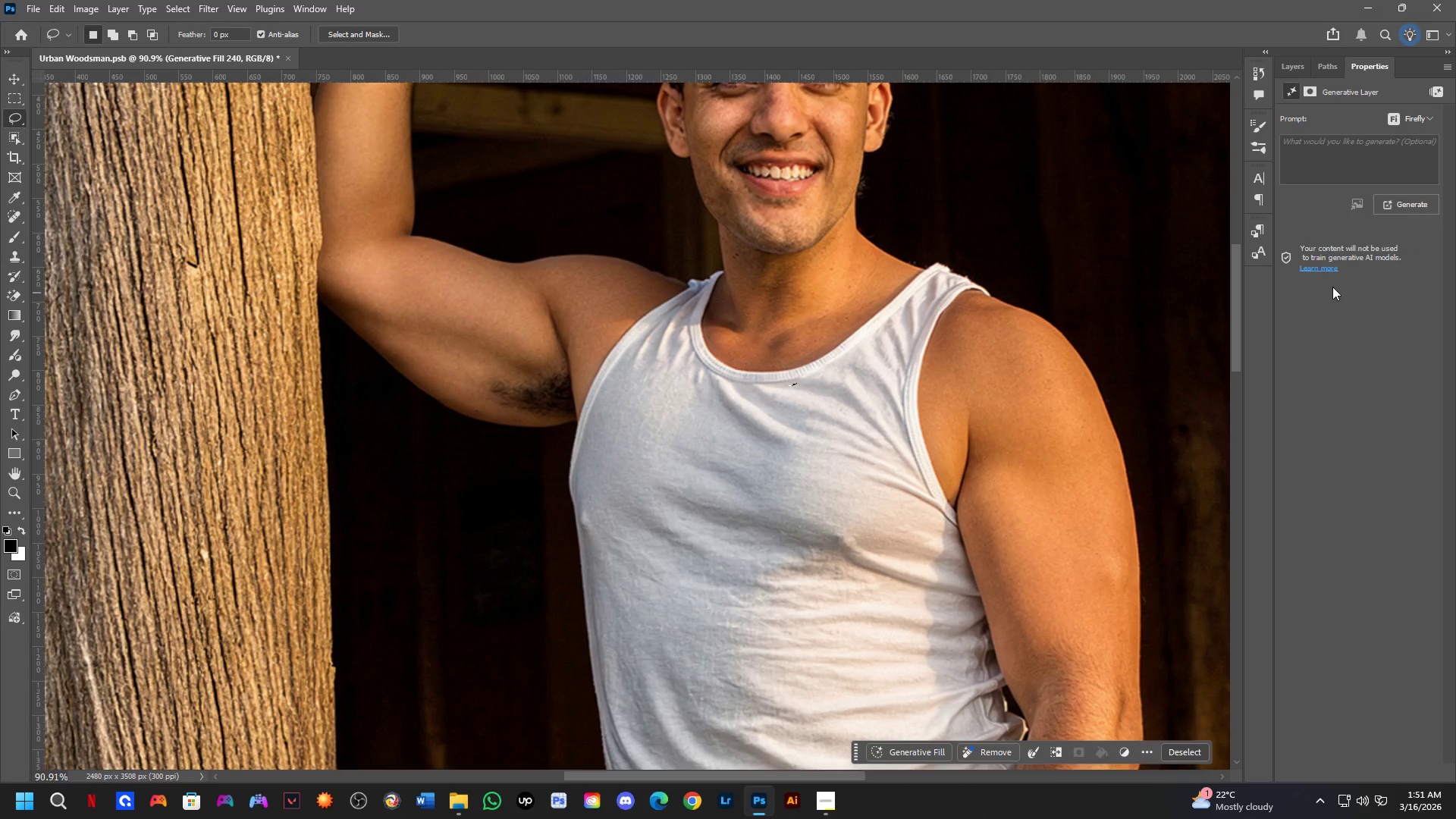 
key(Control+Z)
 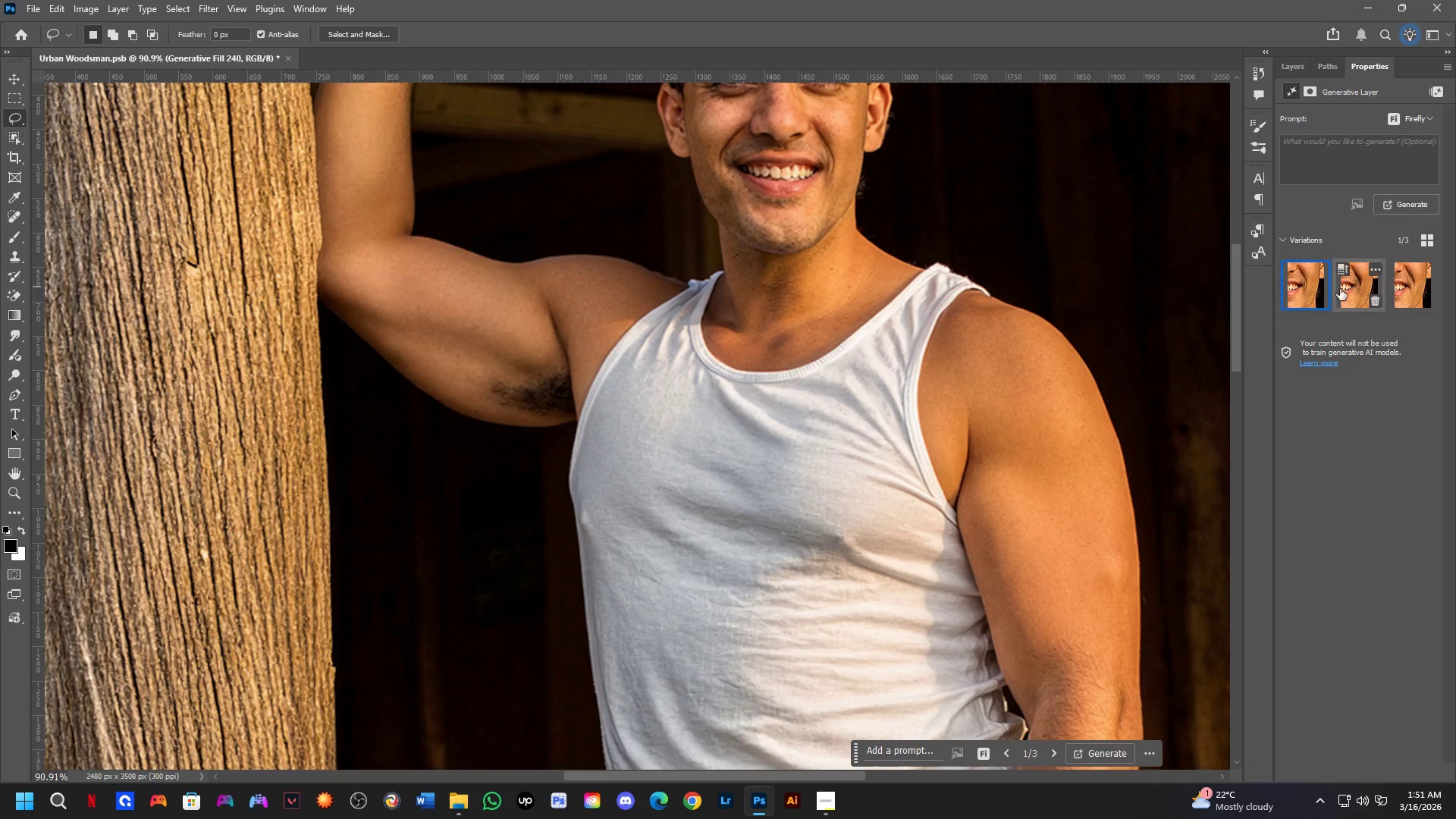 
left_click([1343, 290])
 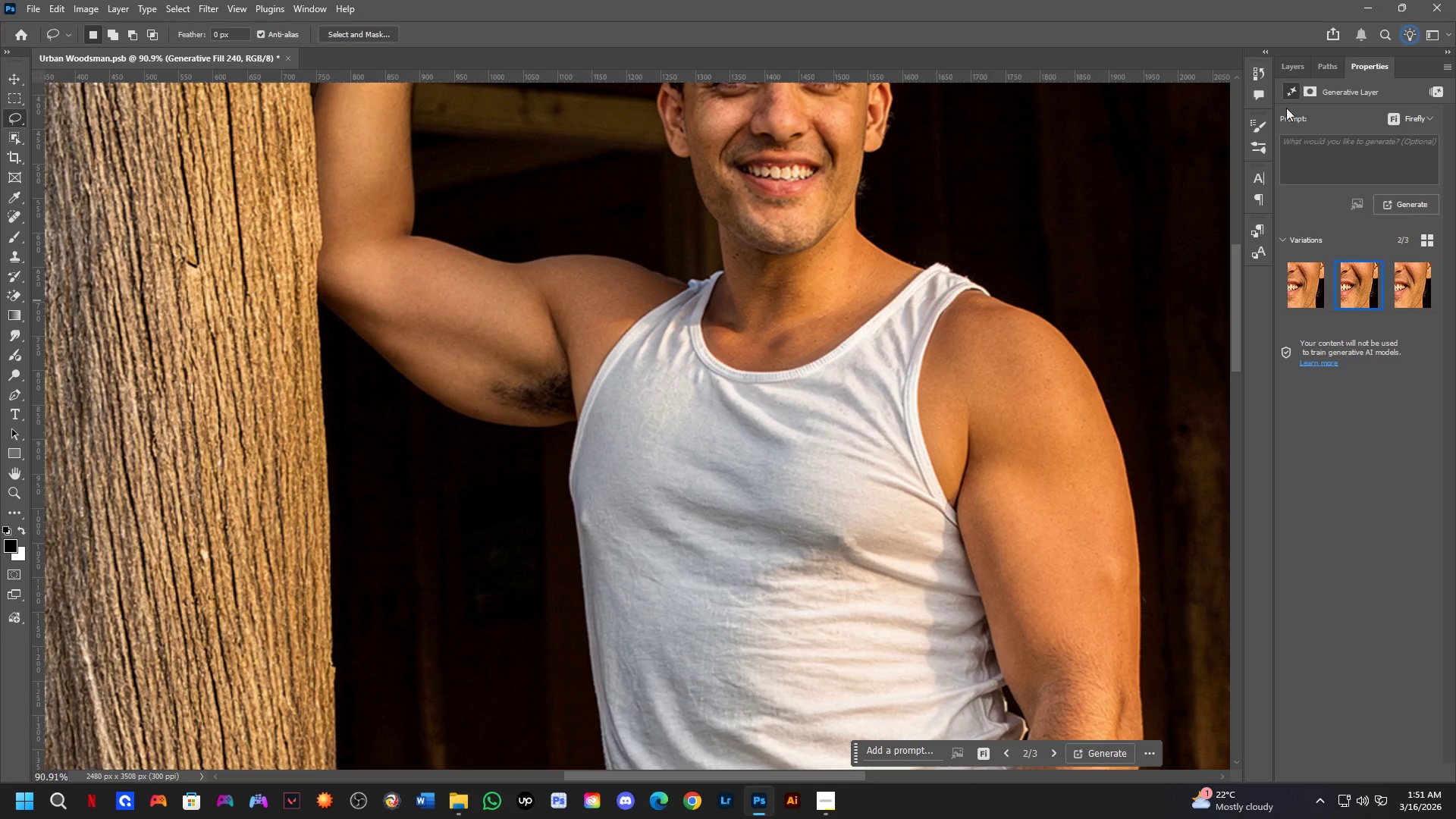 
left_click([1288, 71])
 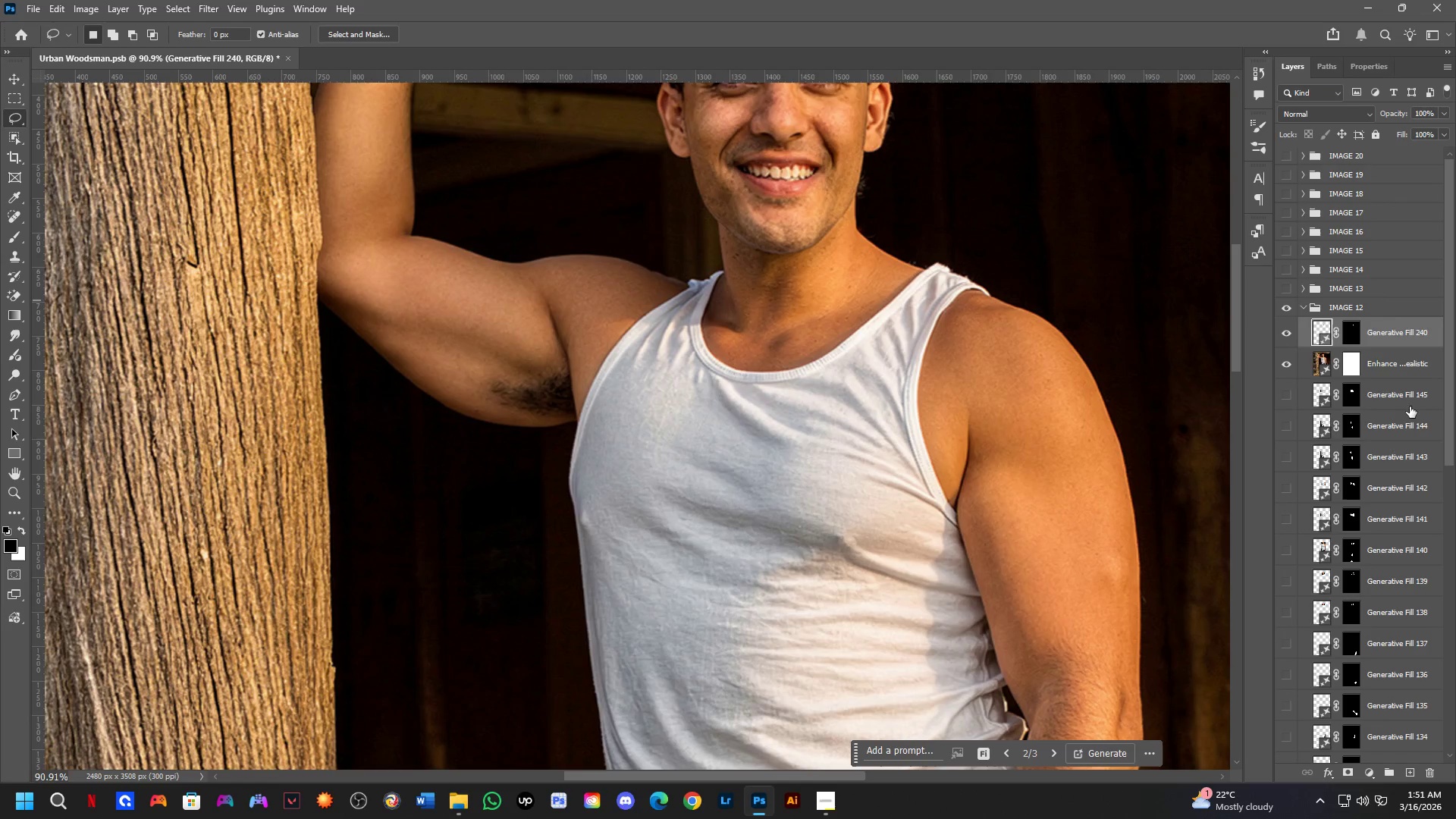 
hold_key(key=ShiftLeft, duration=0.31)
left_click([1385, 358])
 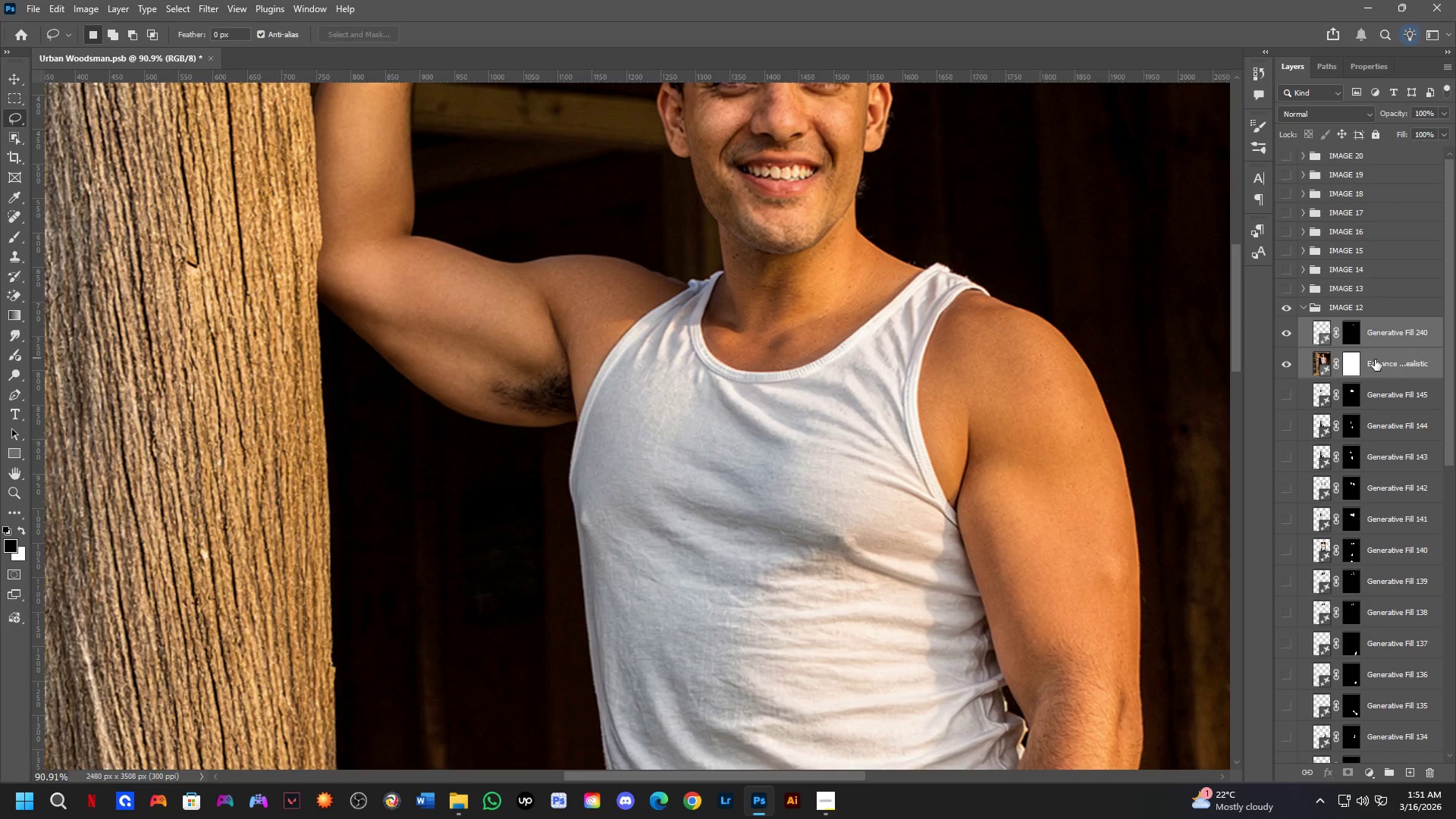 
key(Control+E)
 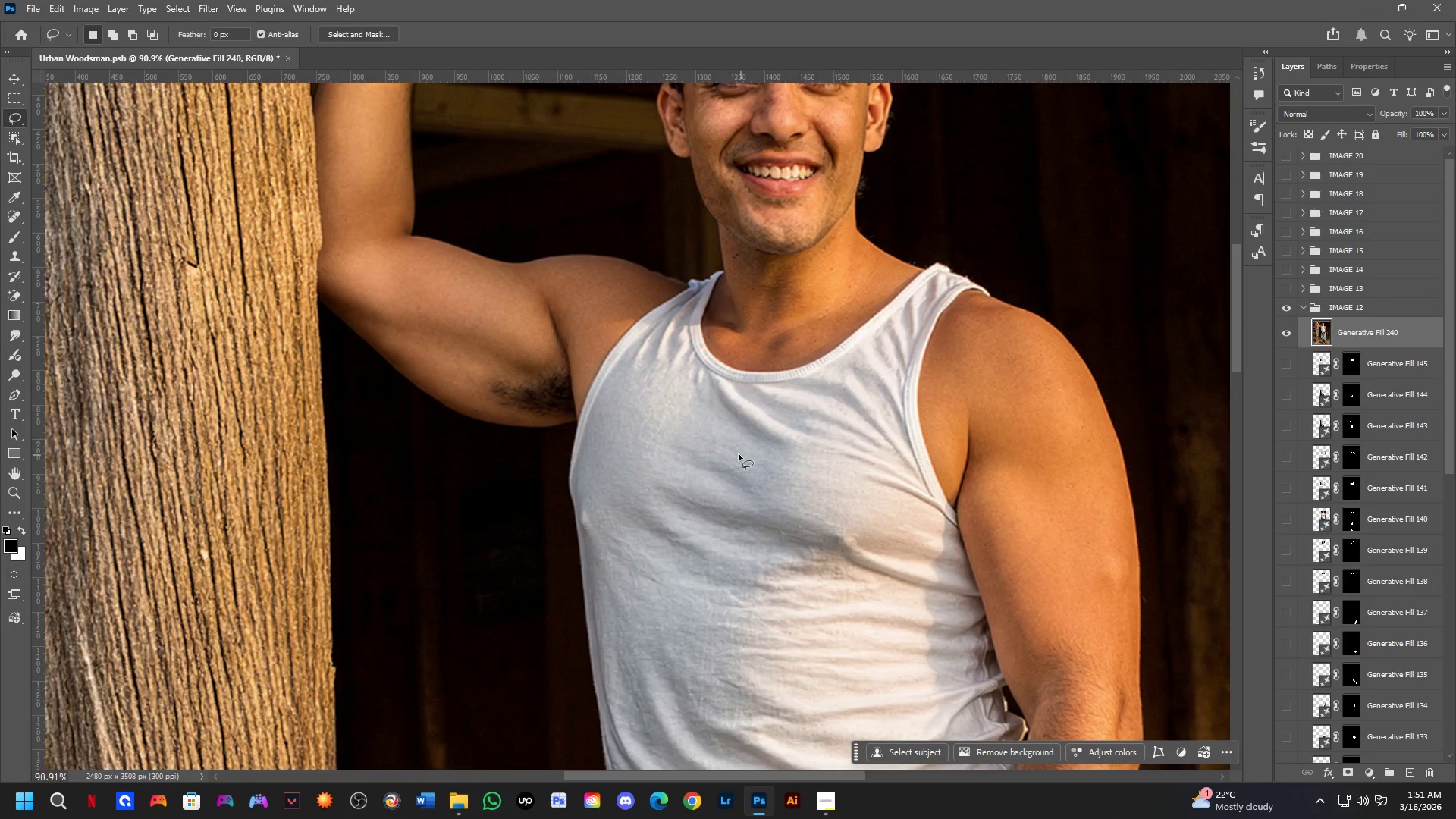 
hold_key(key=Space, duration=0.45)
 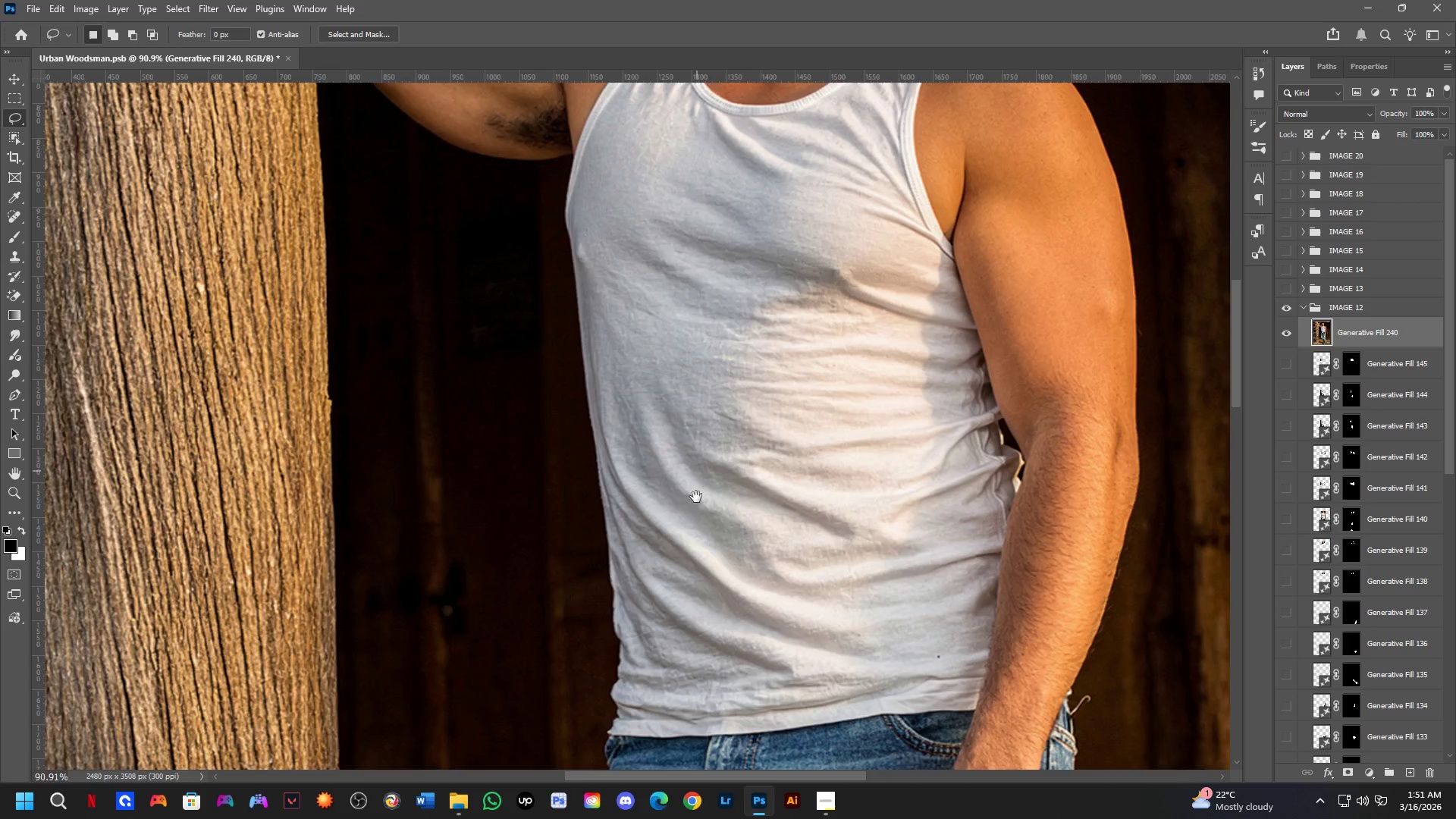 
left_click_drag(start_coordinate=[732, 453], to_coordinate=[728, 263])
 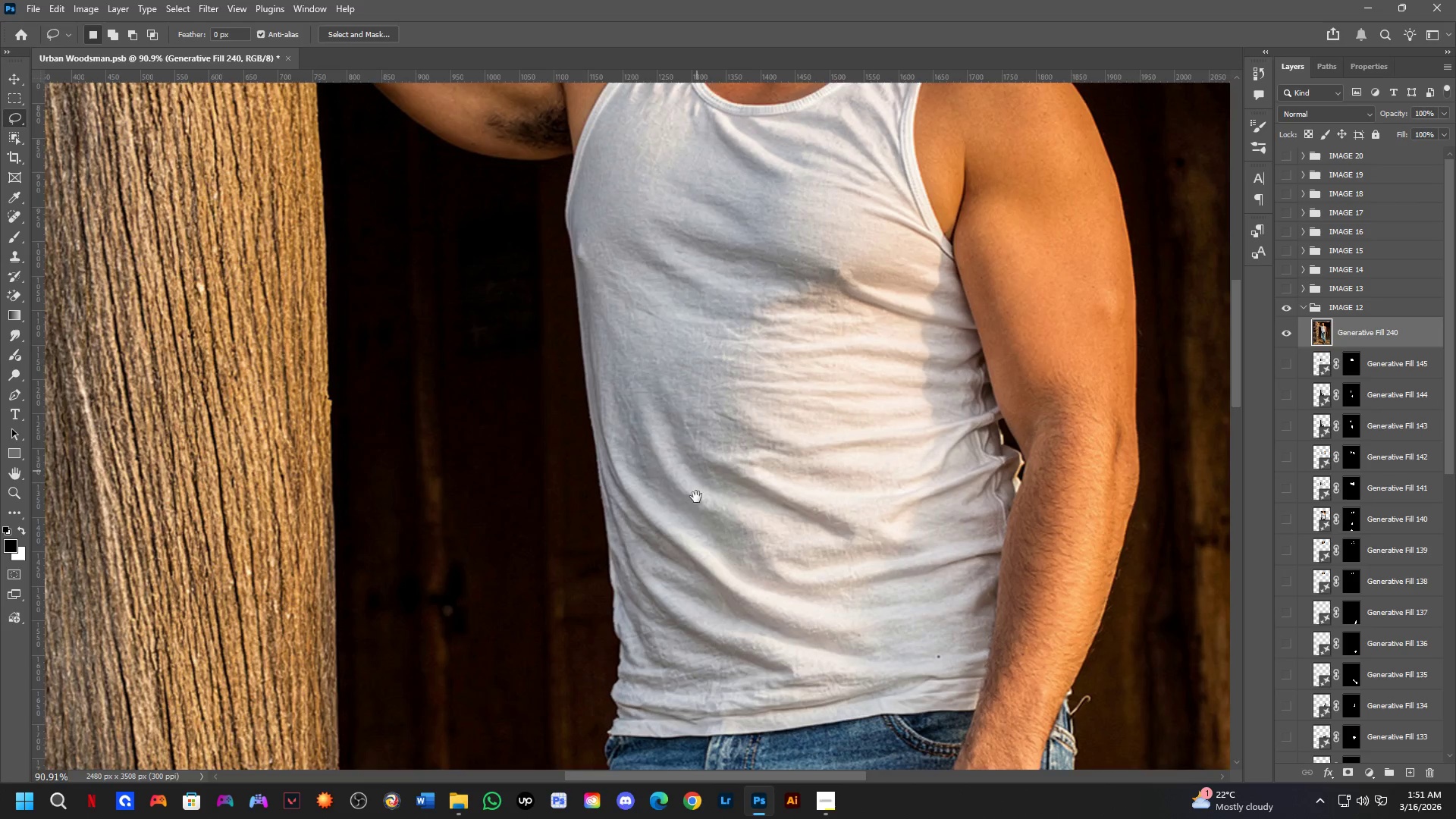 
key(Shift+ShiftLeft)
 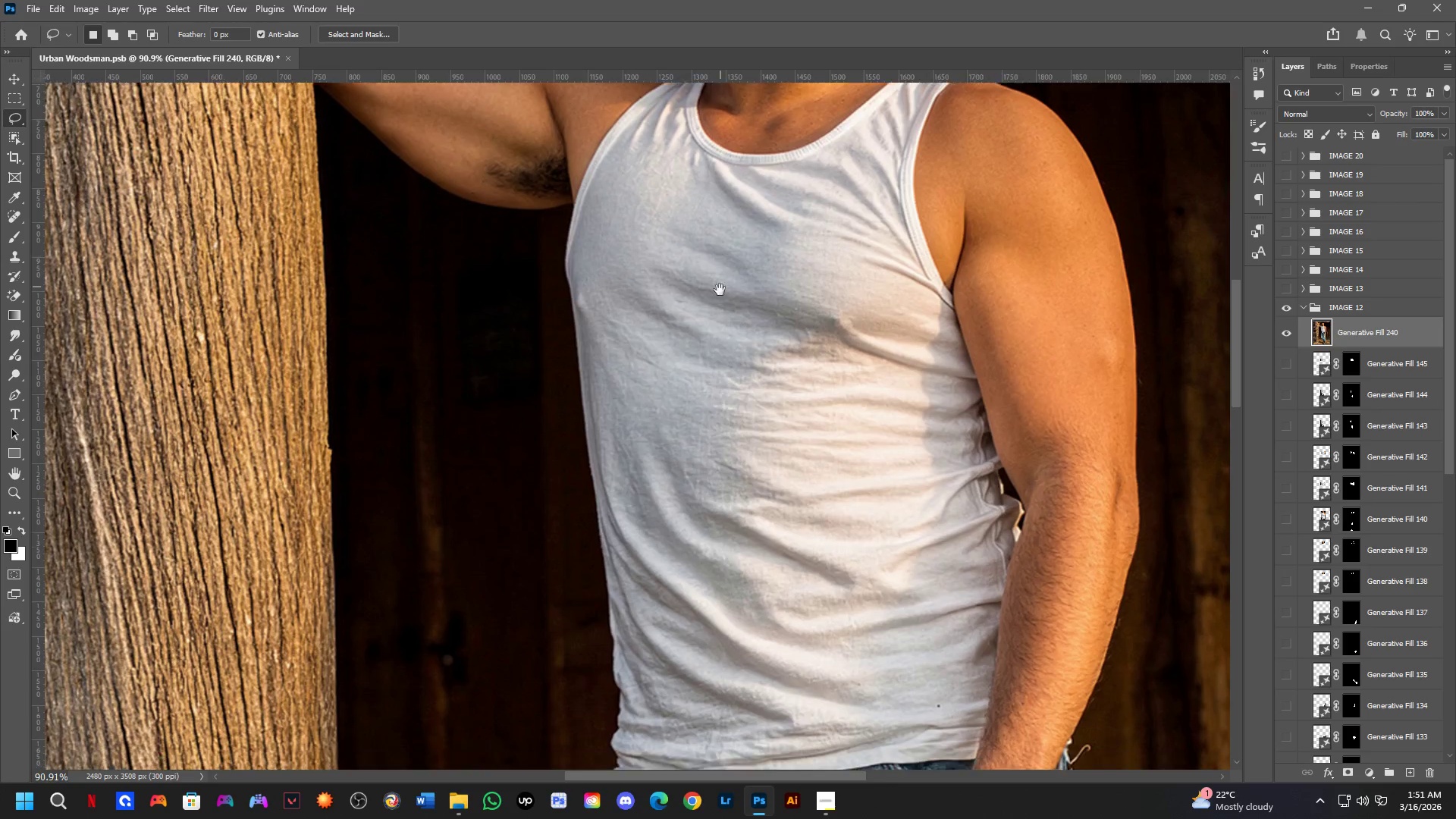 
hold_key(key=Space, duration=0.55)
 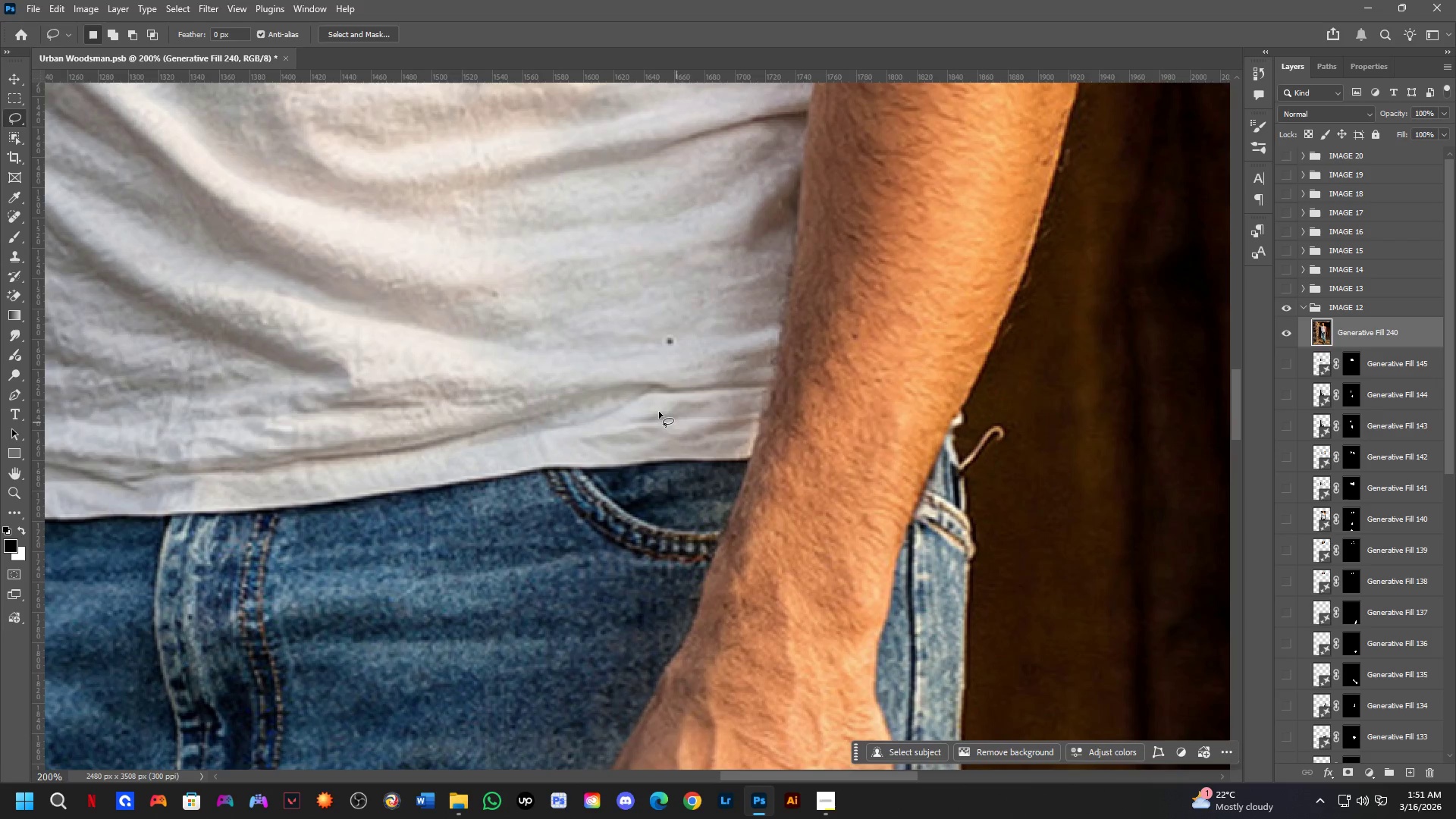 
scroll: coordinate [709, 331], scroll_direction: down, amount: 3.0
 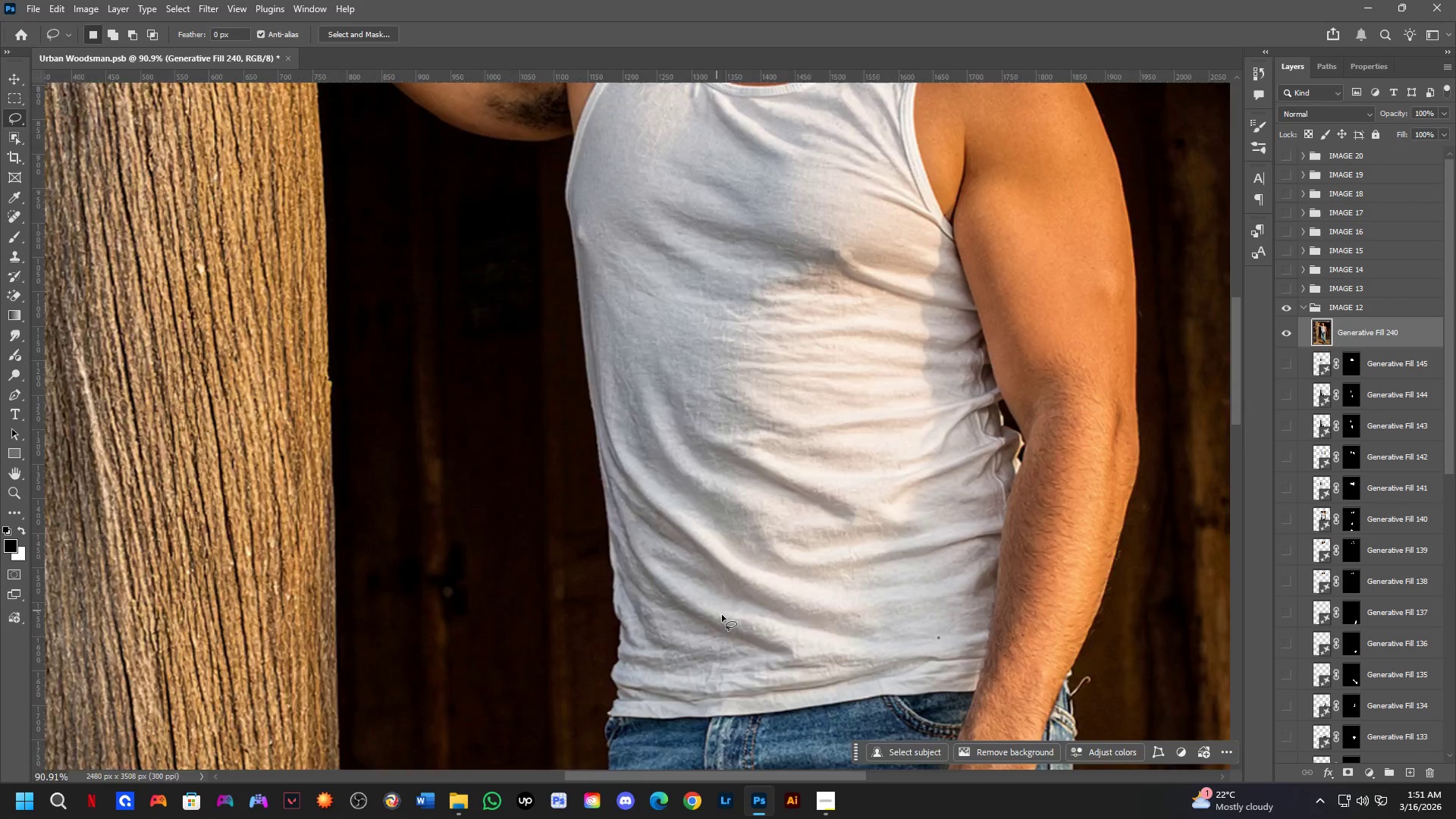 
left_click_drag(start_coordinate=[760, 632], to_coordinate=[696, 507])
 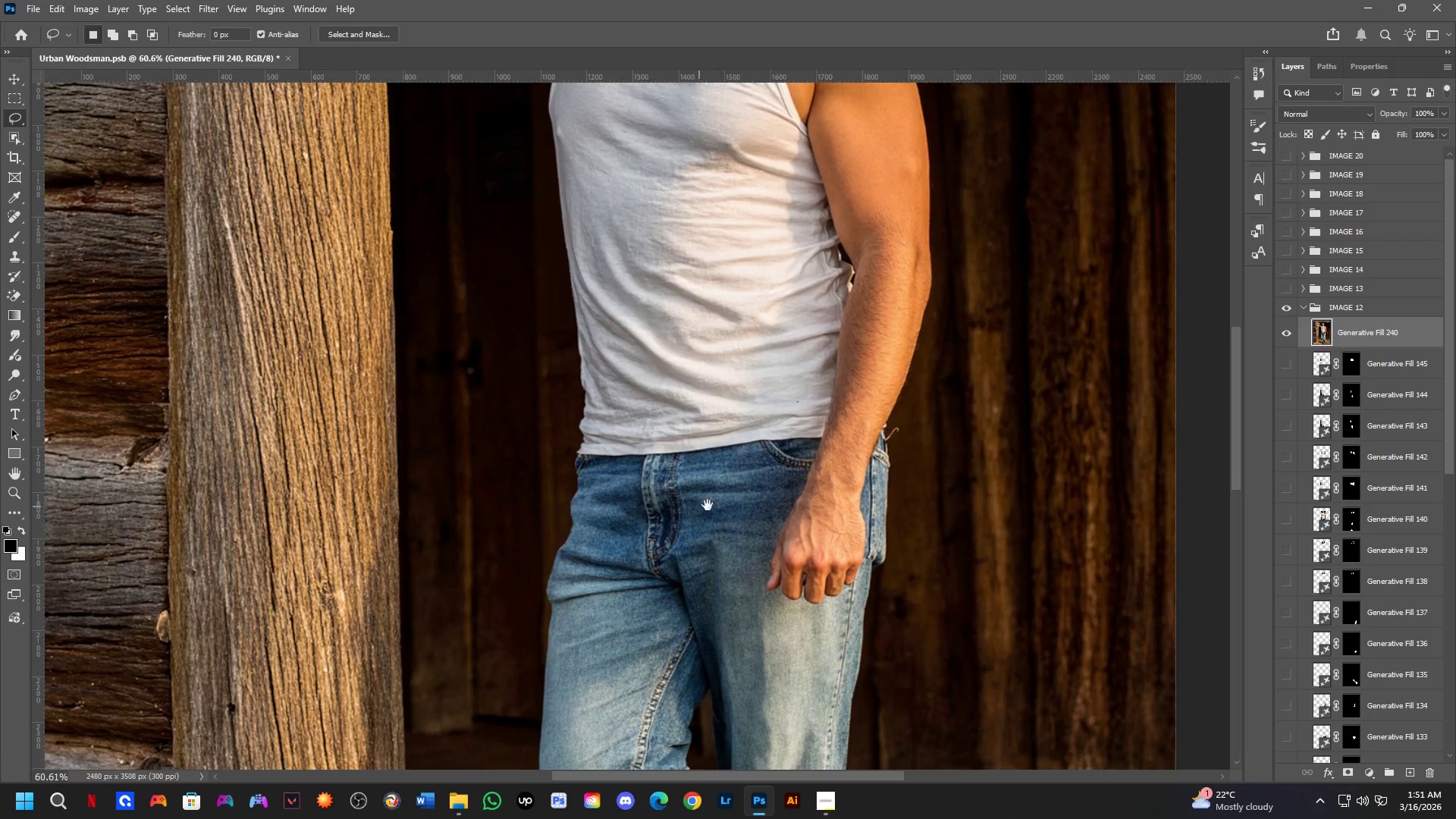 
key(Shift+ShiftLeft)
 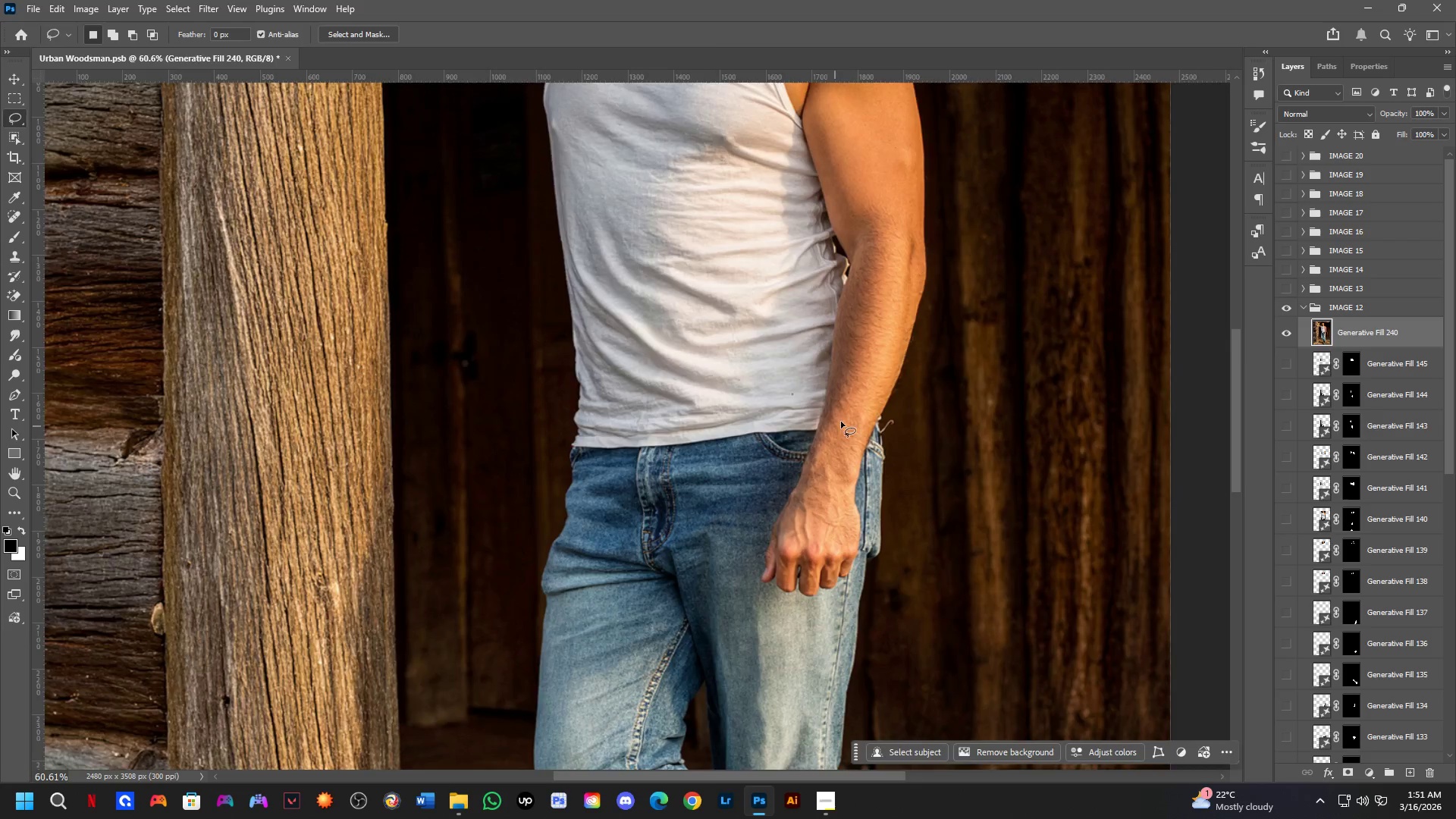 
scroll: coordinate [846, 417], scroll_direction: up, amount: 3.0
 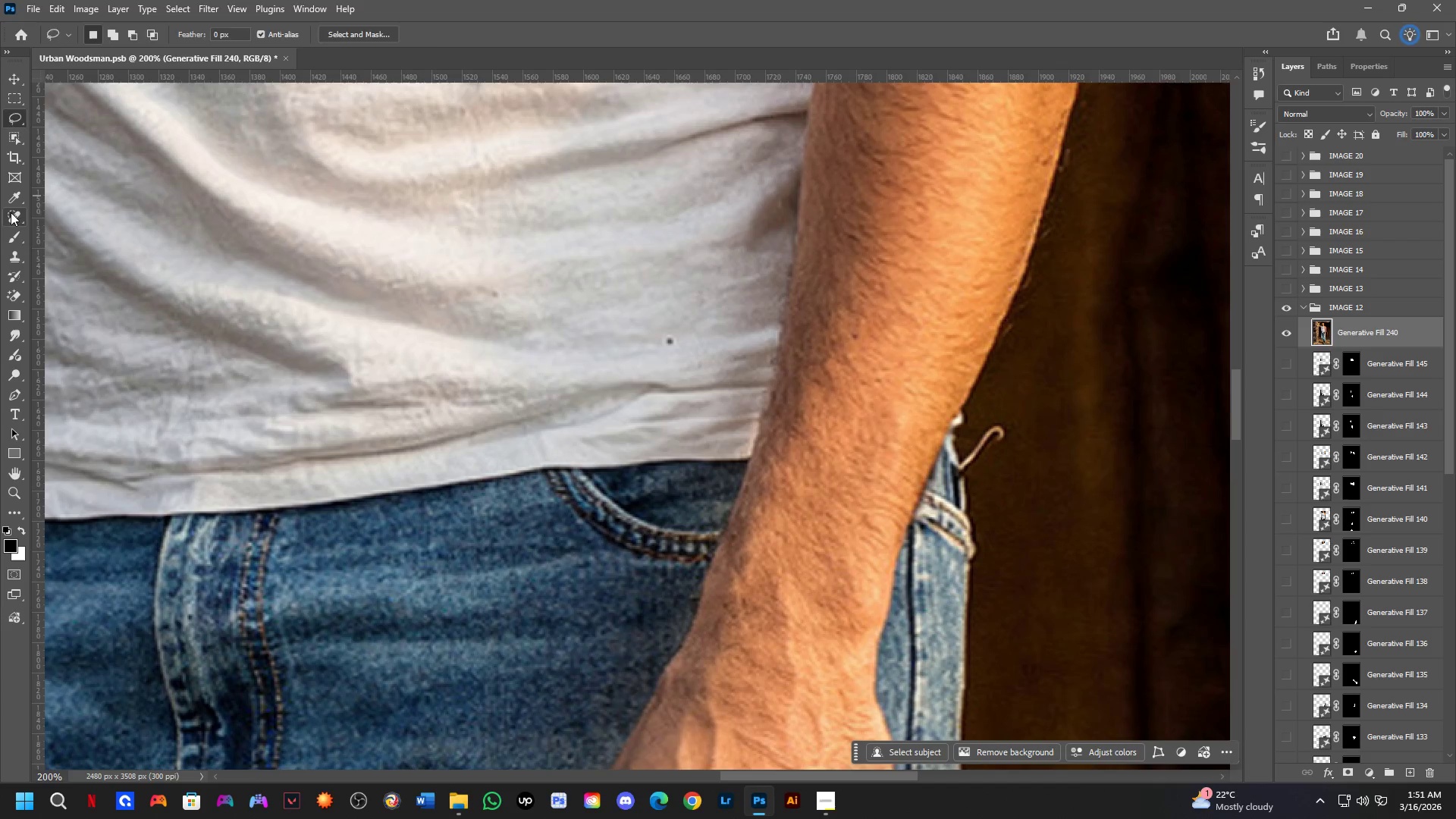 
left_click_drag(start_coordinate=[675, 334], to_coordinate=[665, 347])
 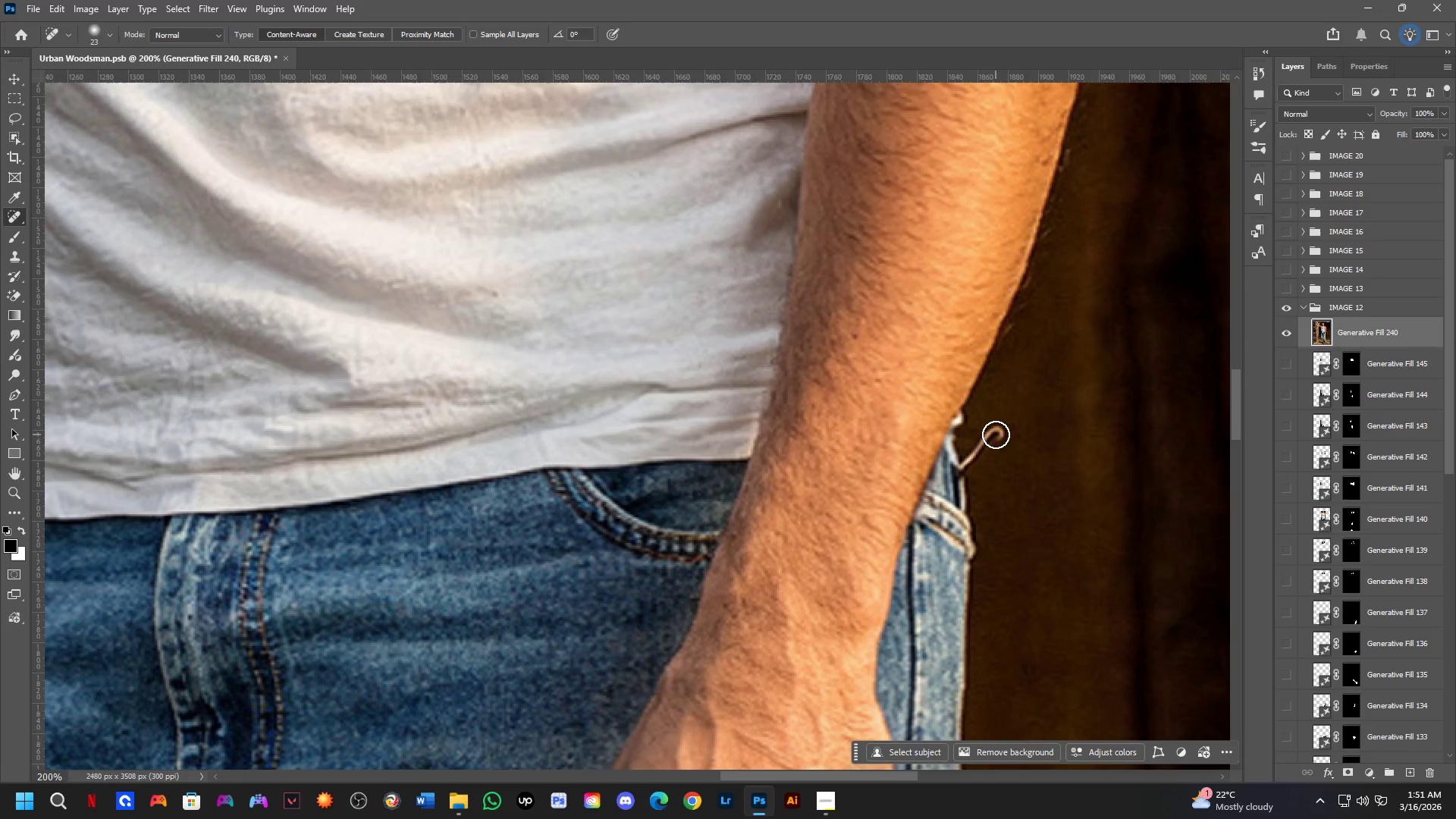 
left_click_drag(start_coordinate=[995, 435], to_coordinate=[1004, 427])
 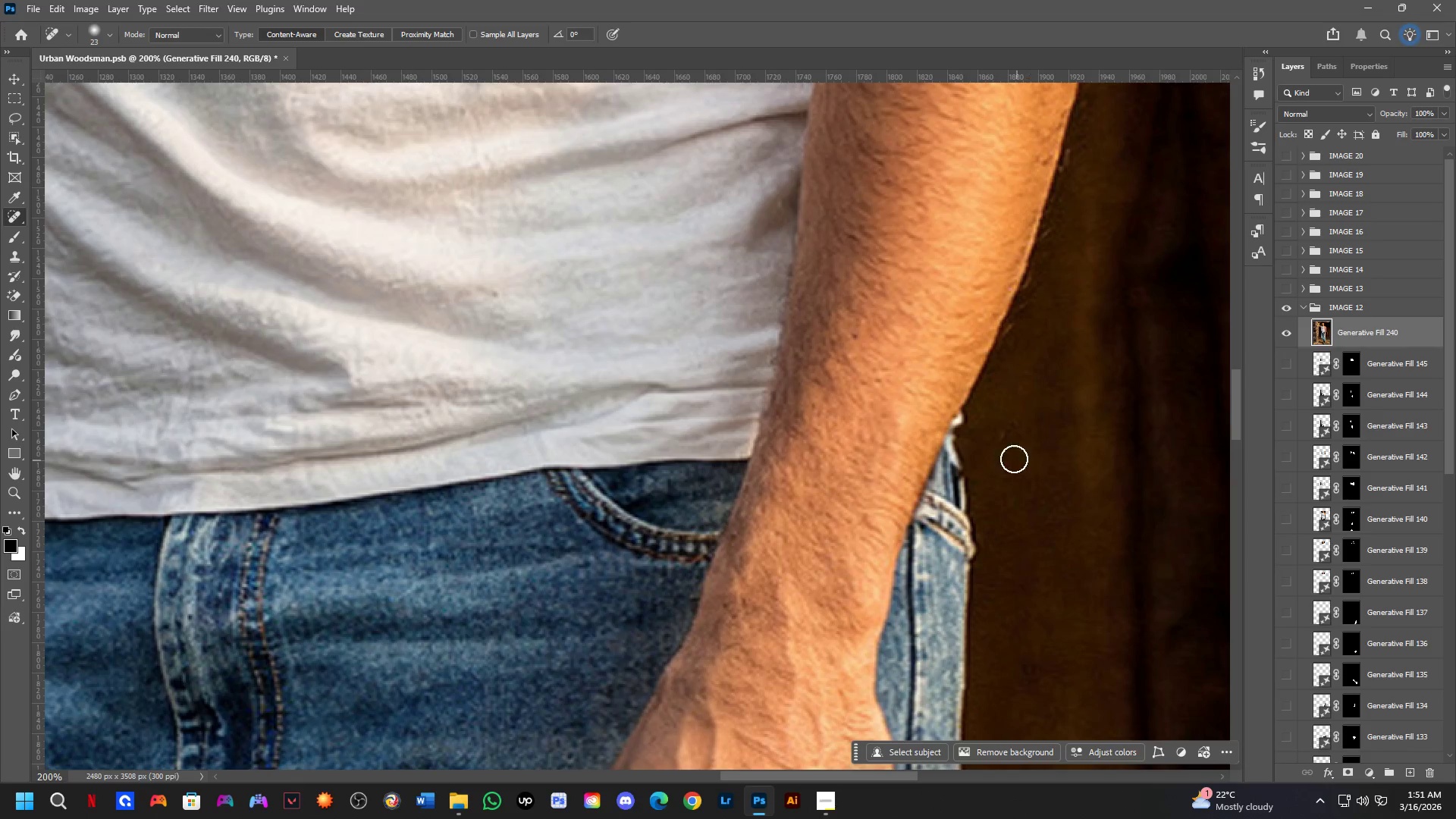 
key(Shift+ShiftLeft)
 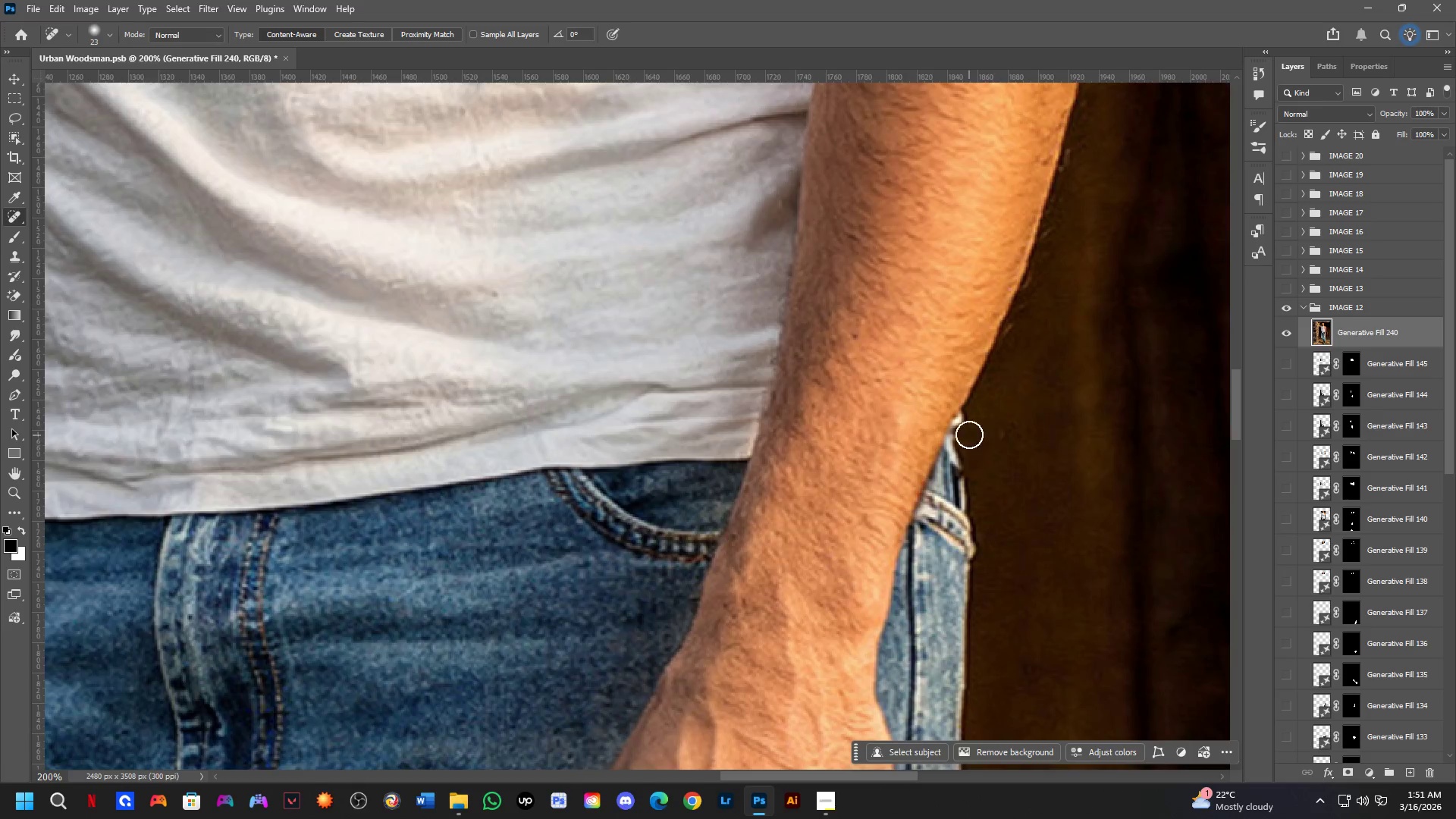 
hold_key(key=Space, duration=1.52)
 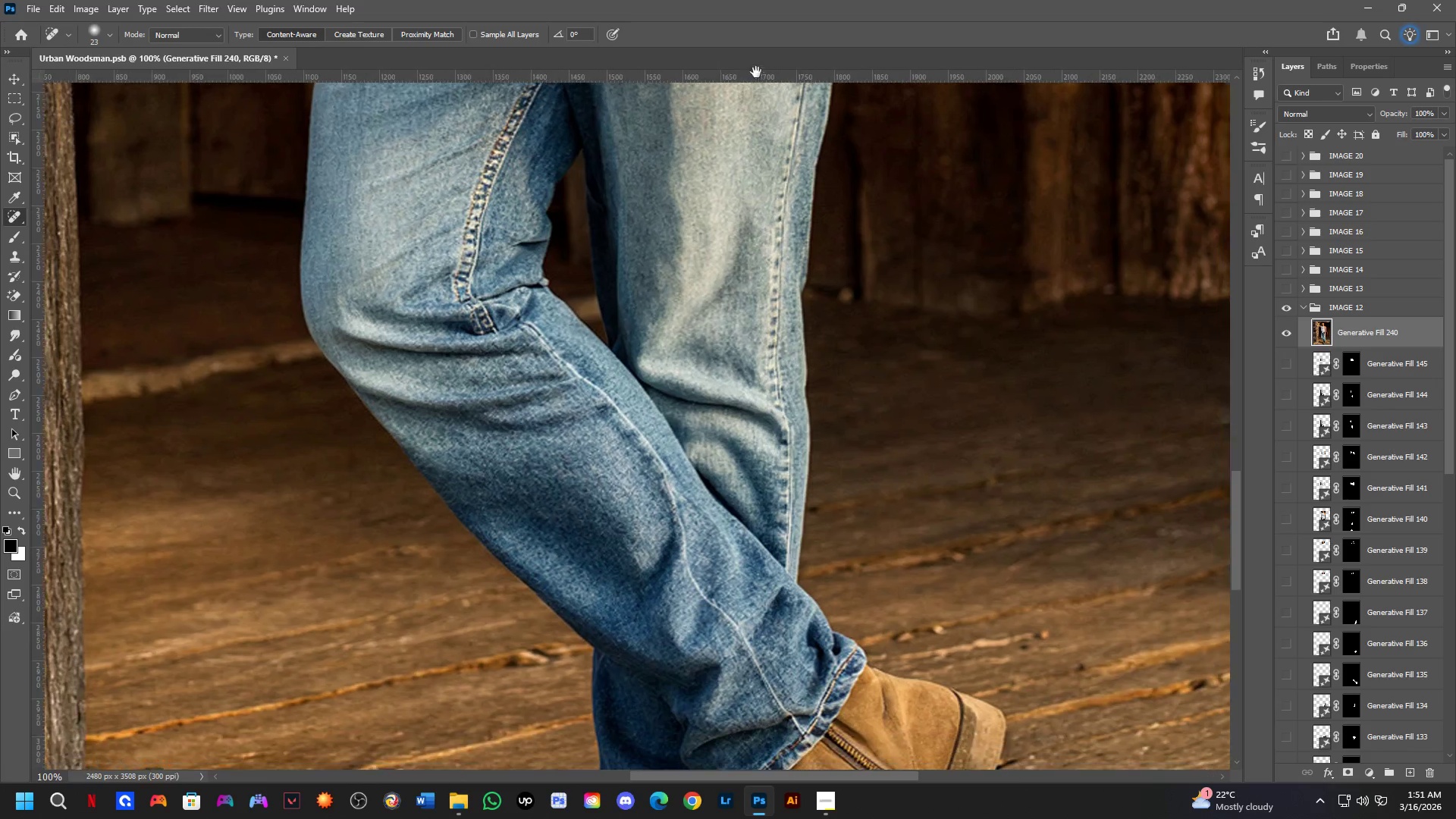 
left_click_drag(start_coordinate=[963, 550], to_coordinate=[886, 263])
 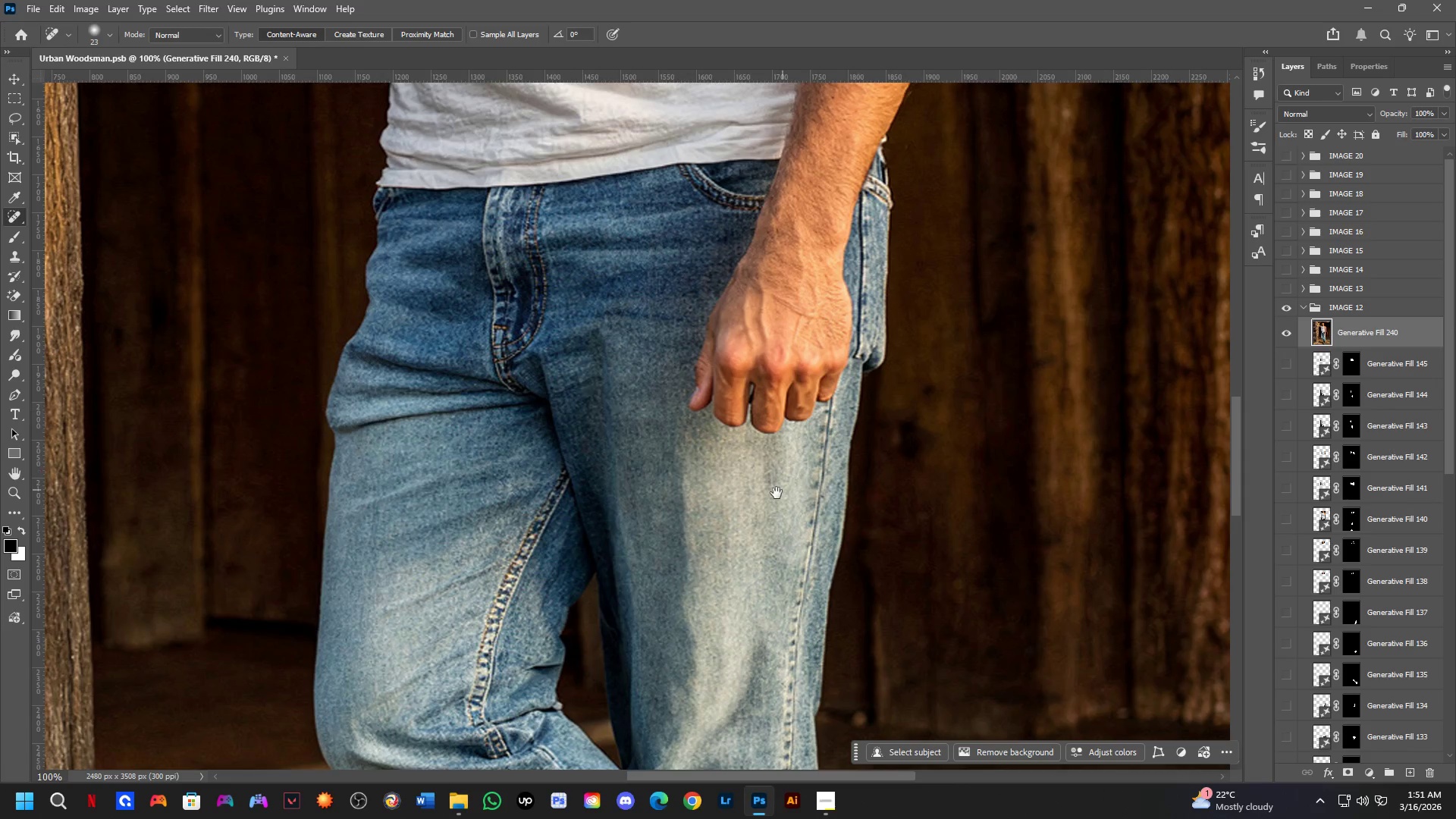 
scroll: coordinate [965, 432], scroll_direction: down, amount: 1.0
 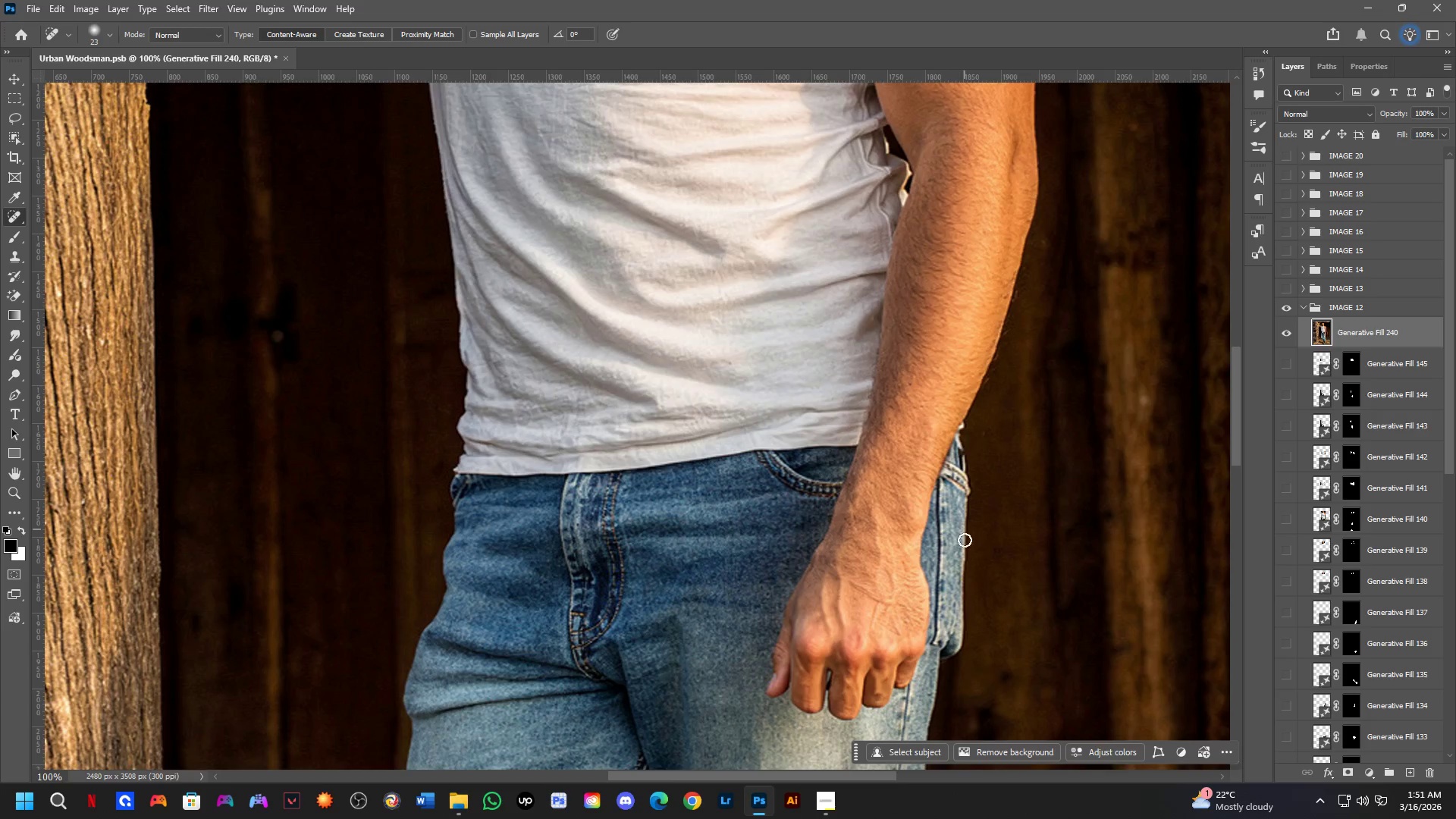 
left_click_drag(start_coordinate=[770, 496], to_coordinate=[755, 64])
 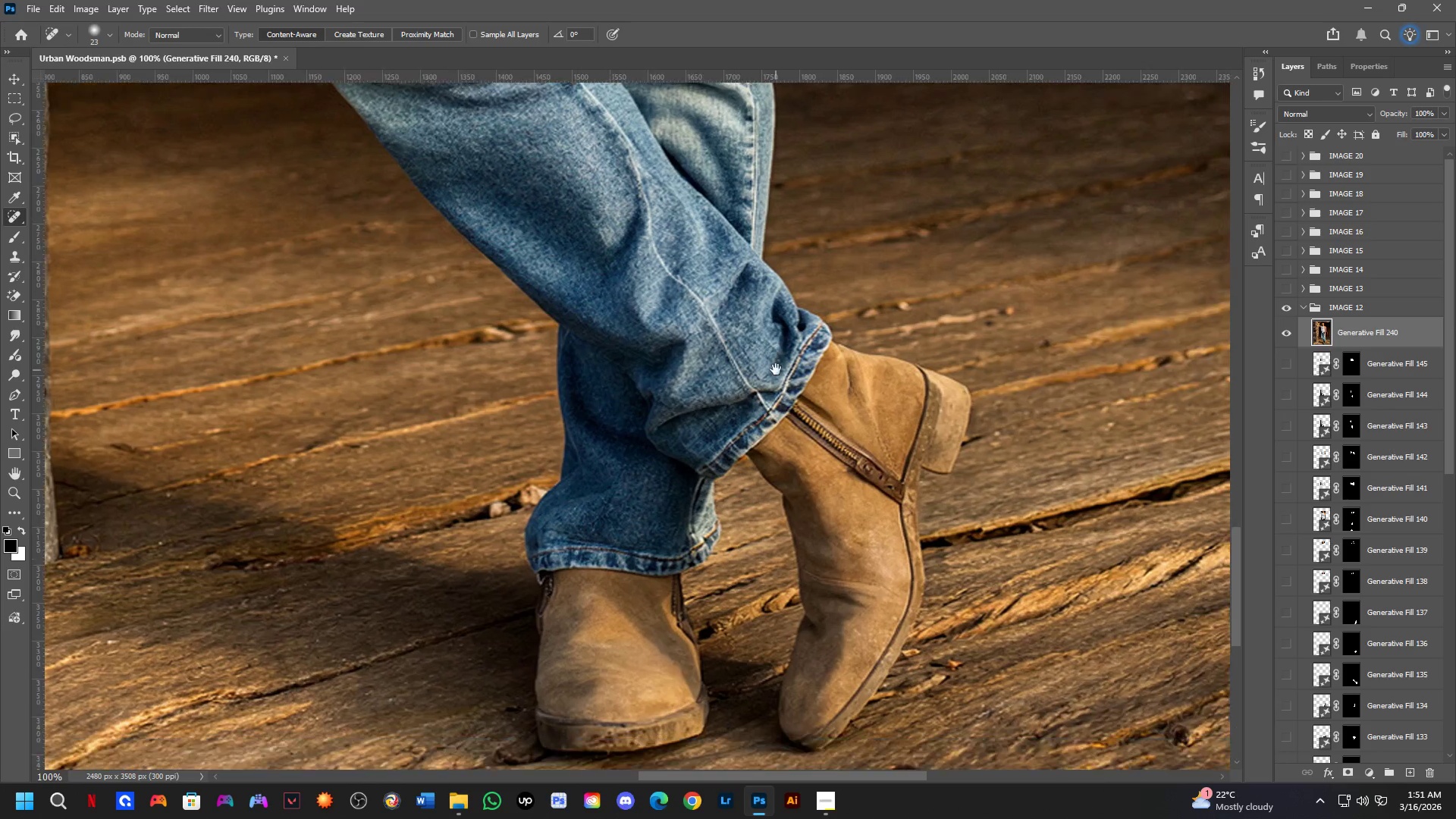 
hold_key(key=Space, duration=1.5)
 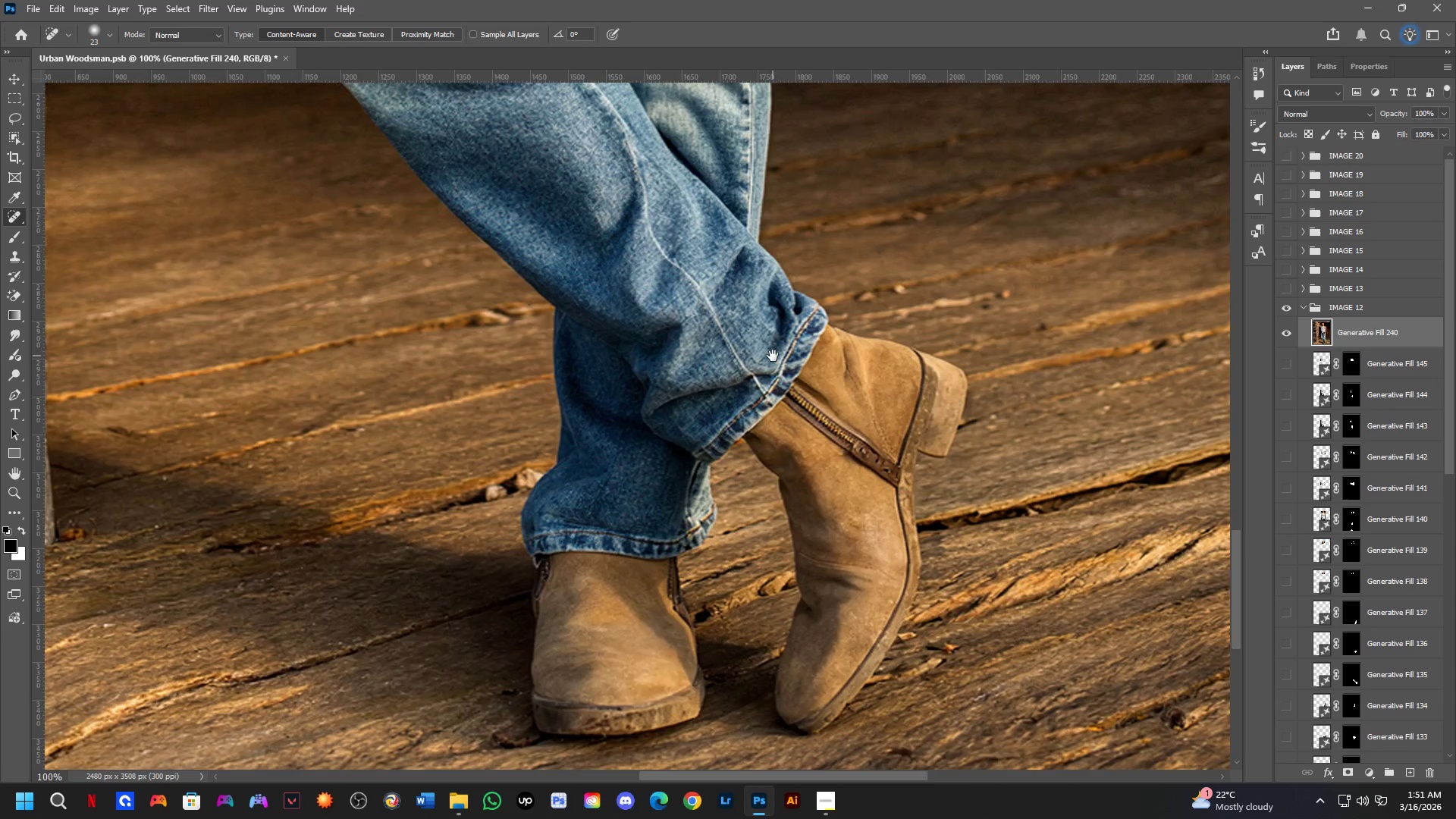 
left_click_drag(start_coordinate=[804, 654], to_coordinate=[773, 356])
 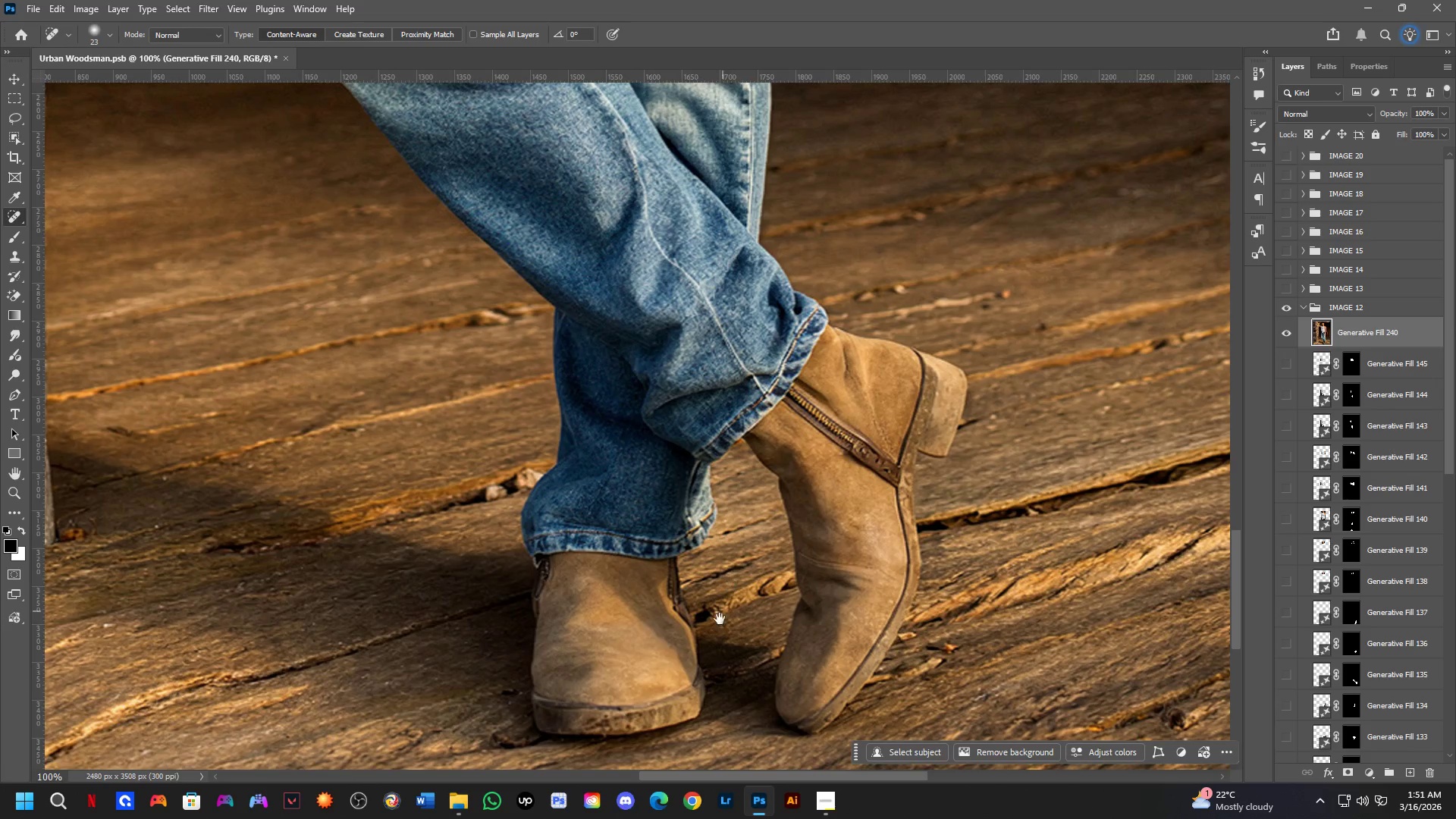 
hold_key(key=Space, duration=1.51)
 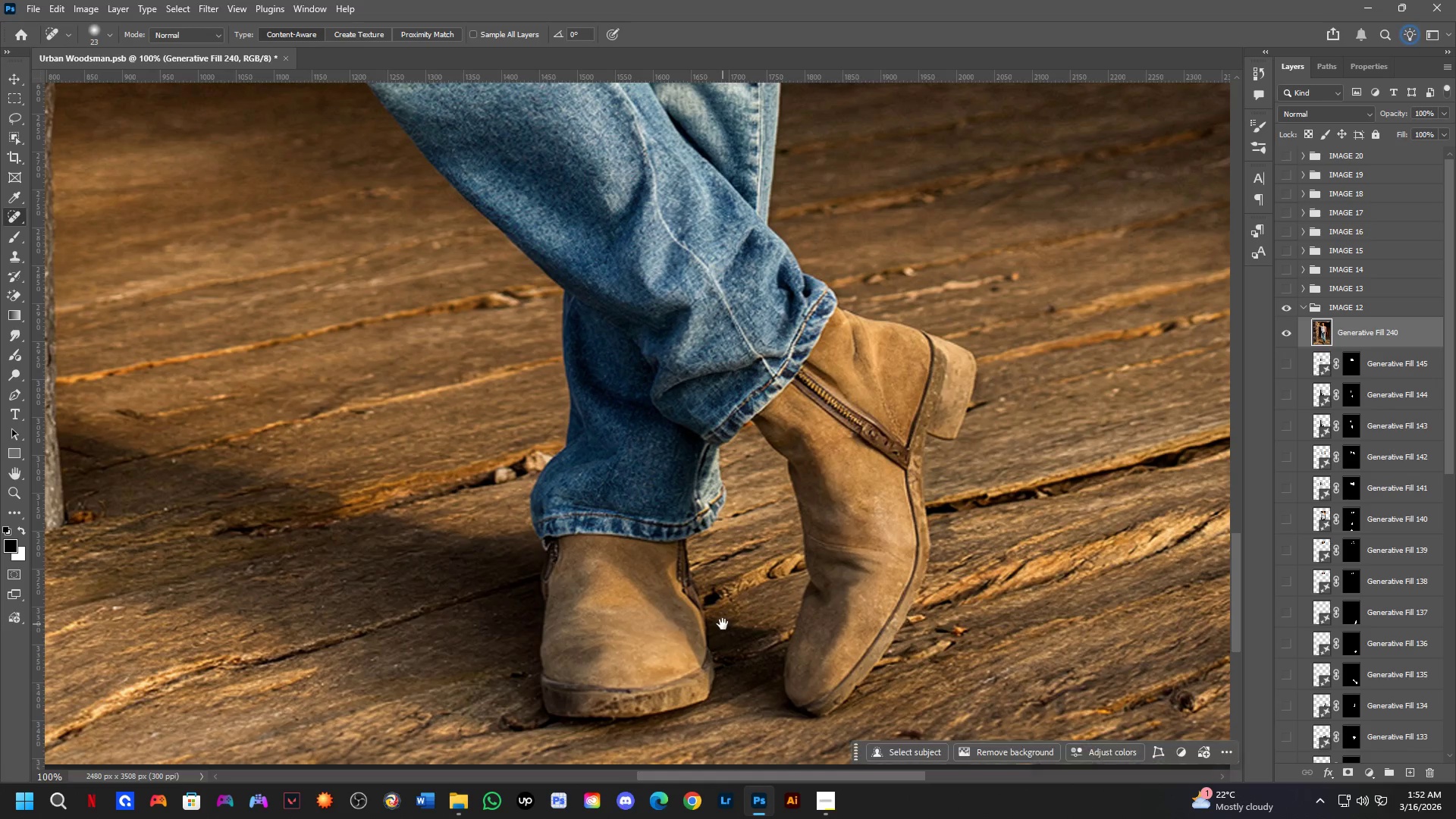 
left_click_drag(start_coordinate=[712, 641], to_coordinate=[721, 623])
 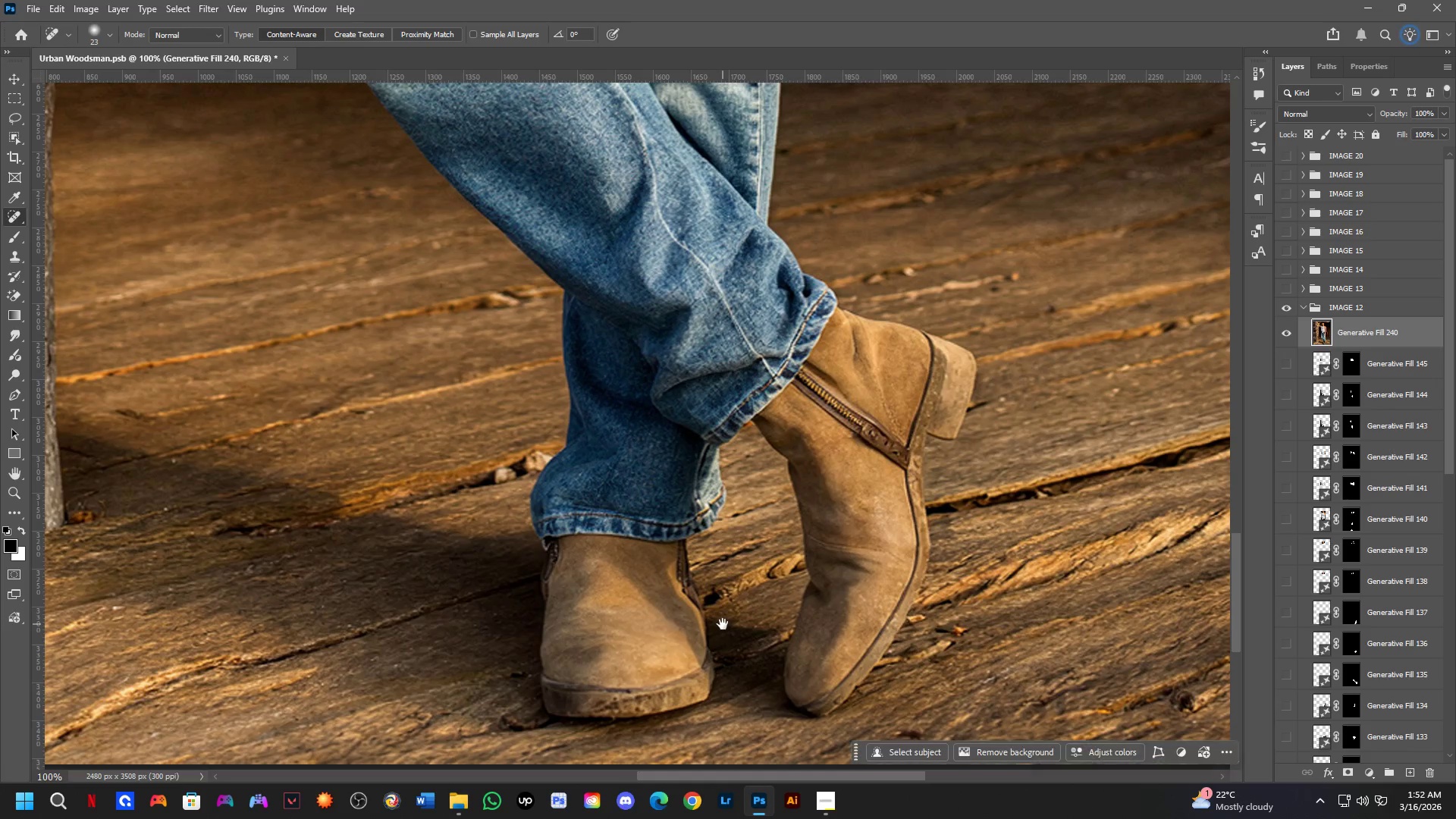 
hold_key(key=Space, duration=0.47)
 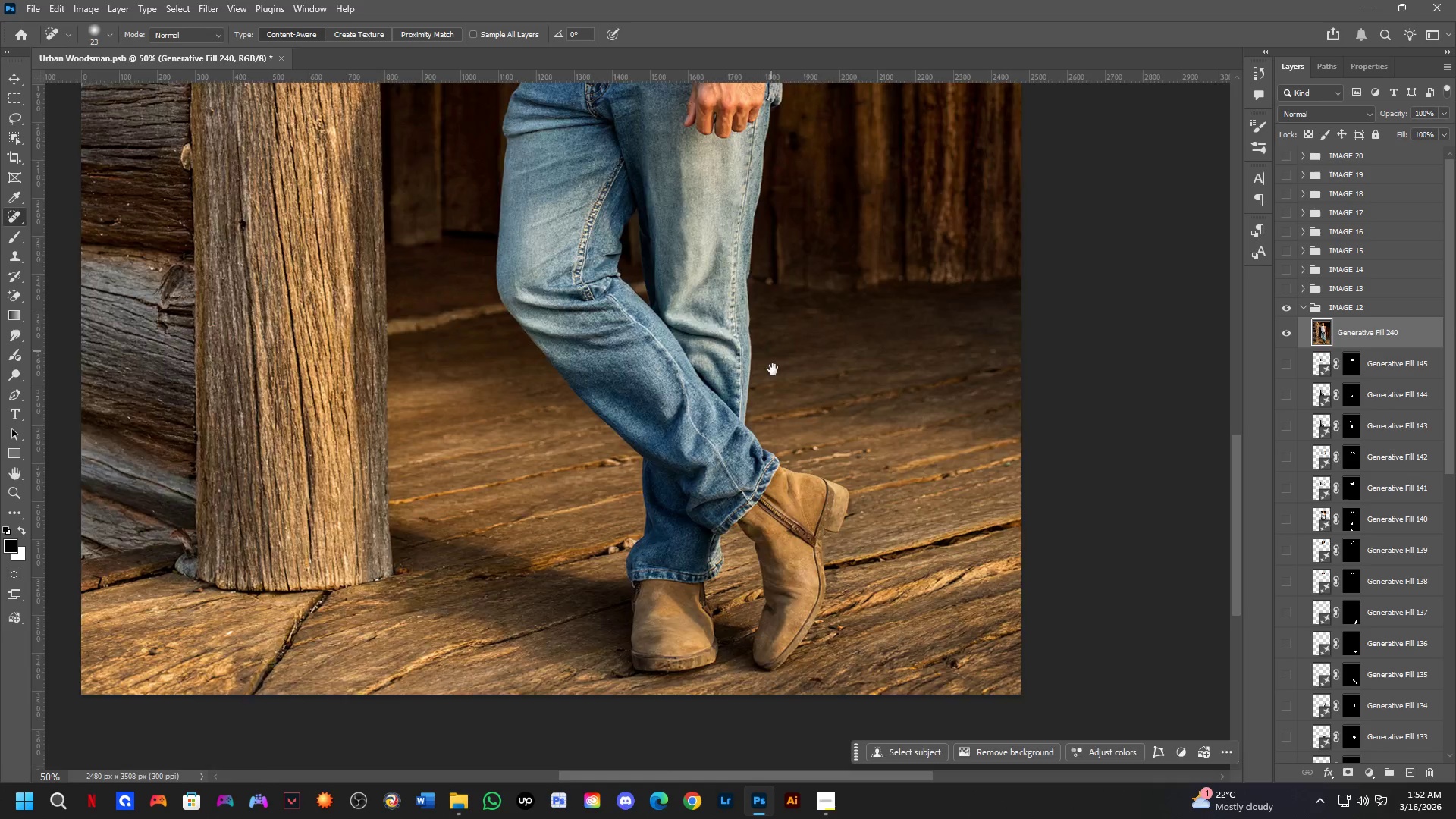 
key(Shift+ShiftLeft)
 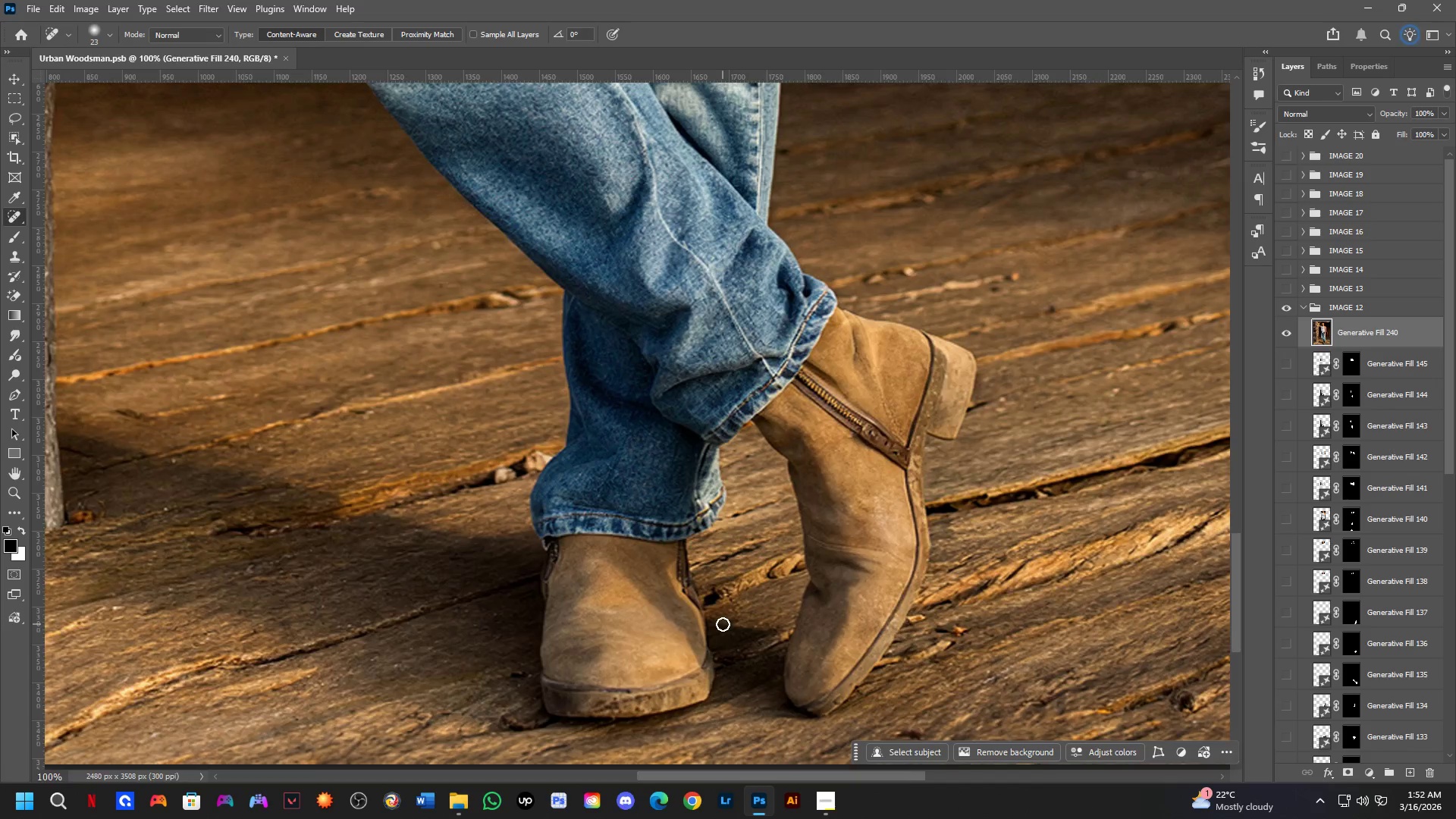 
hold_key(key=Space, duration=1.5)
 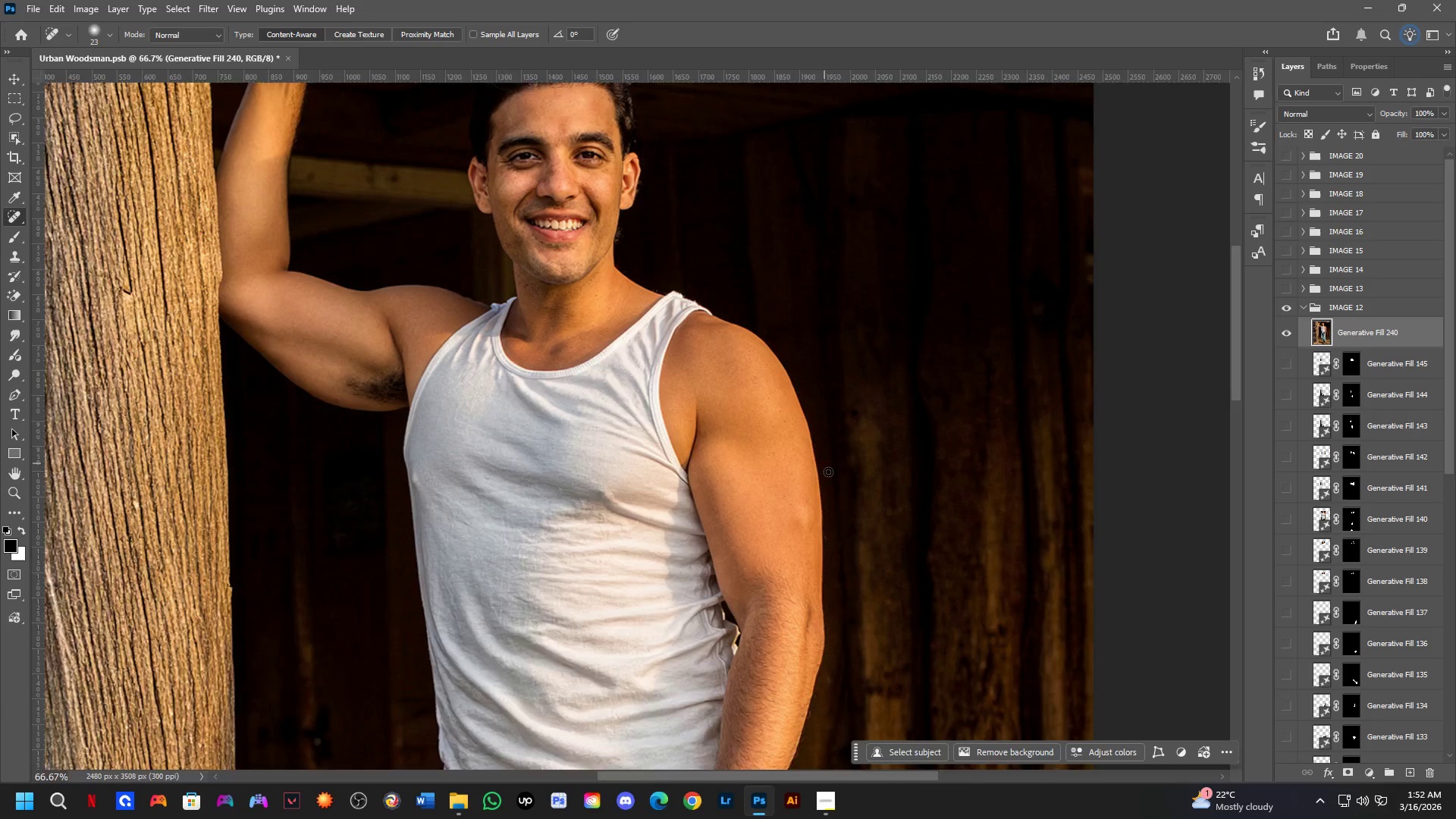 
left_click_drag(start_coordinate=[772, 366], to_coordinate=[808, 748])
 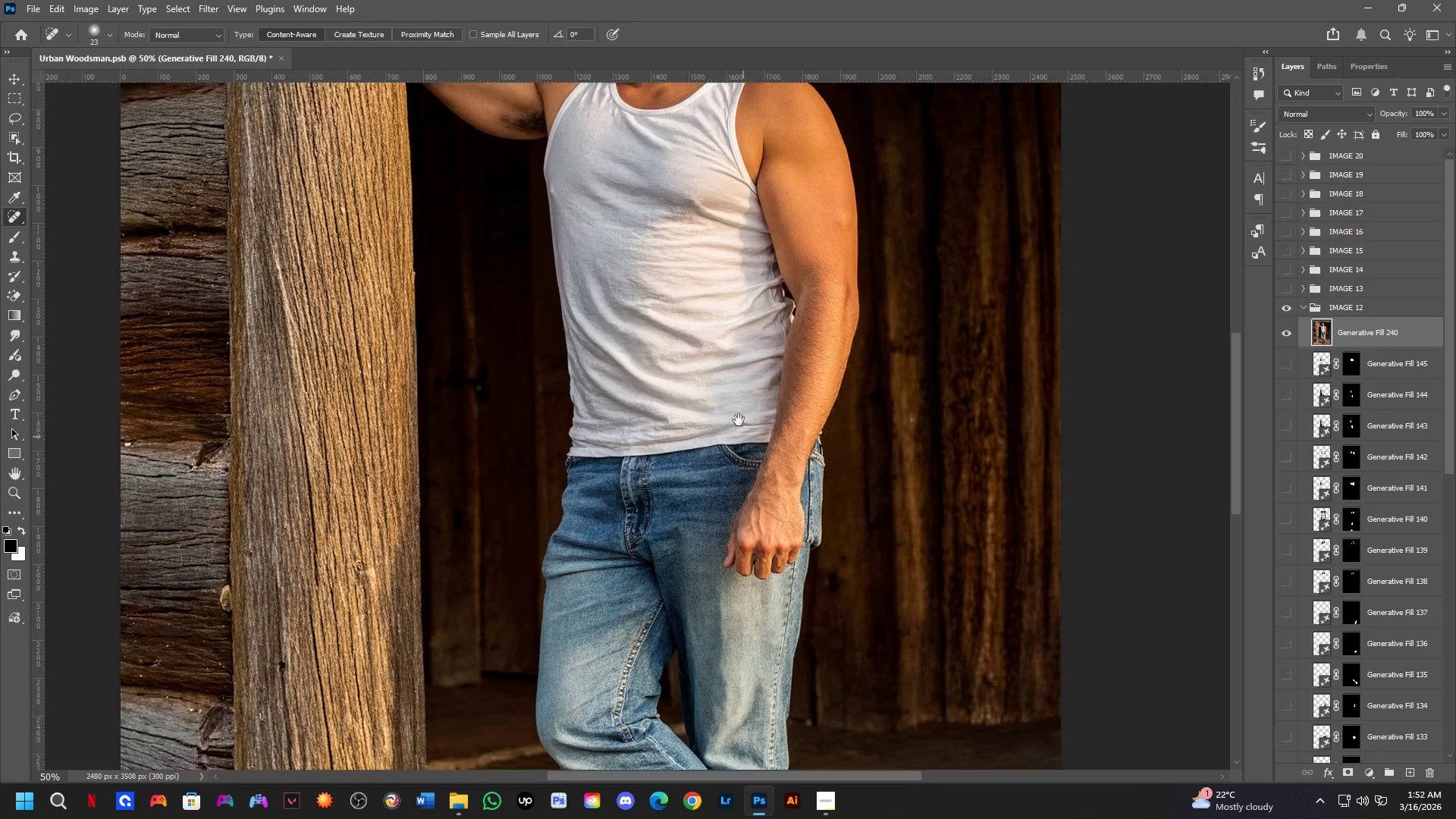 
scroll: coordinate [723, 624], scroll_direction: down, amount: 2.0
 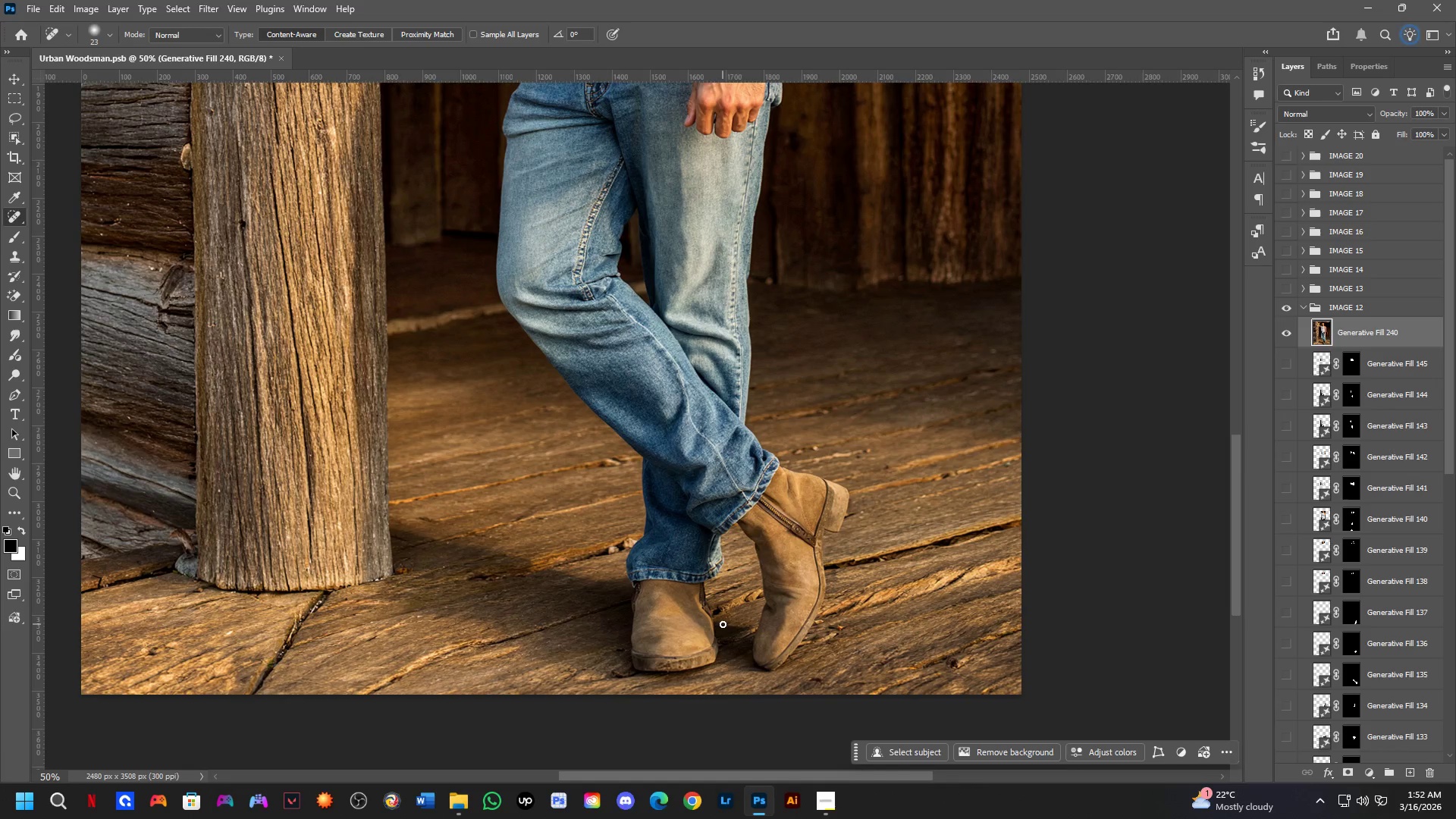 
left_click_drag(start_coordinate=[733, 404], to_coordinate=[694, 654])
 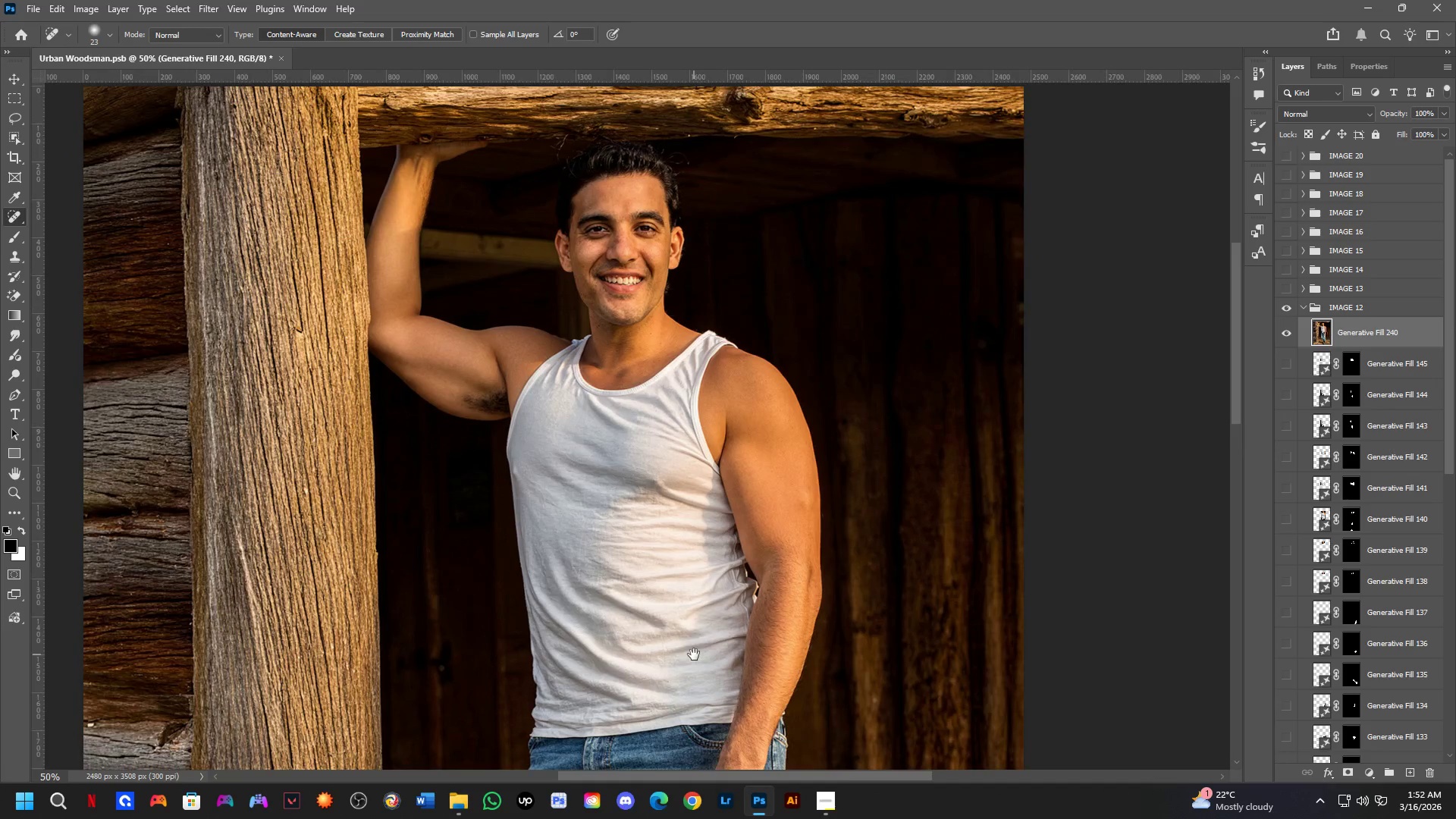 
key(Space)
 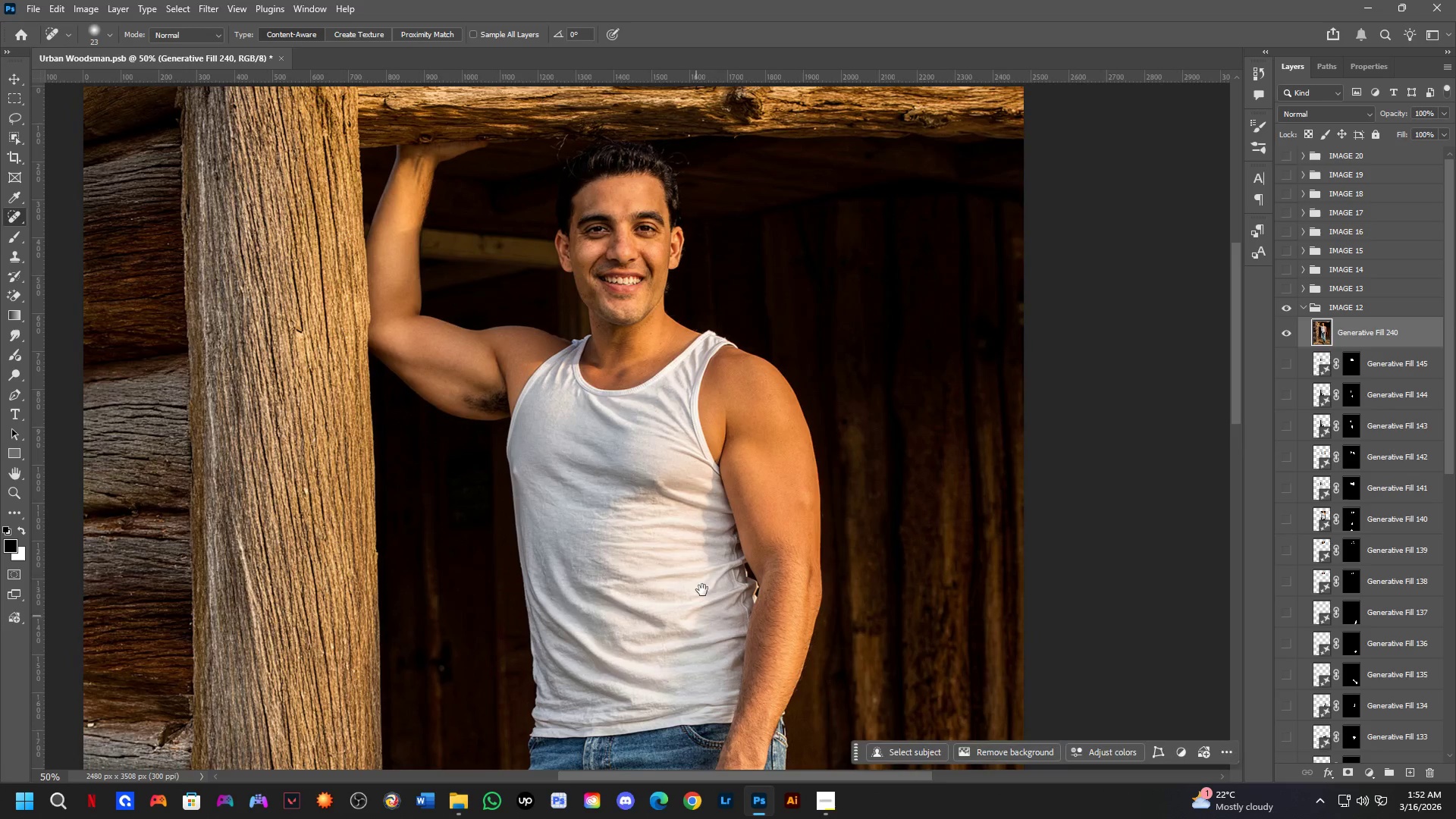 
key(Space)
 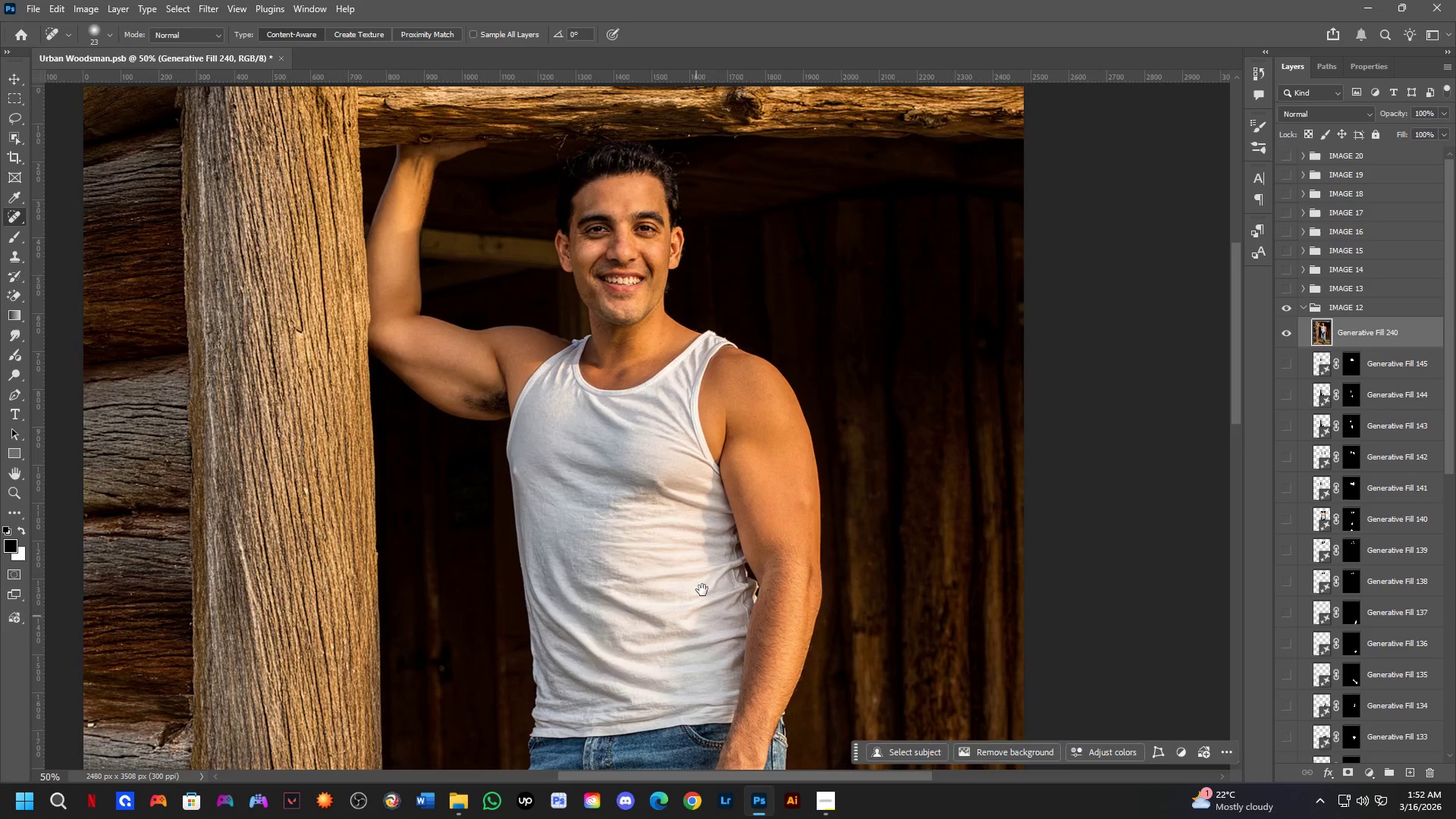 
key(Space)
 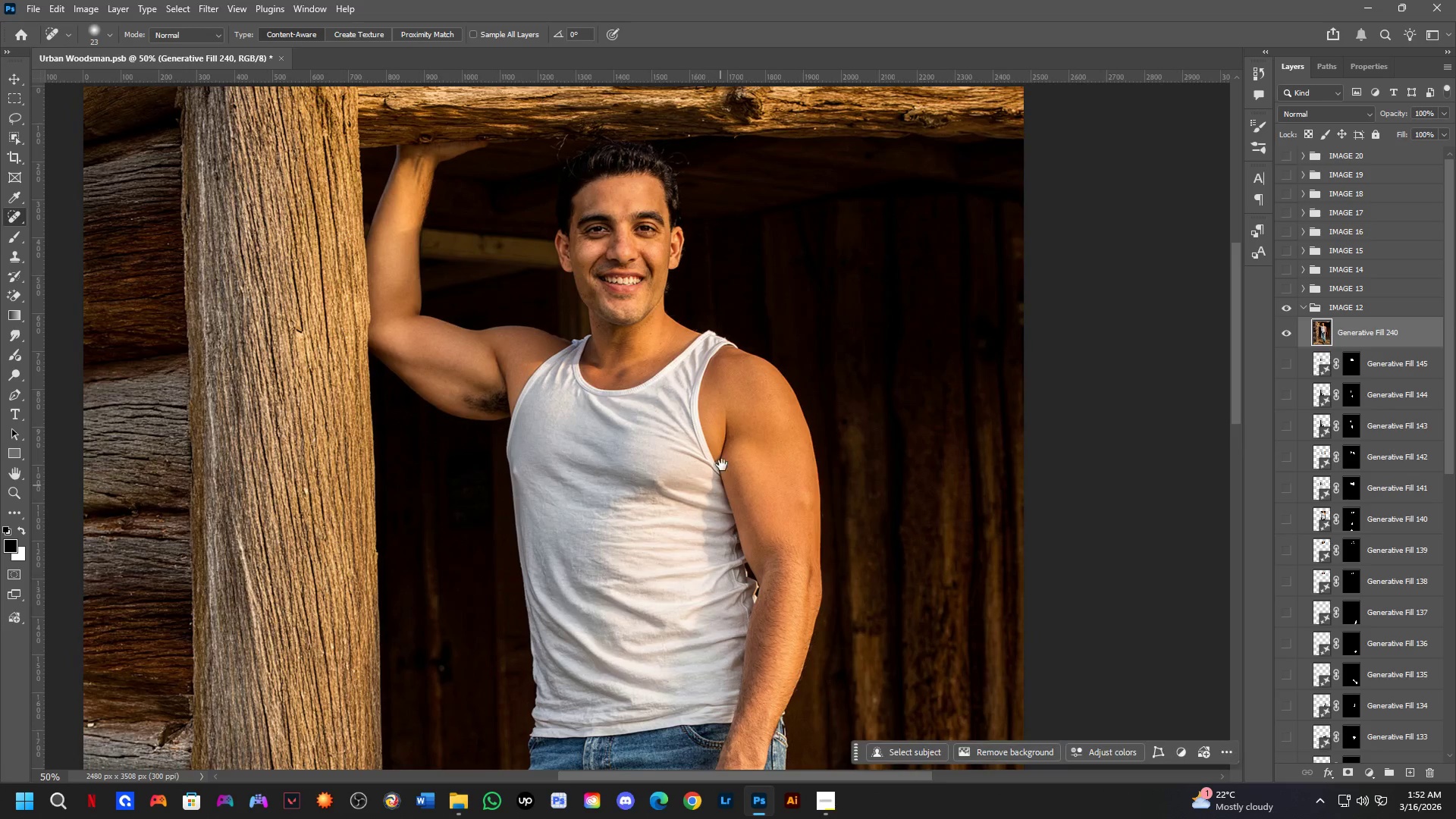 
key(Space)
 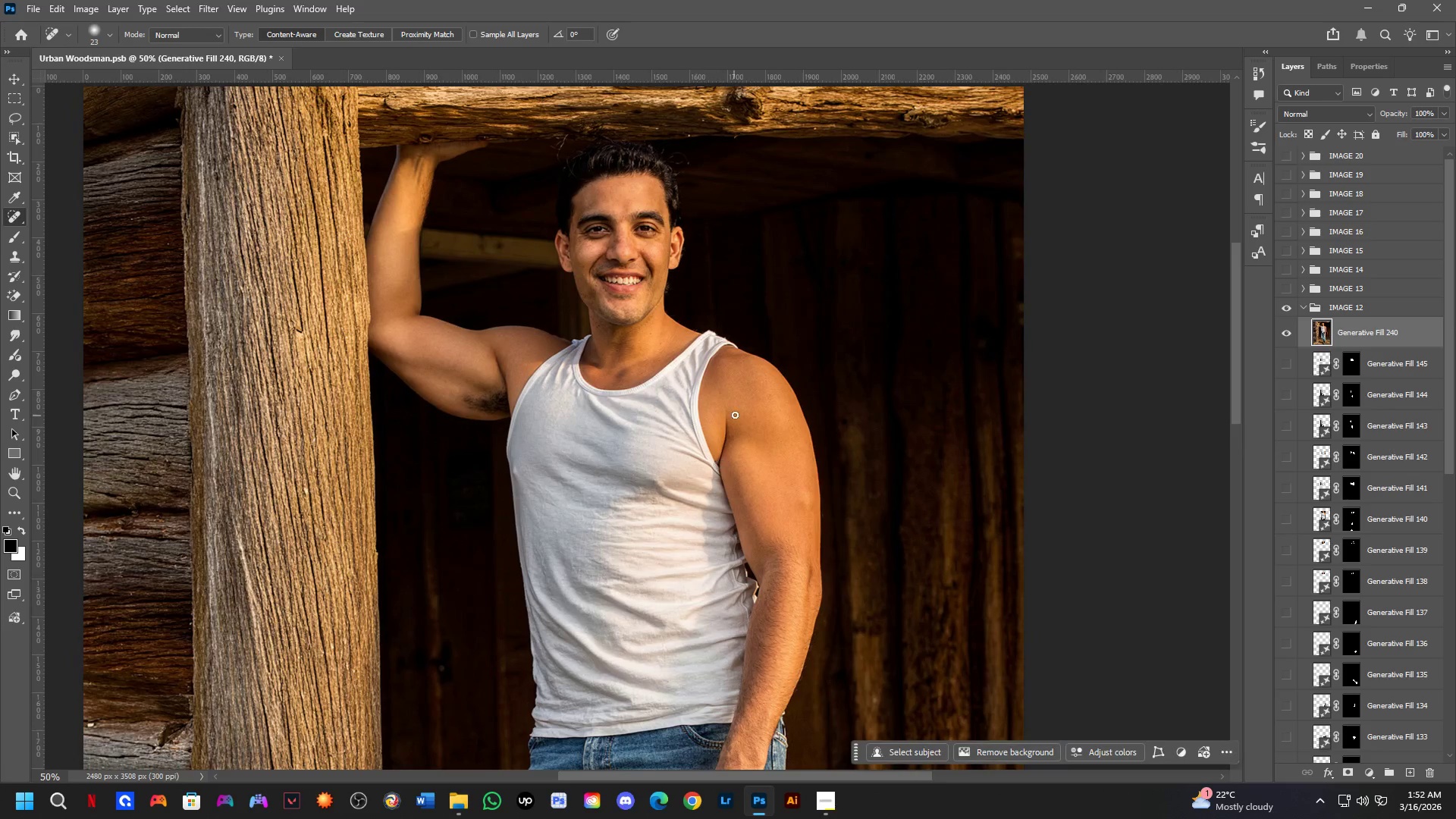 
key(Shift+ShiftLeft)
 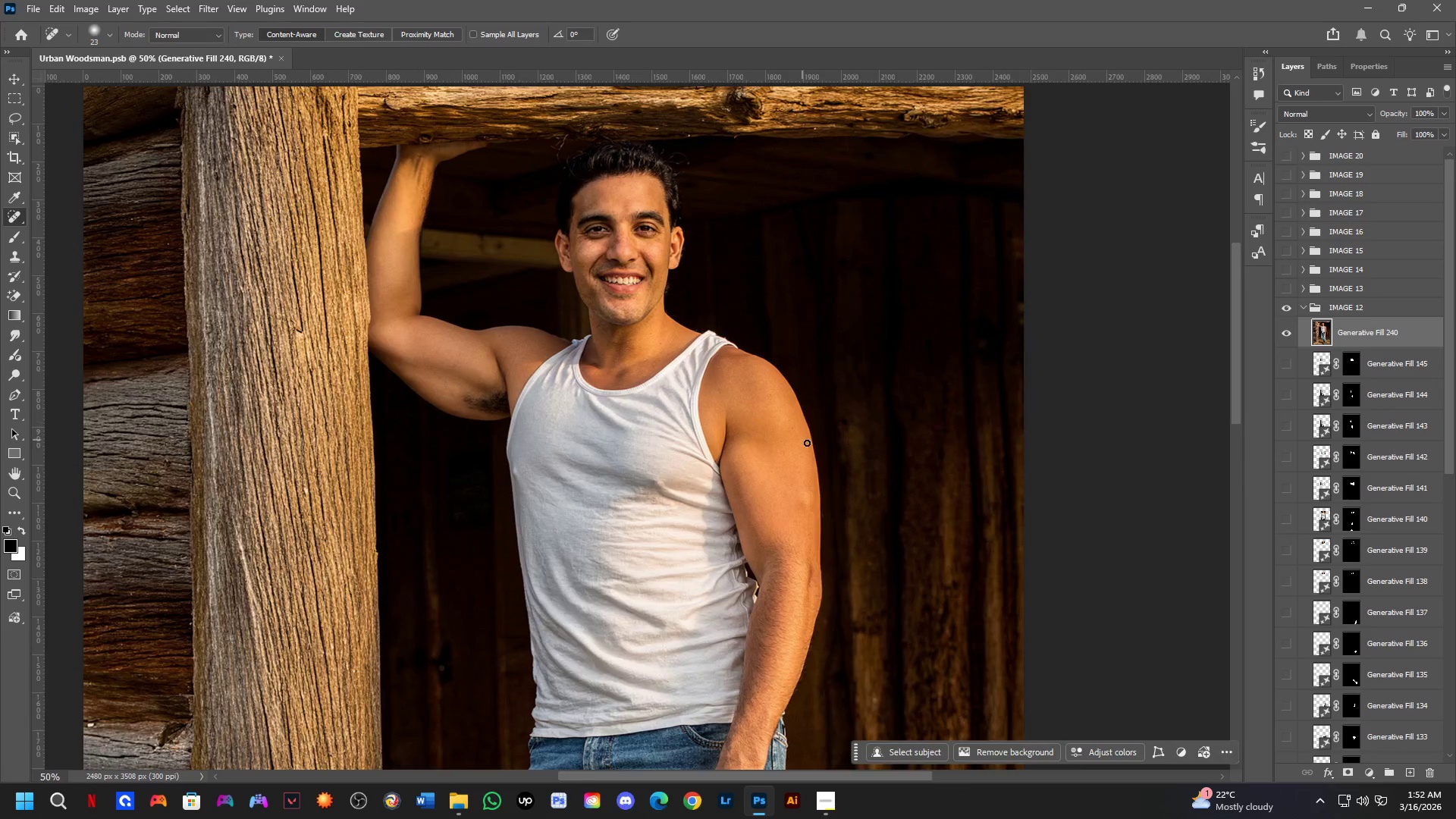 
hold_key(key=Space, duration=0.59)
 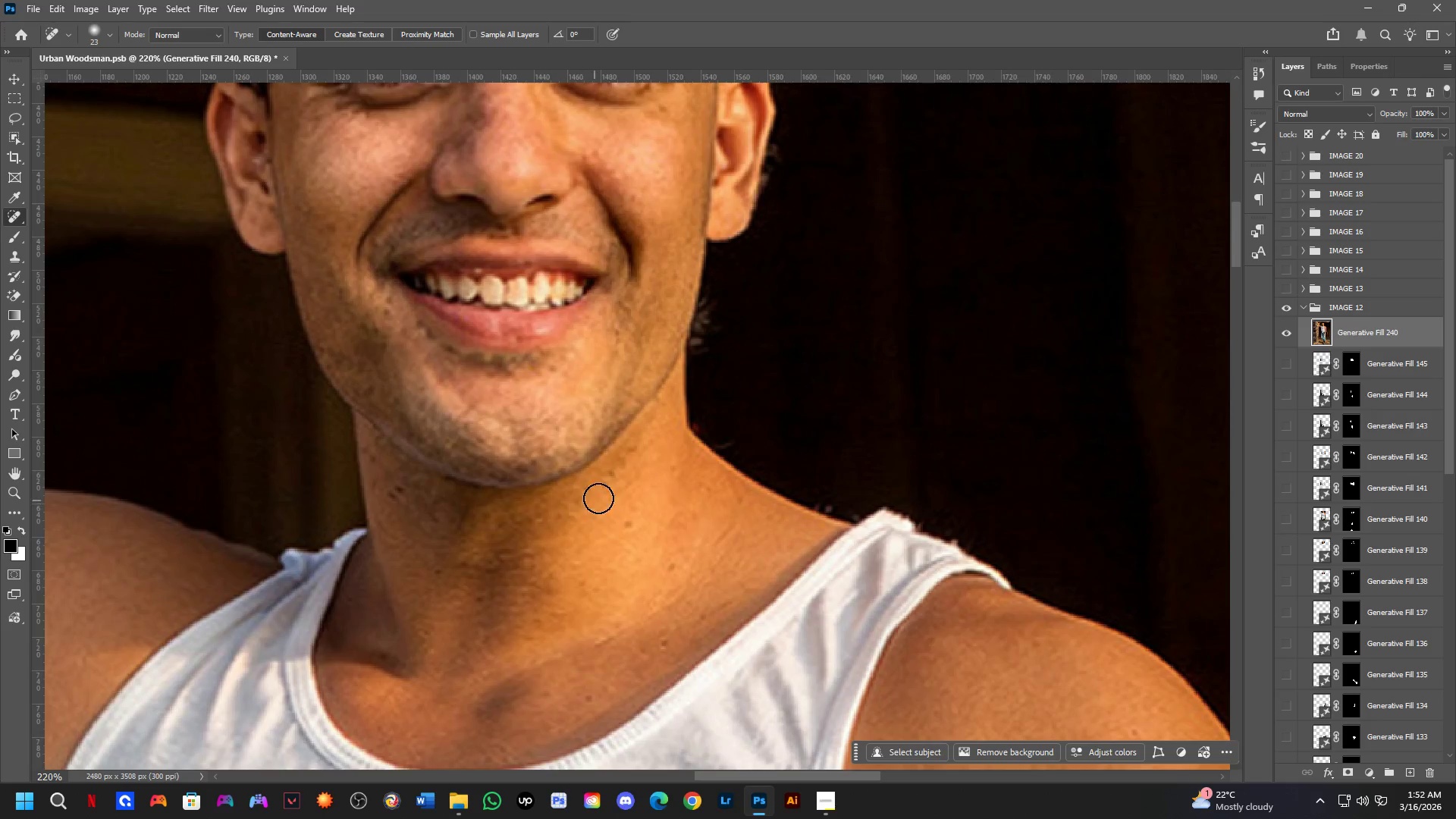 
left_click_drag(start_coordinate=[756, 309], to_coordinate=[808, 570])
 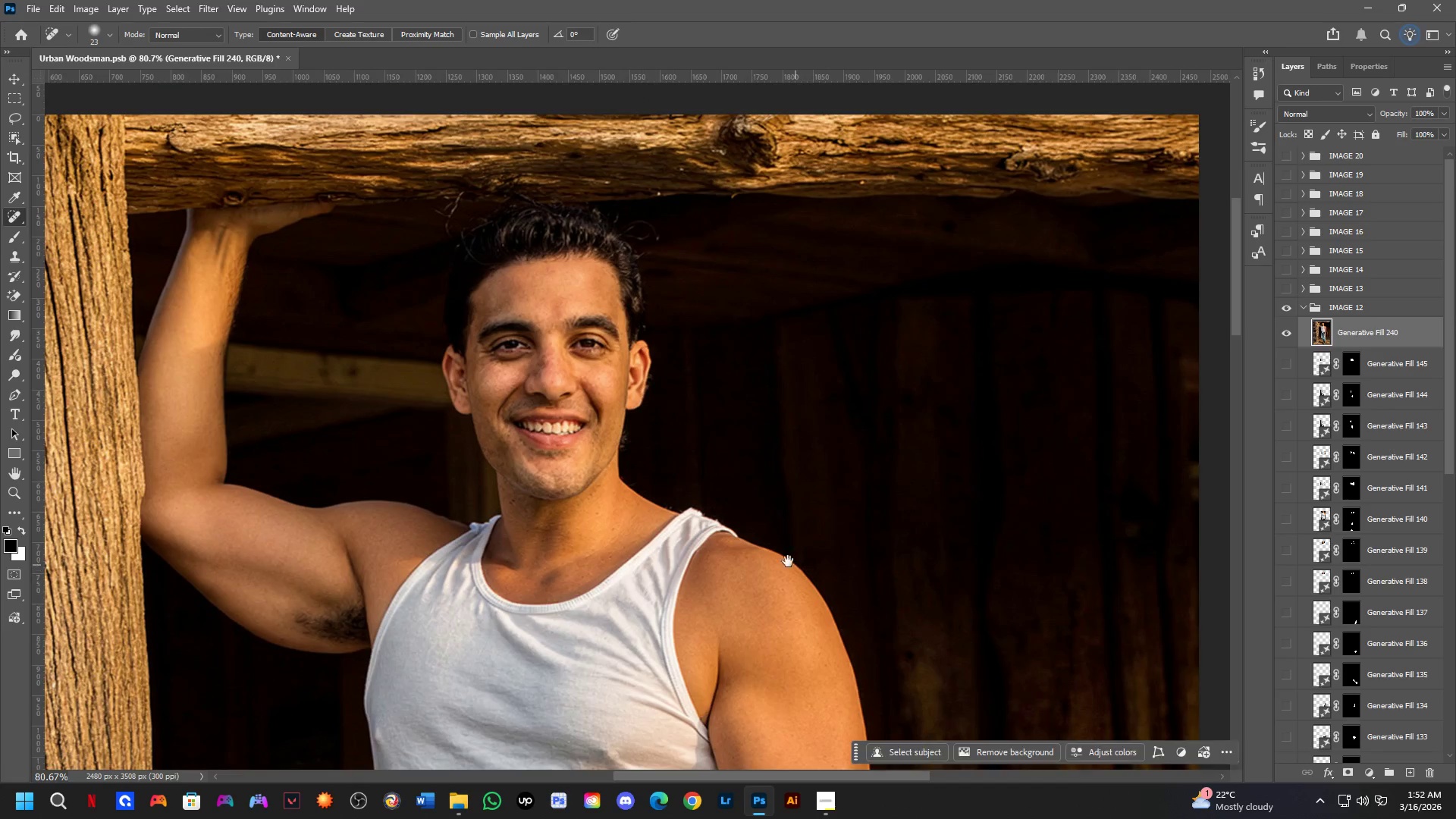 
scroll: coordinate [837, 512], scroll_direction: up, amount: 3.0
 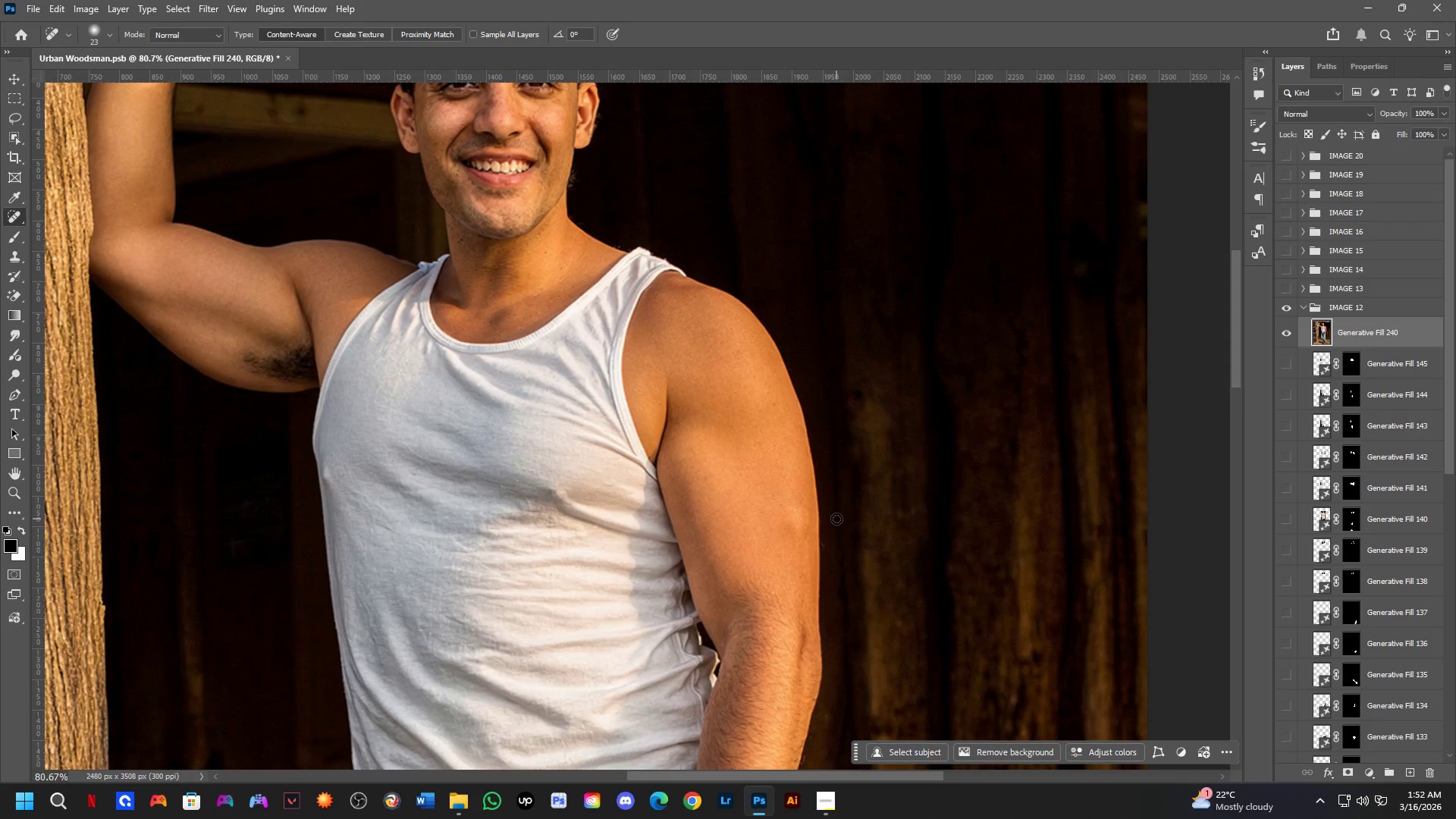 
key(Shift+ShiftLeft)
 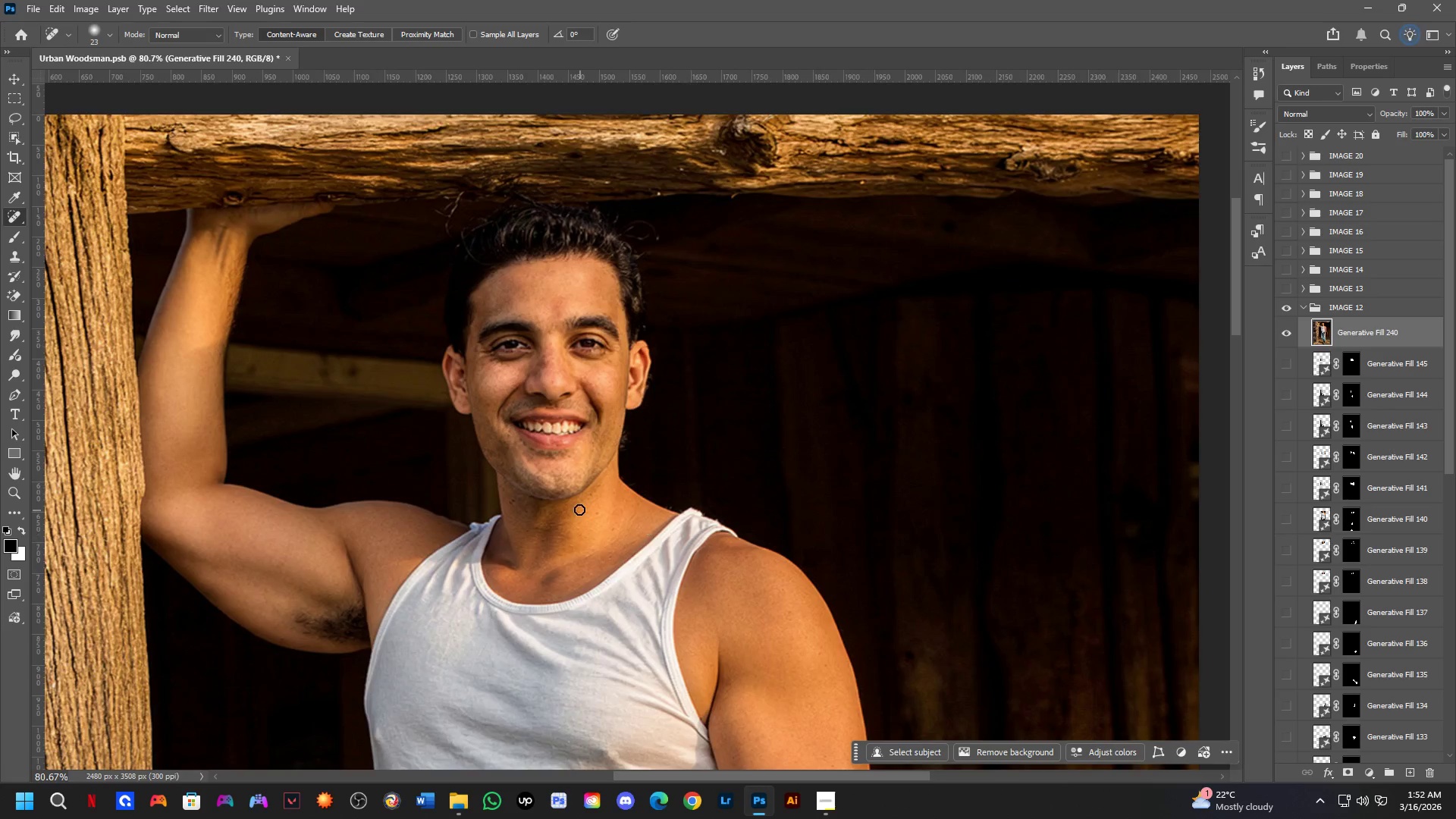 
hold_key(key=Space, duration=0.73)
 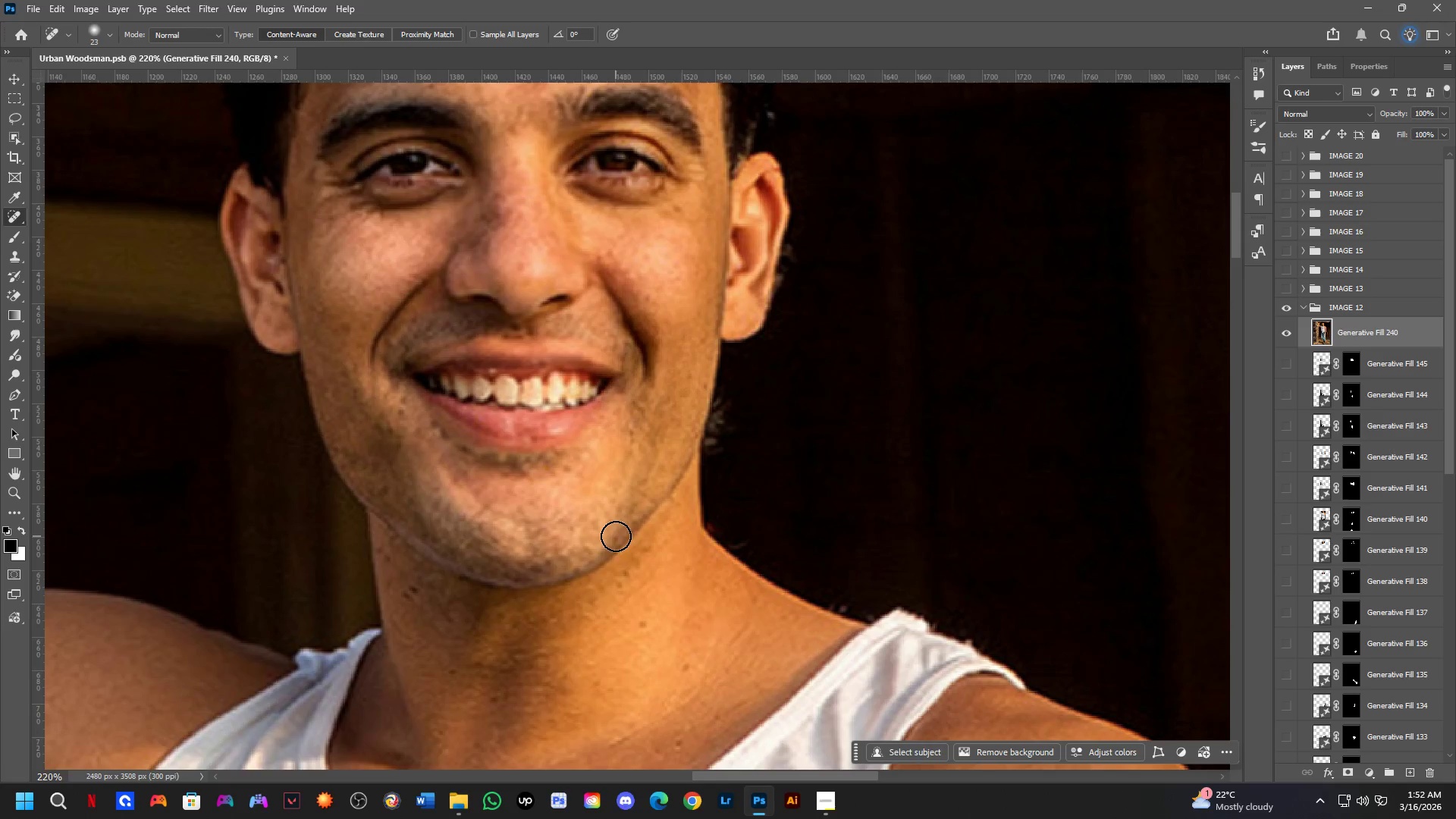 
left_click_drag(start_coordinate=[648, 444], to_coordinate=[662, 544])
 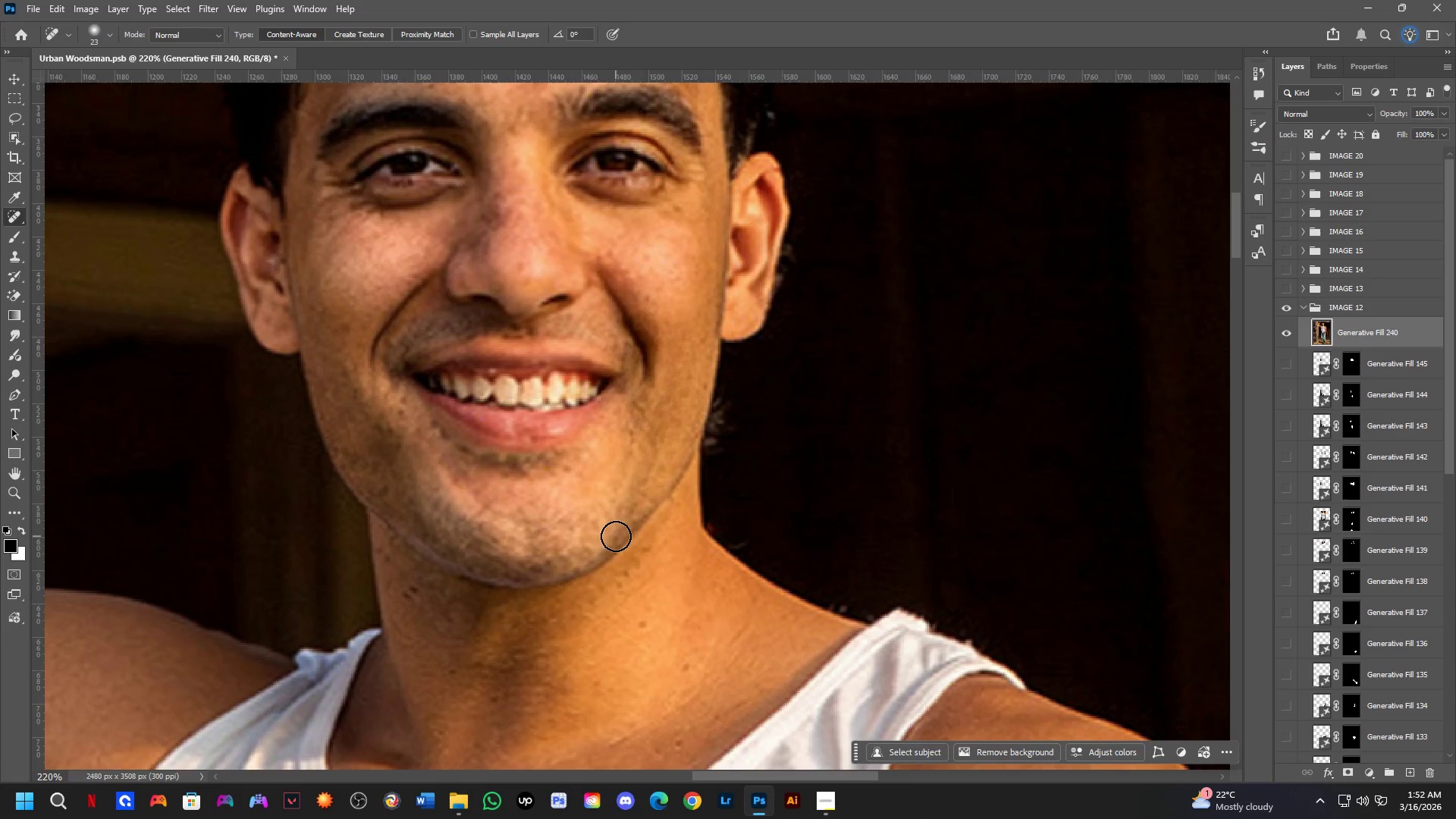 
scroll: coordinate [579, 507], scroll_direction: up, amount: 3.0
 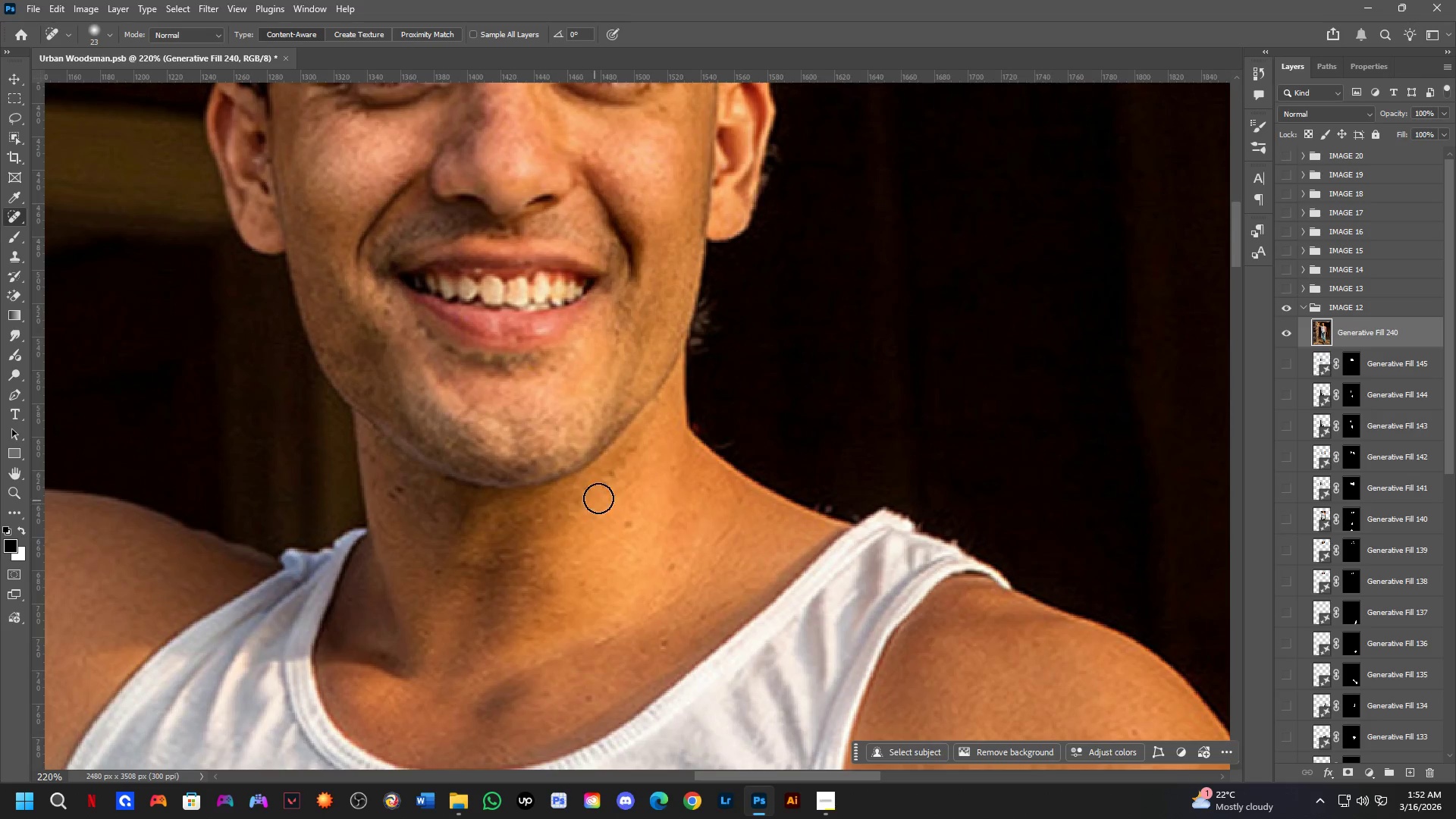 
hold_key(key=Space, duration=1.02)
 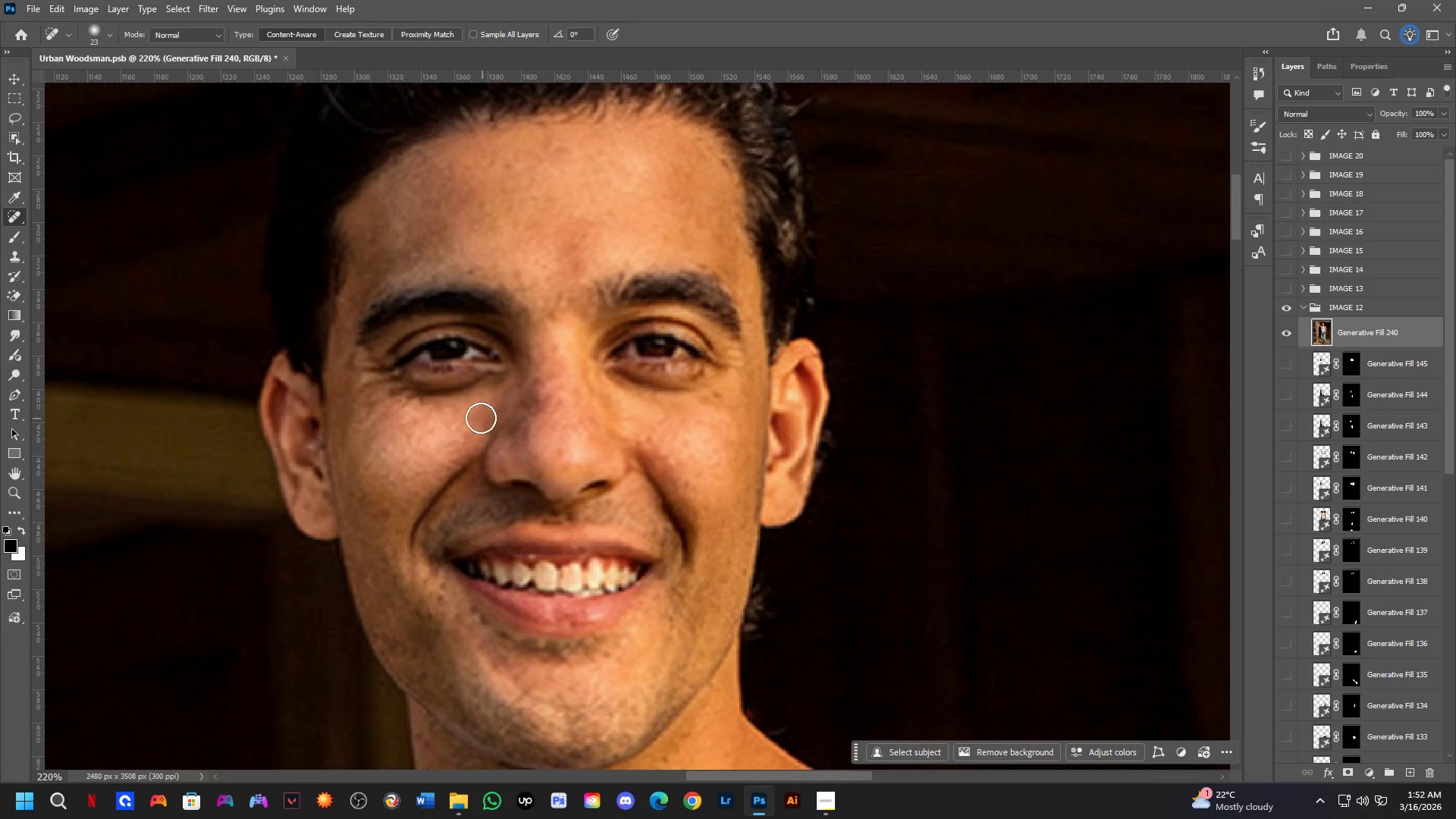 
left_click_drag(start_coordinate=[493, 320], to_coordinate=[532, 506])
 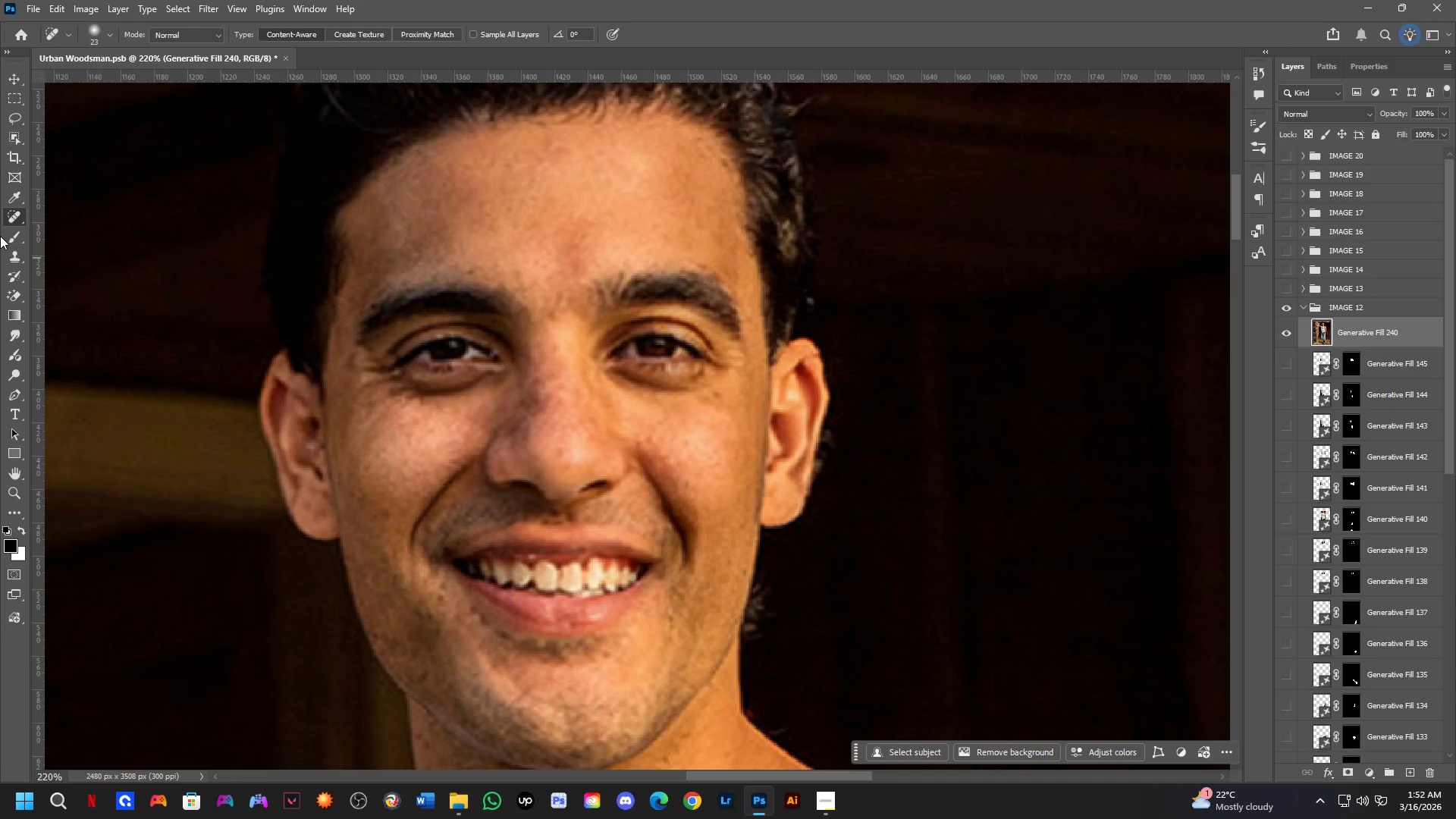 
left_click([15, 252])
 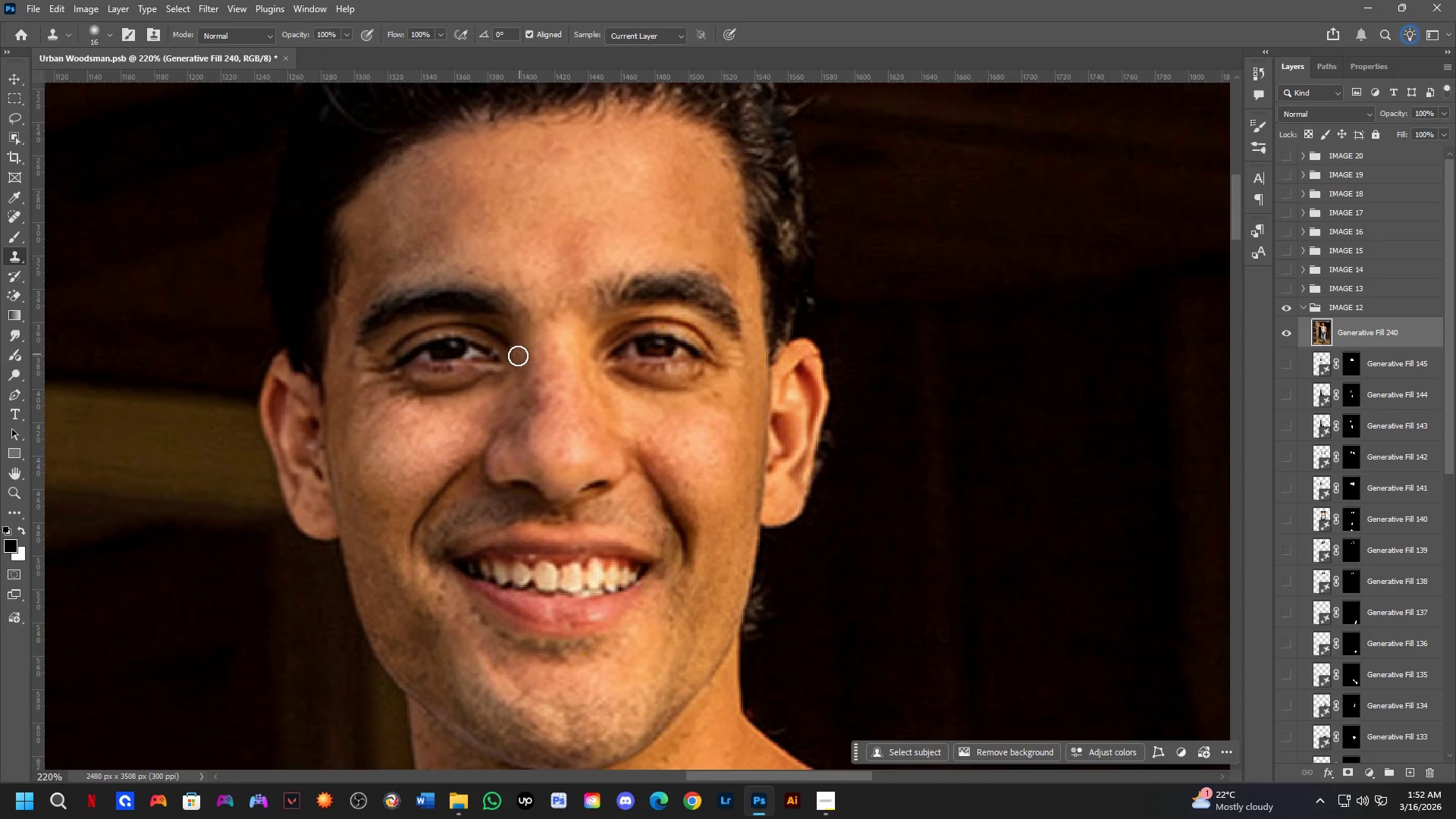 
hold_key(key=AltLeft, duration=0.55)
left_click([447, 350])
 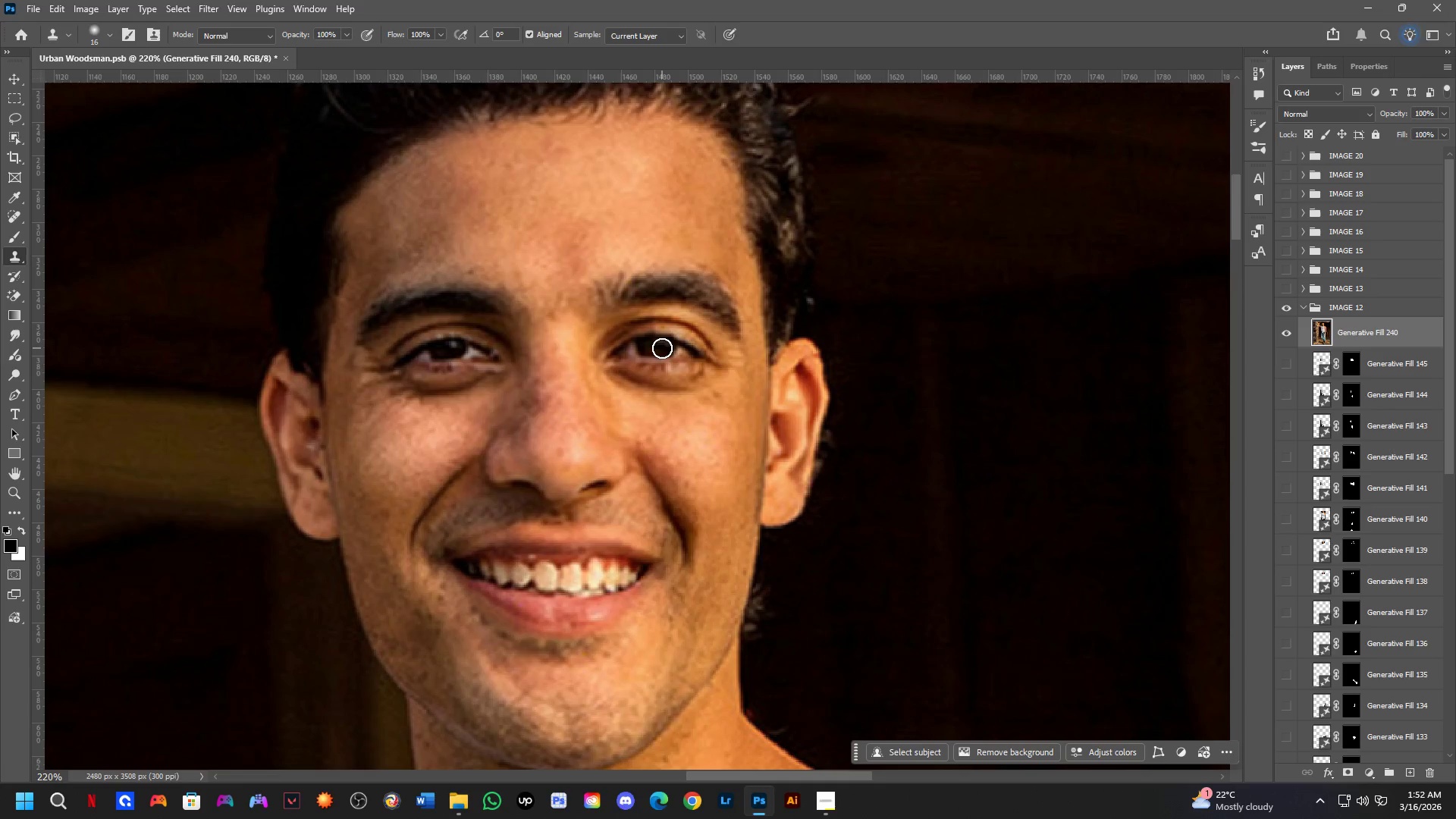 
left_click_drag(start_coordinate=[662, 347], to_coordinate=[651, 346])
 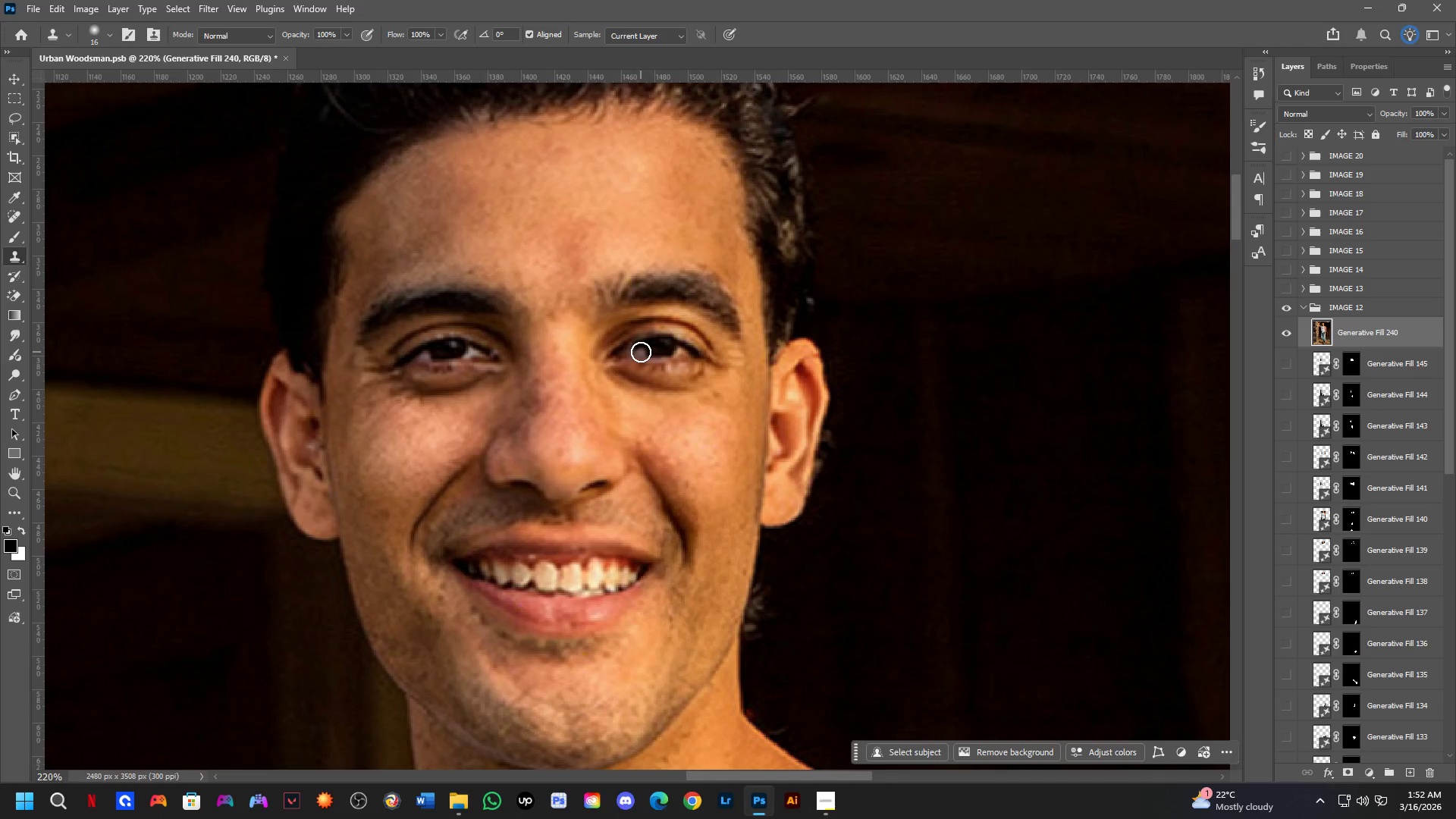 
left_click_drag(start_coordinate=[644, 350], to_coordinate=[651, 350])
 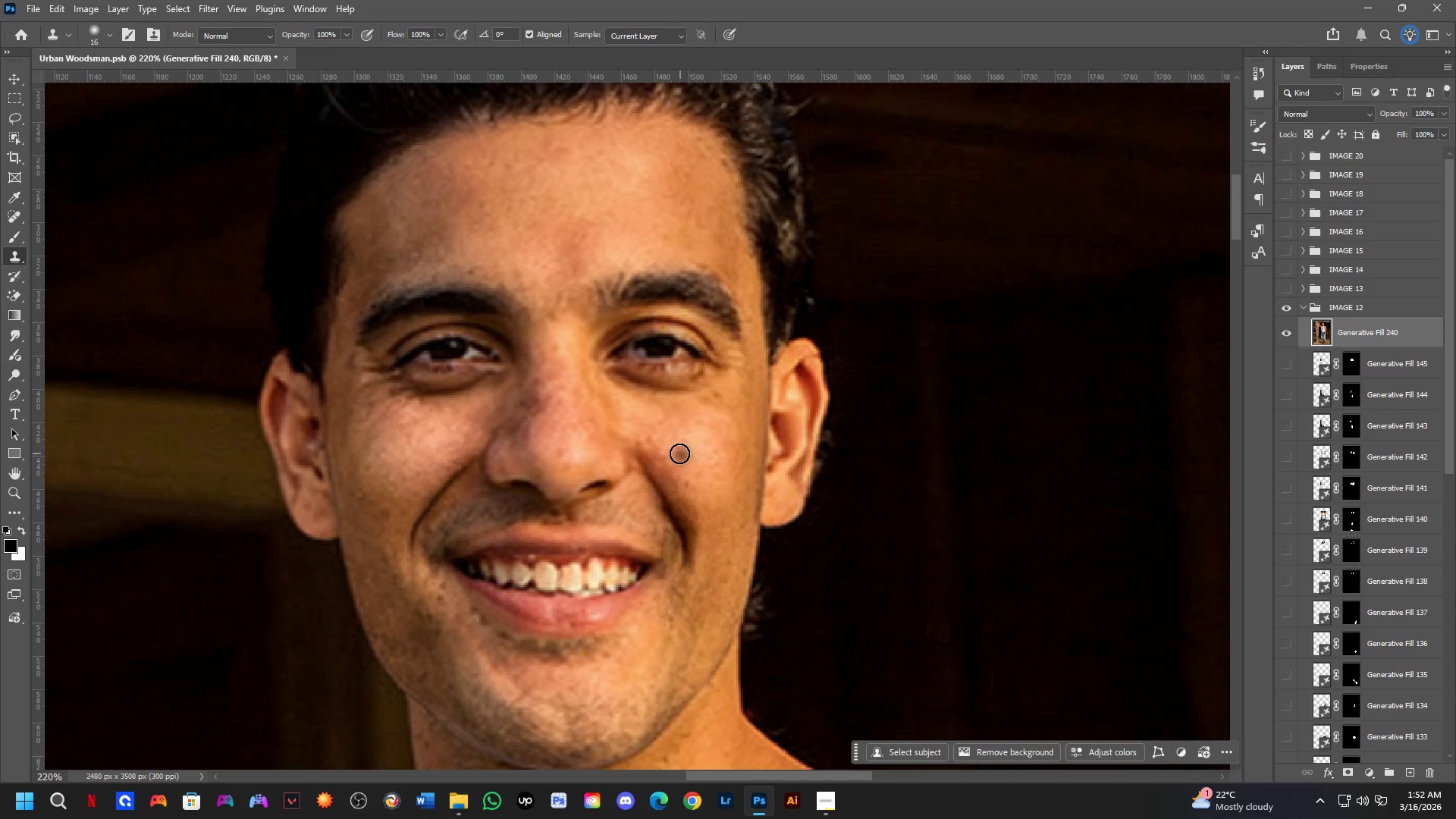 
key(Control+Z)
 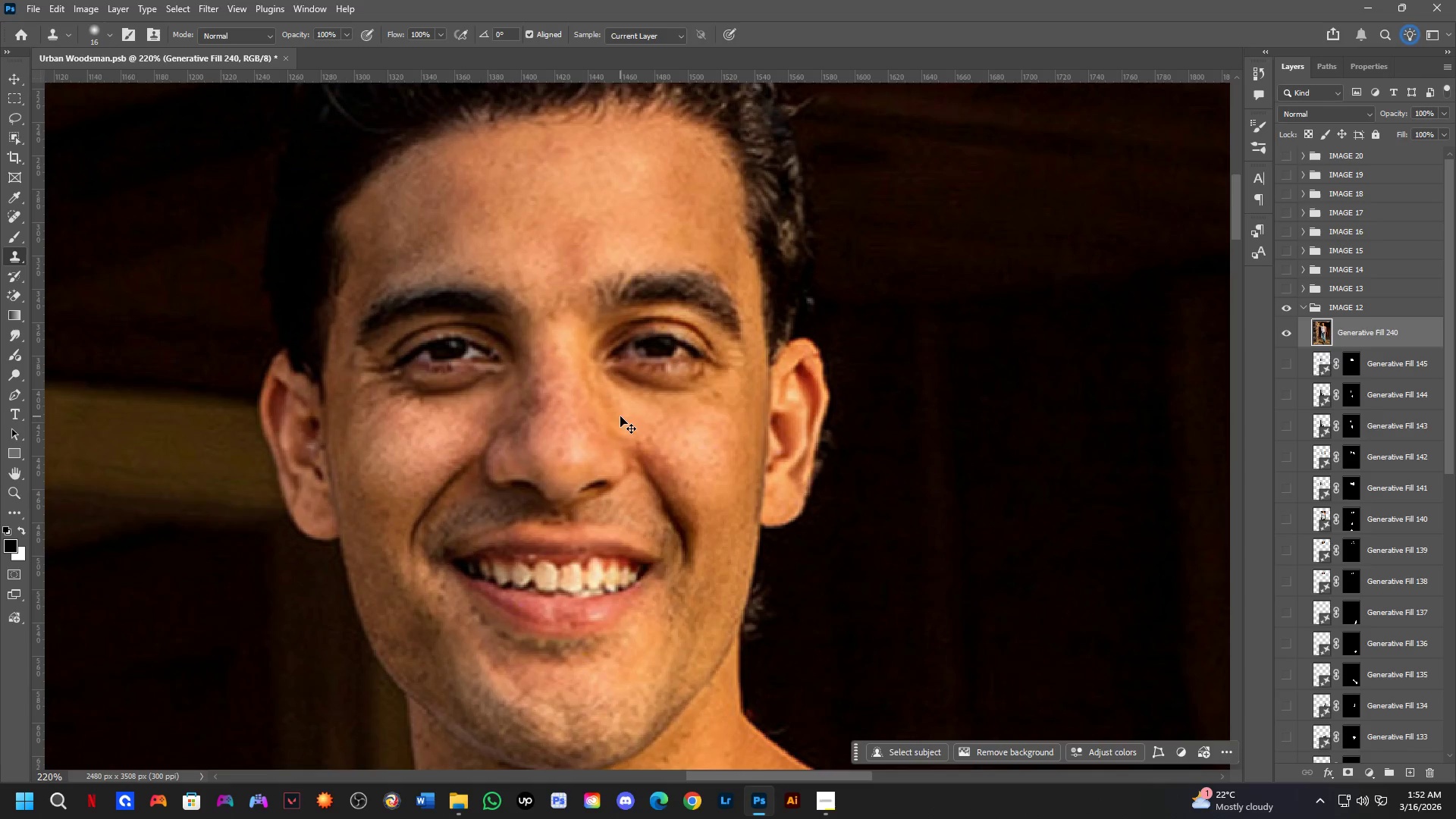 
key(Control+Z)
 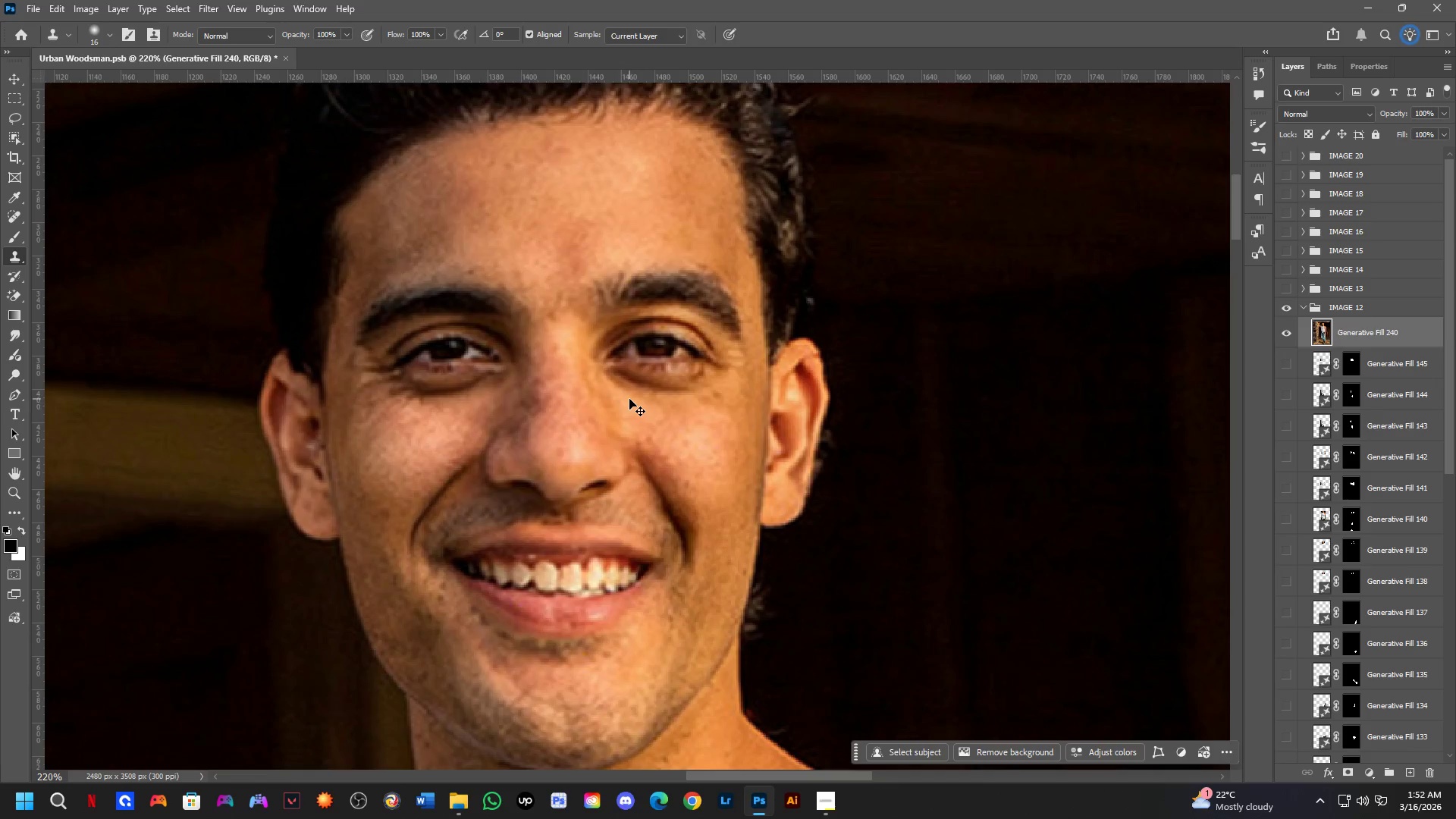 
hold_key(key=AltLeft, duration=0.42)
 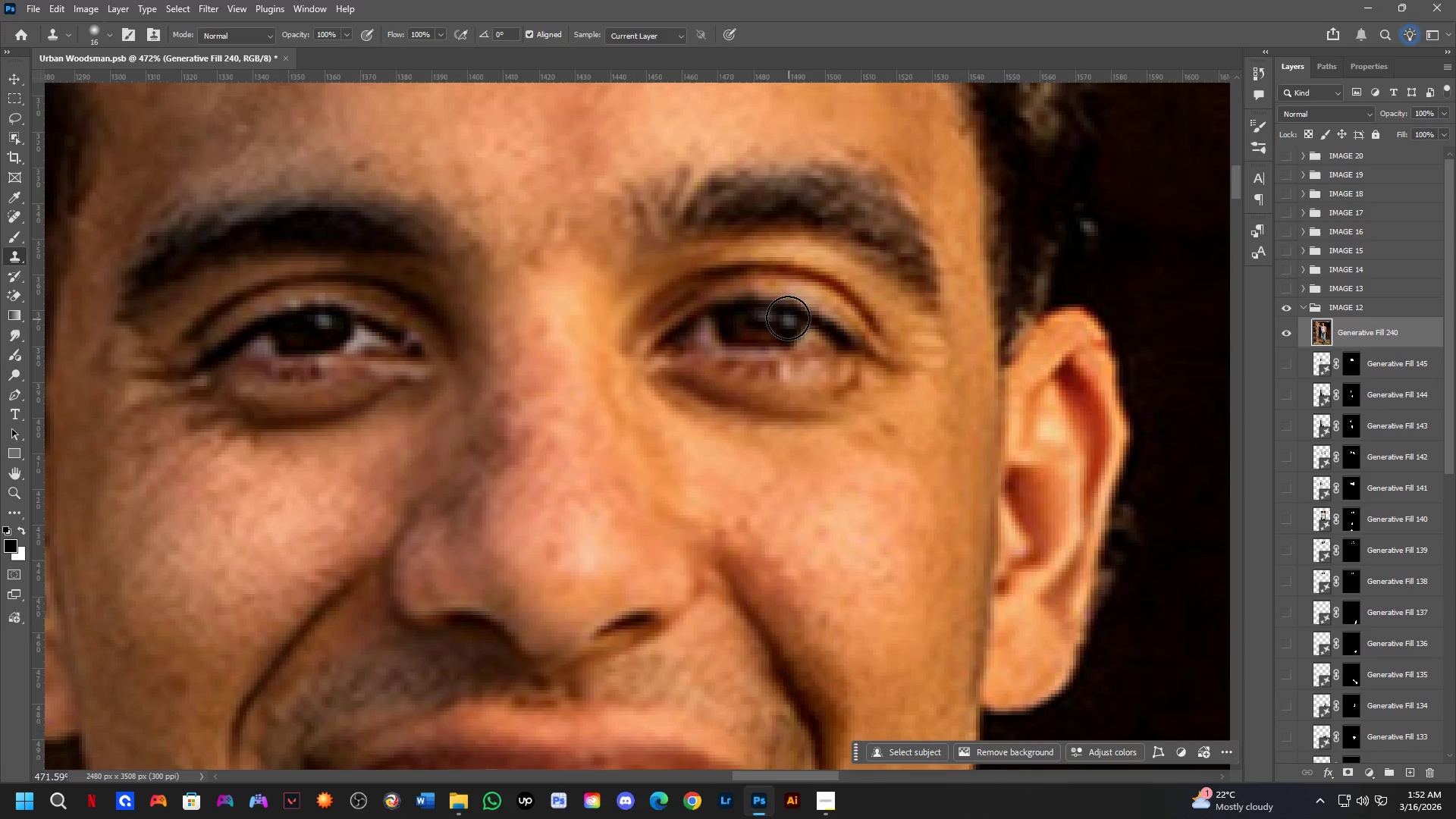 
scroll: coordinate [385, 285], scroll_direction: up, amount: 8.0
 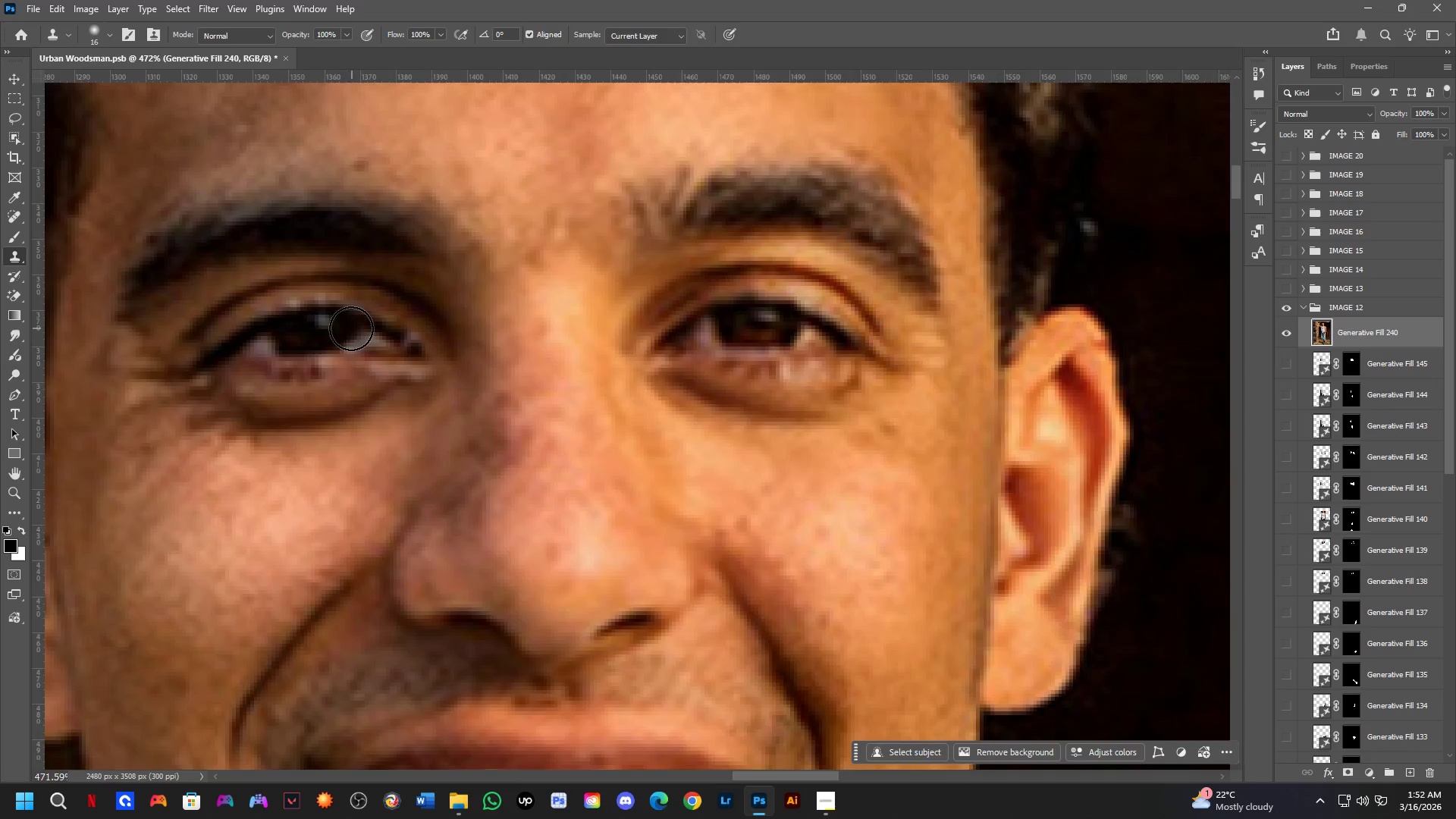 
left_click([325, 322])
 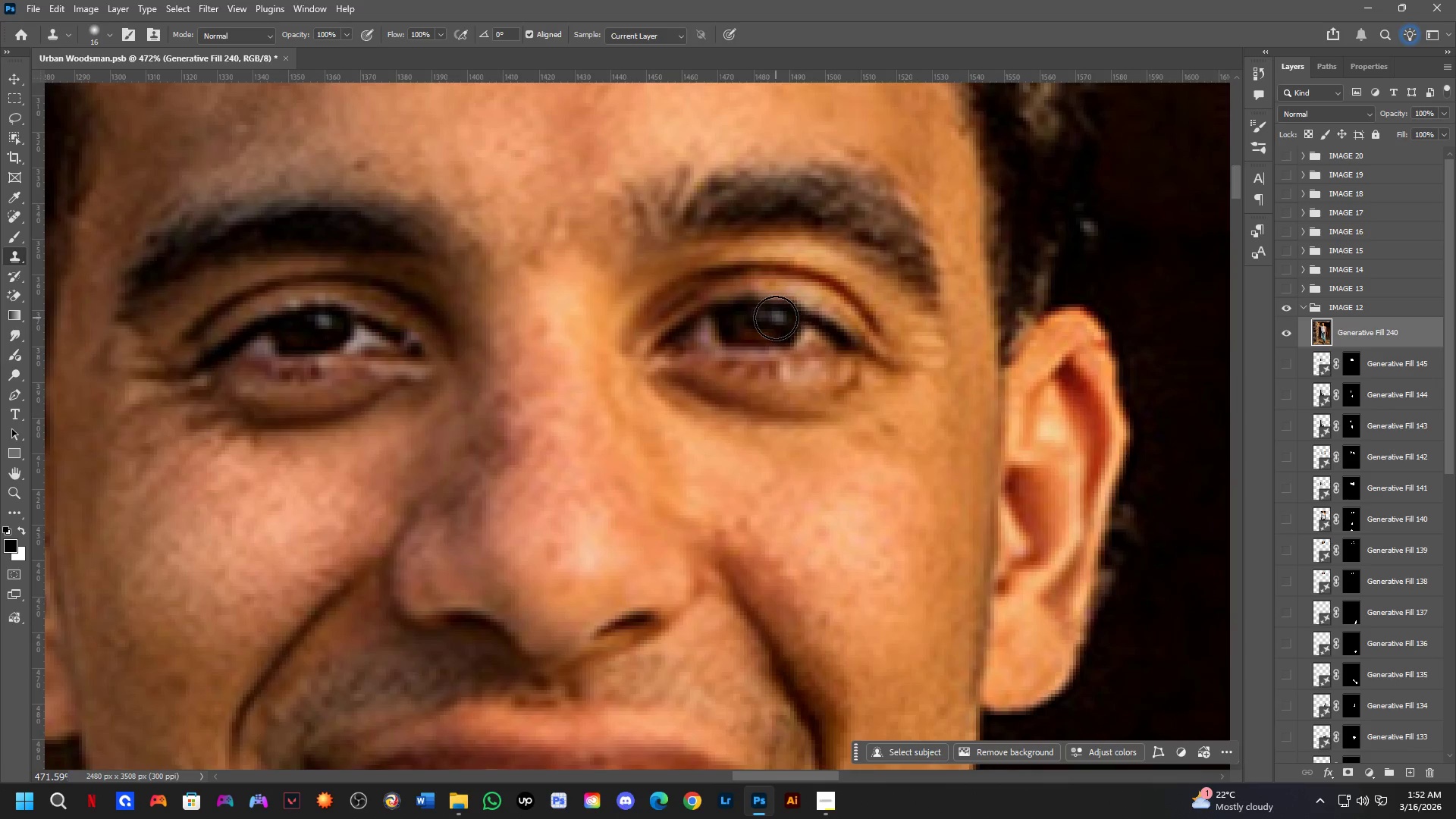 
left_click_drag(start_coordinate=[774, 318], to_coordinate=[740, 325])
 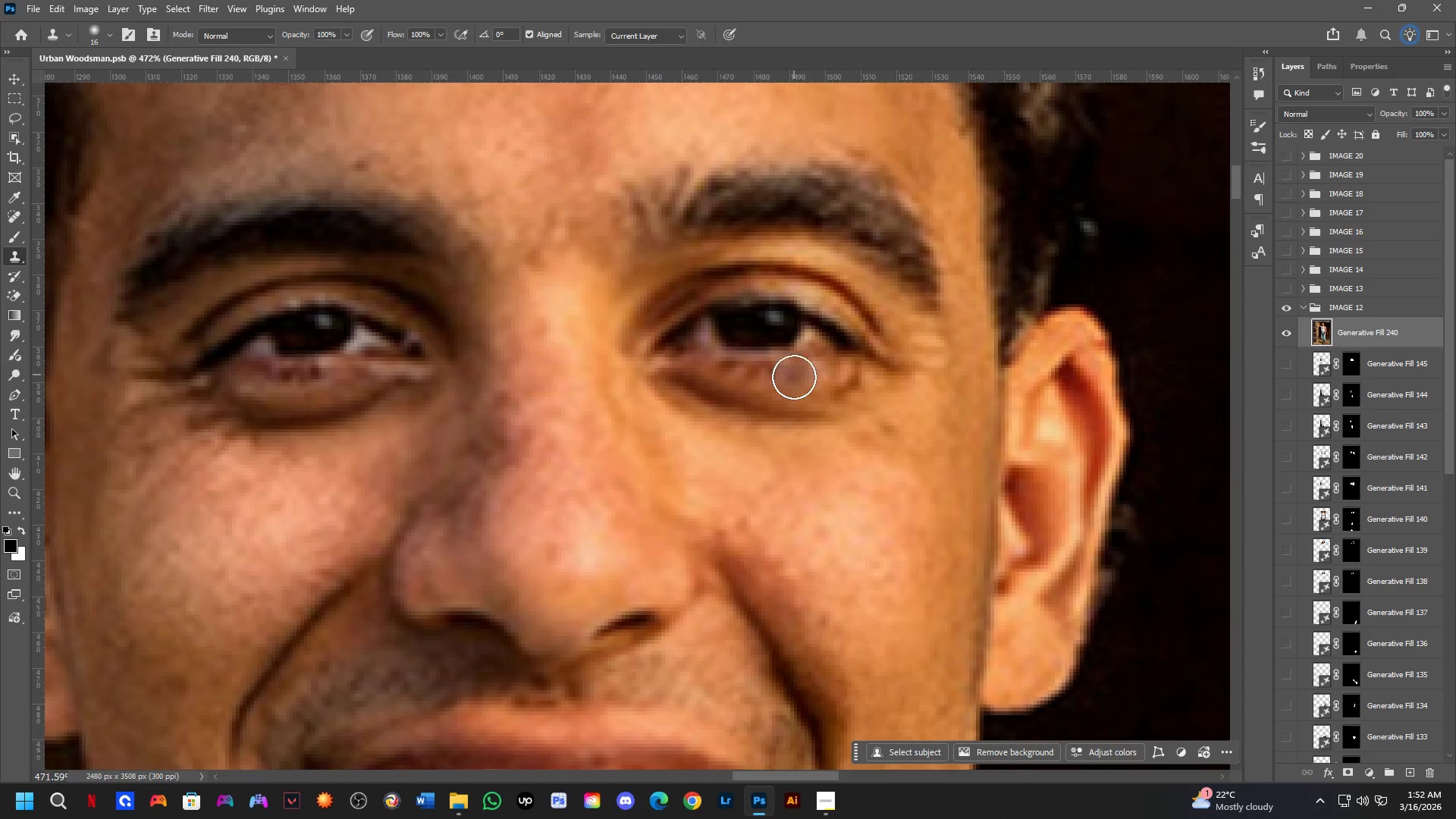 
key(Shift+ShiftLeft)
 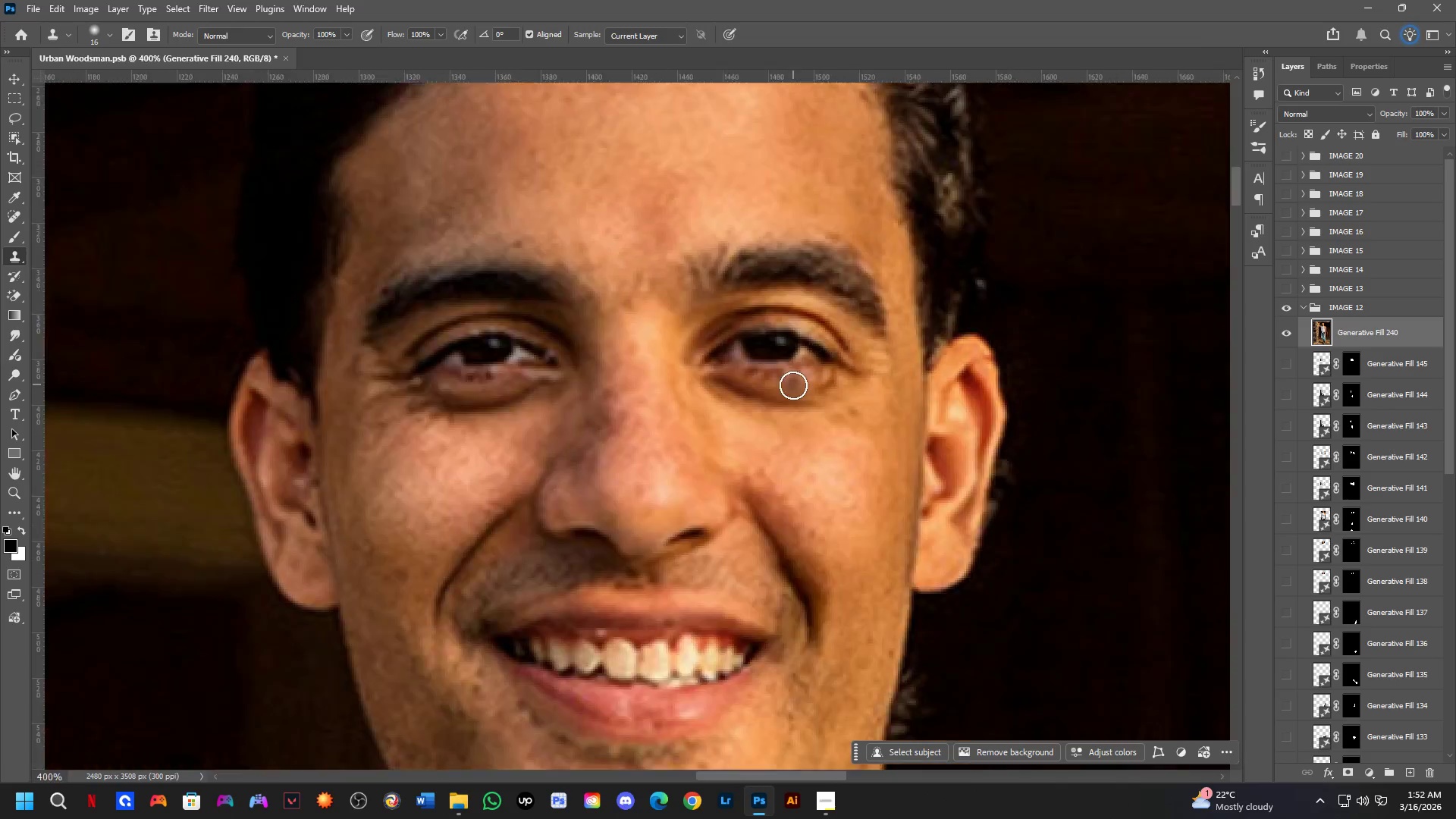 
hold_key(key=Space, duration=0.66)
 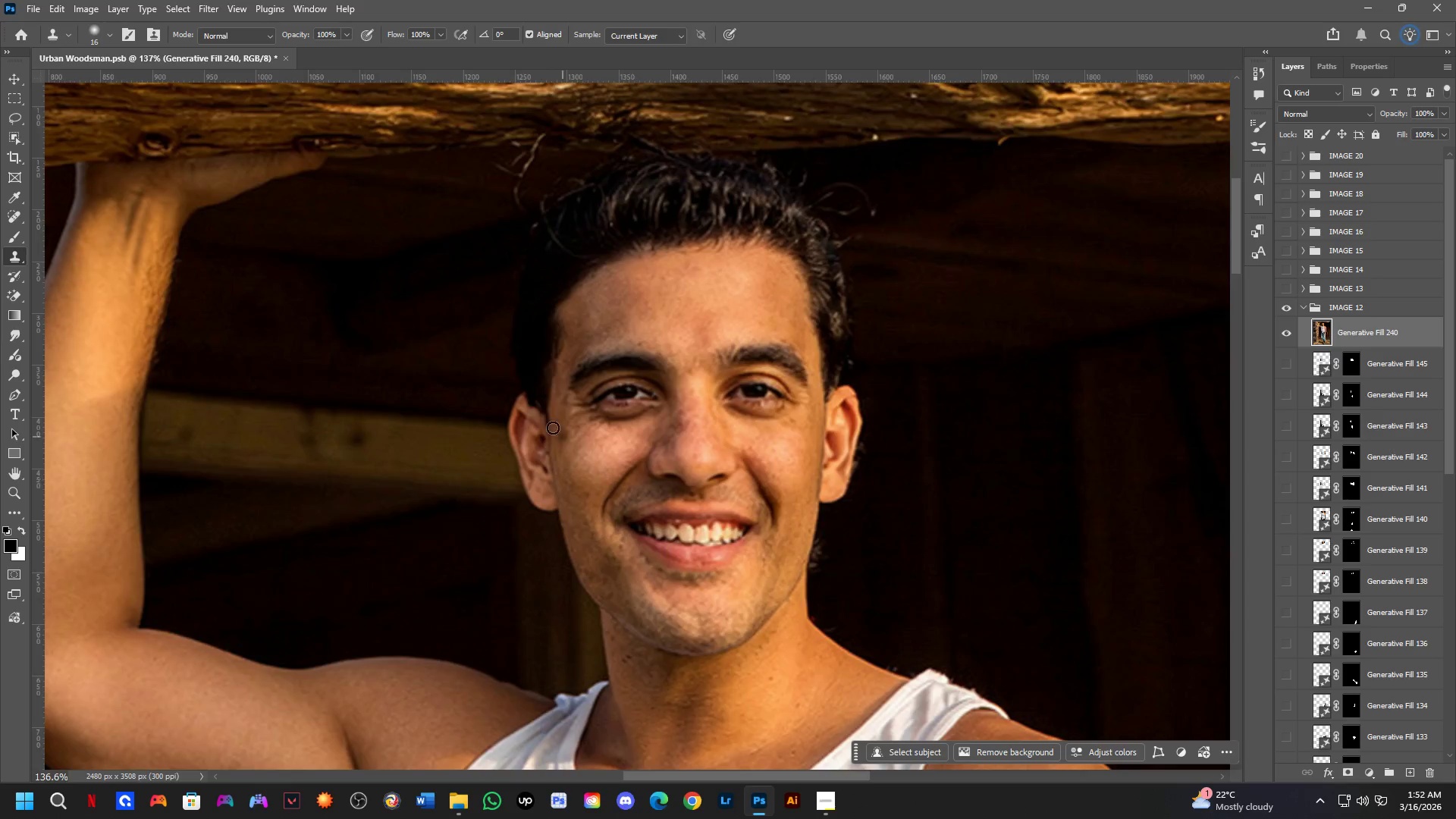 
left_click_drag(start_coordinate=[802, 555], to_coordinate=[774, 545])
 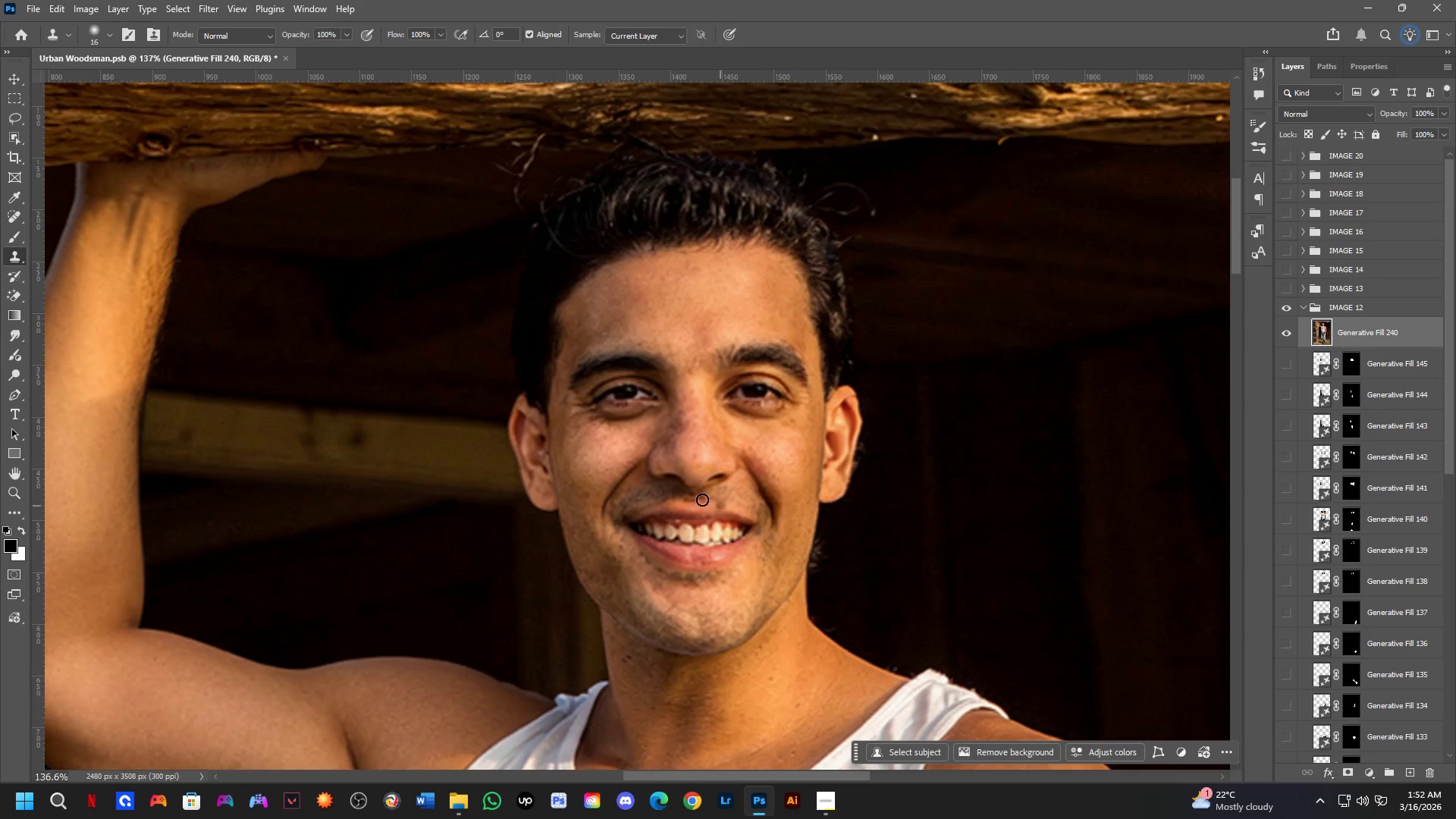 
scroll: coordinate [795, 488], scroll_direction: down, amount: 8.0
 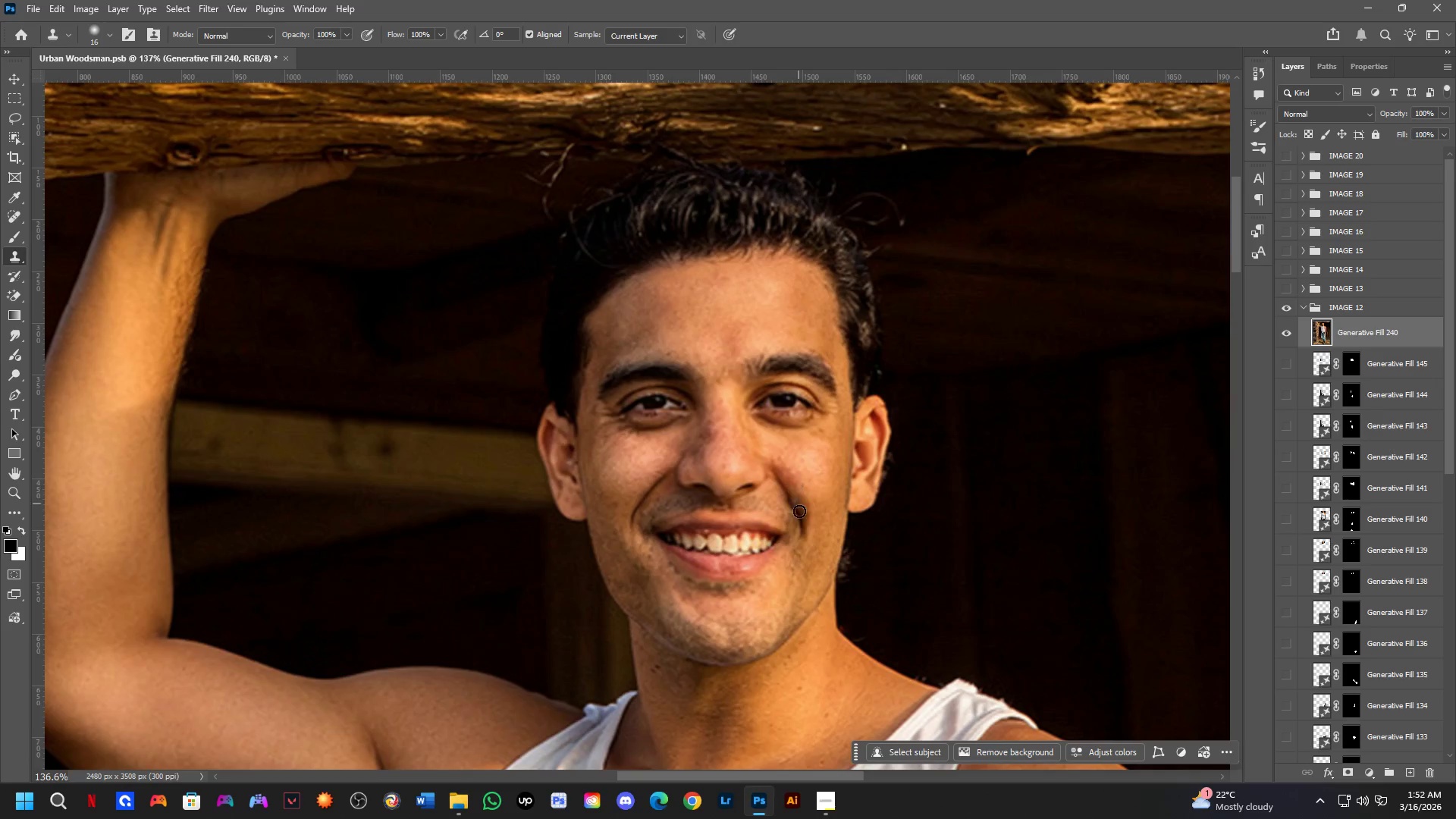 
key(Alt+AltLeft)
 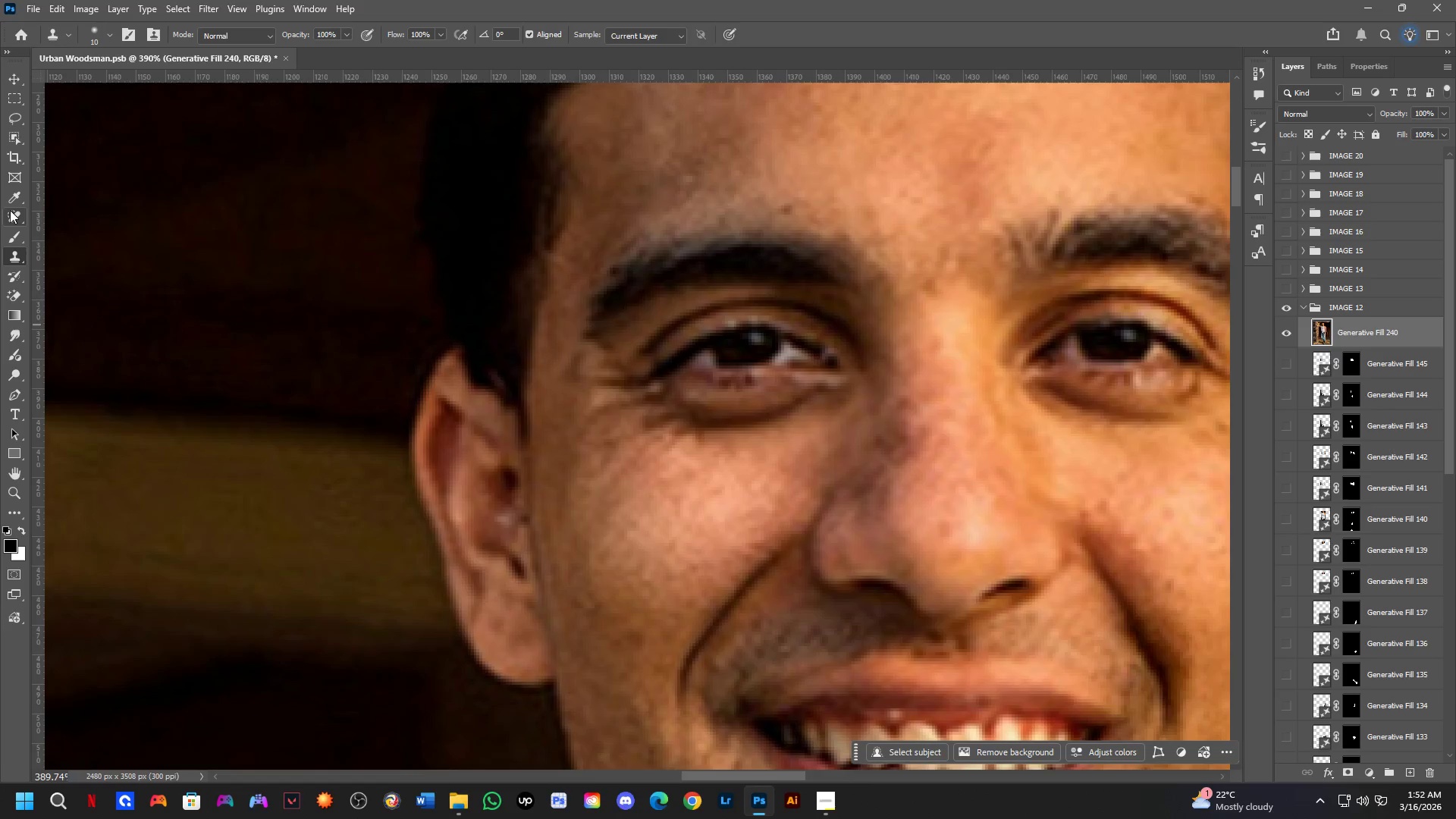 
scroll: coordinate [600, 425], scroll_direction: up, amount: 11.0
 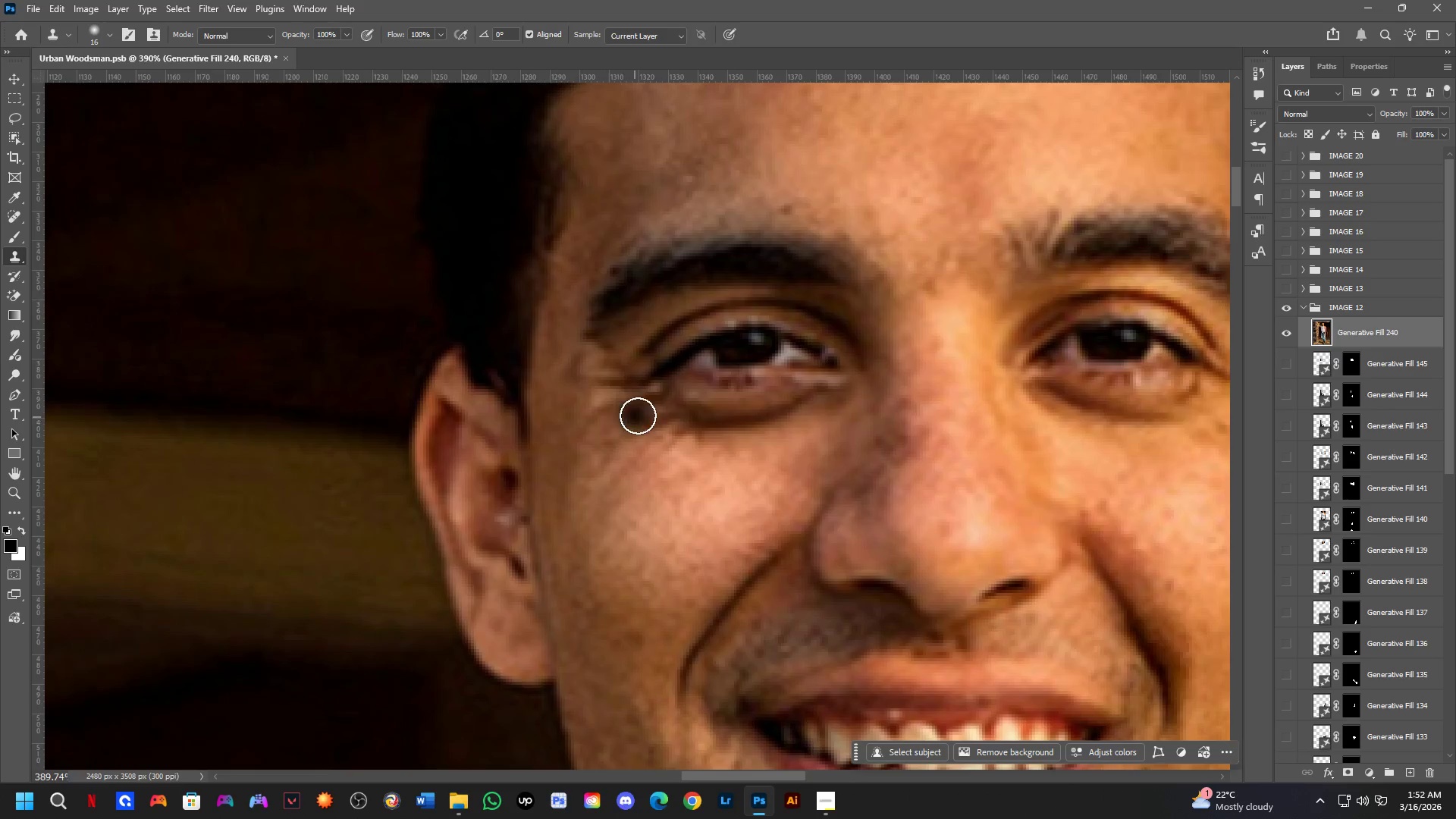 
left_click([10, 210])
 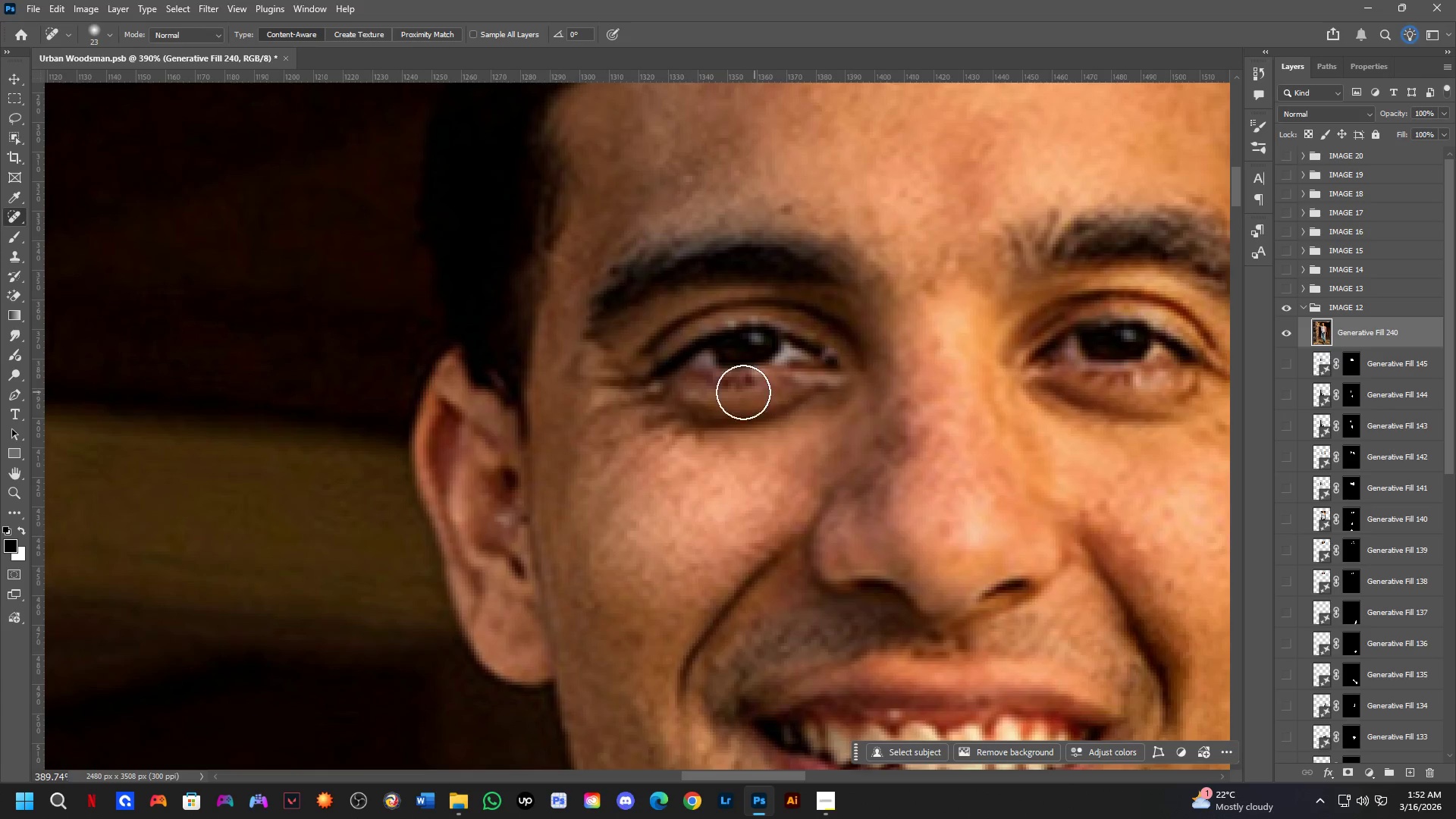 
key(Alt+AltLeft)
 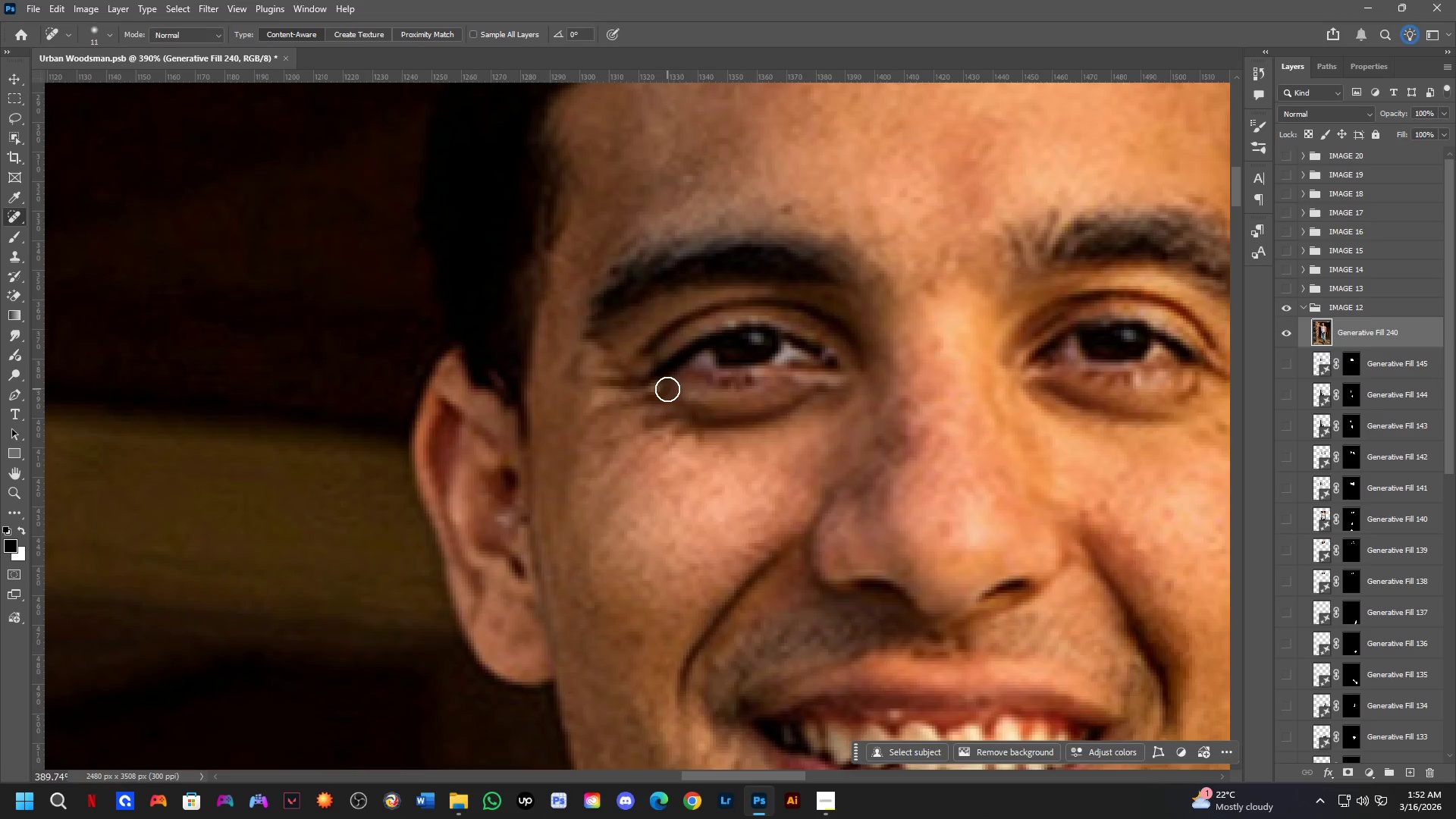 
left_click_drag(start_coordinate=[661, 391], to_coordinate=[648, 391])
 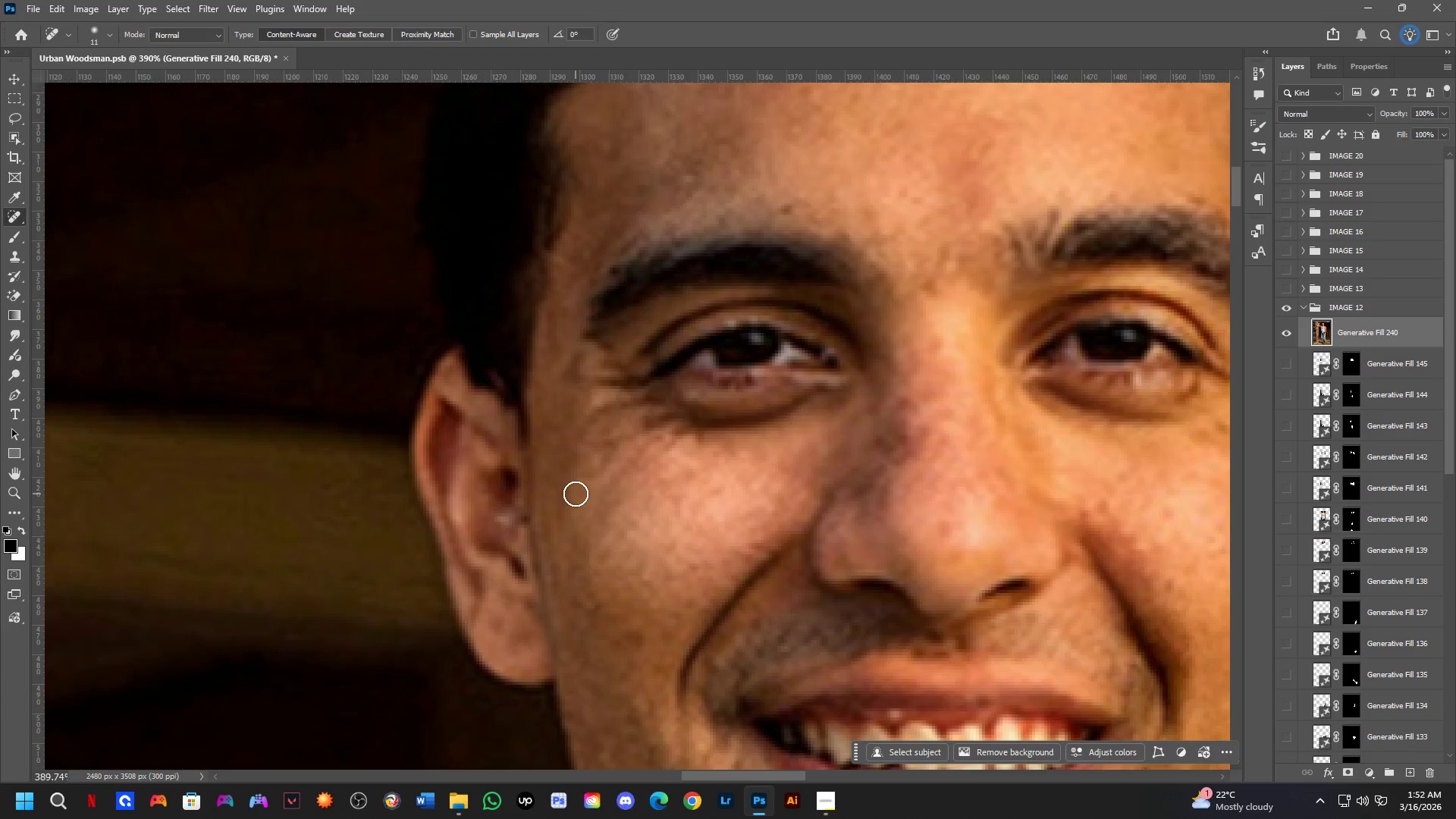 
hold_key(key=Space, duration=0.59)
 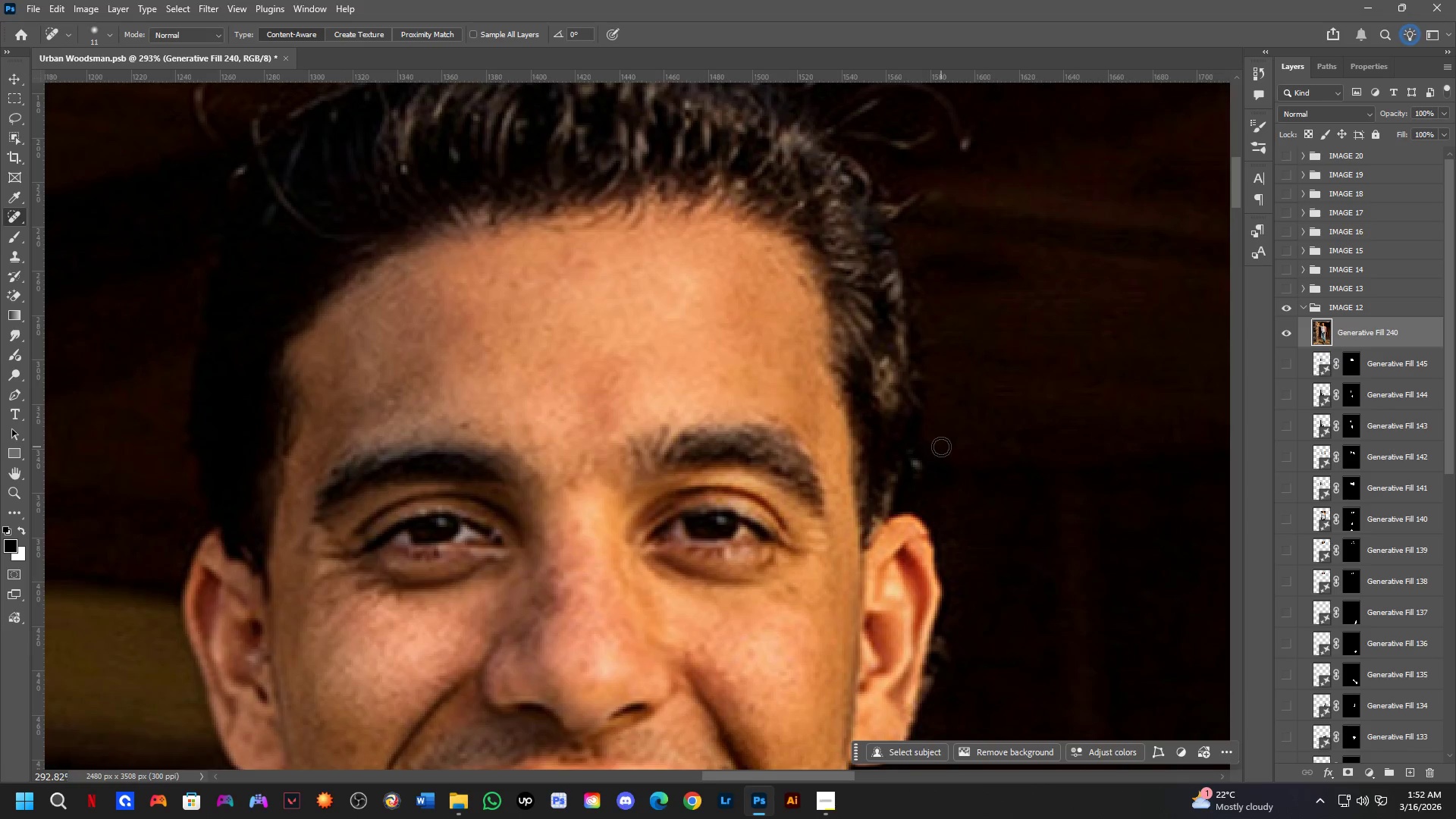 
left_click_drag(start_coordinate=[934, 535], to_coordinate=[663, 681])
 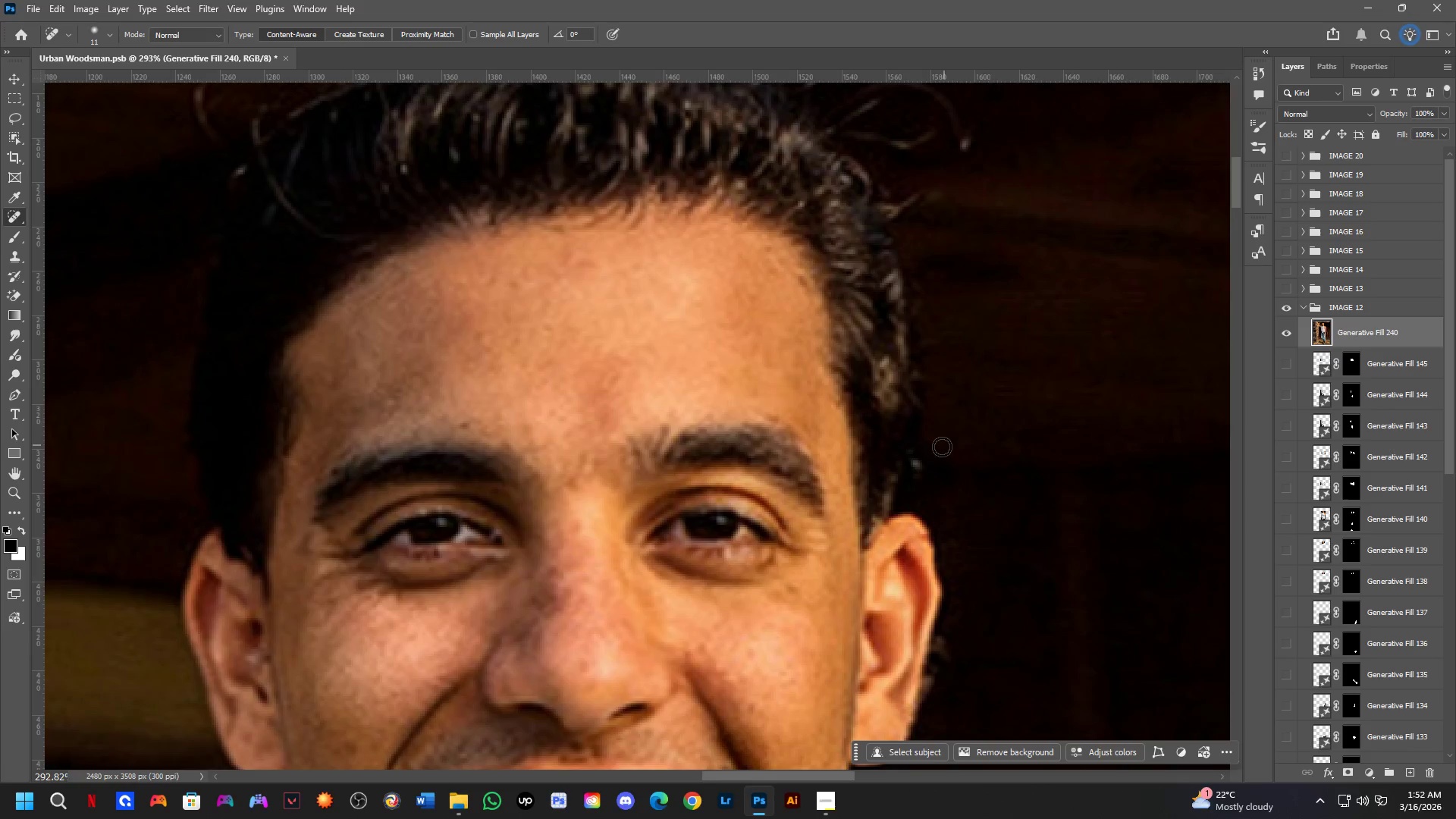 
scroll: coordinate [584, 492], scroll_direction: down, amount: 3.0
 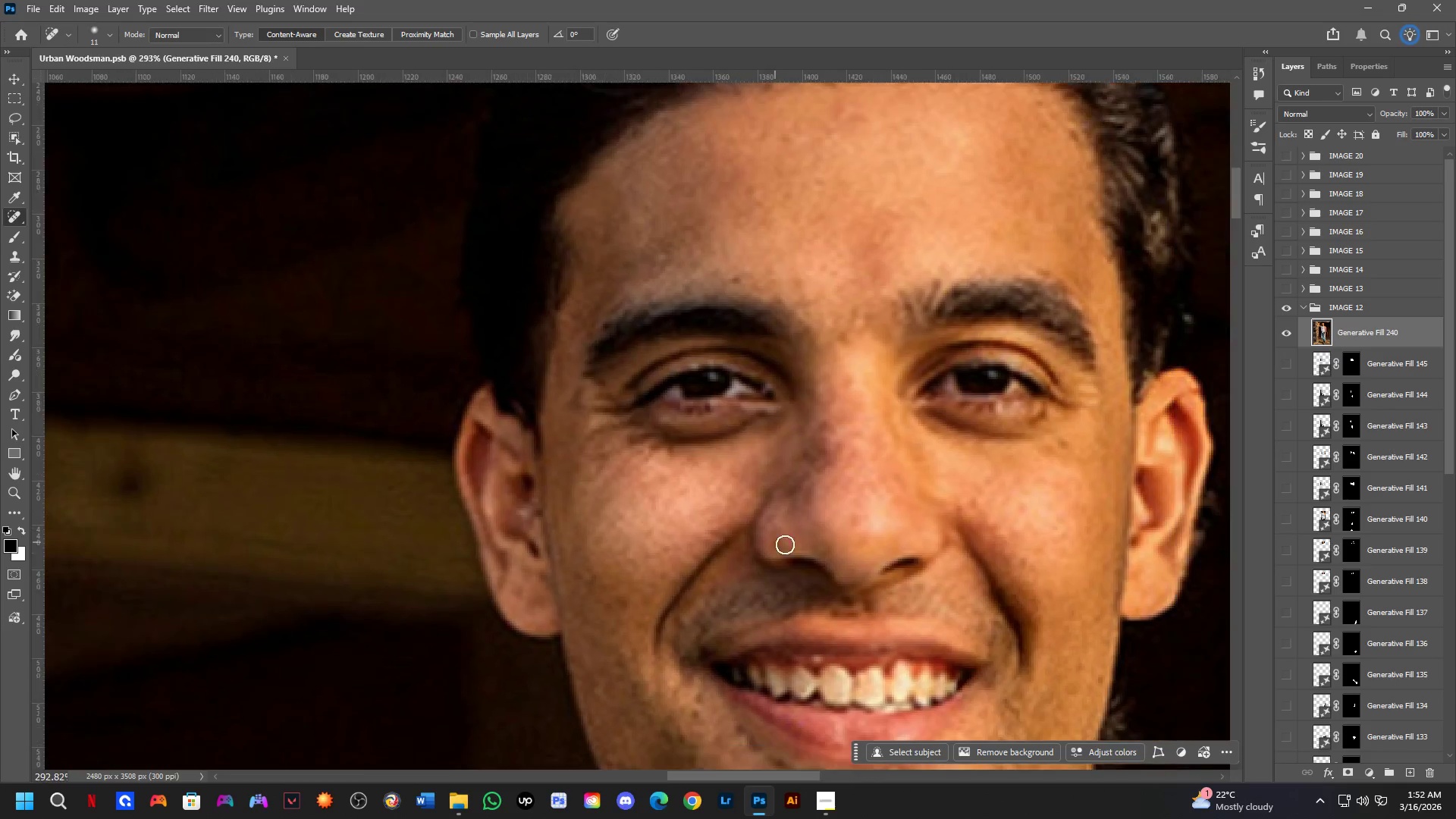 
hold_key(key=Space, duration=0.52)
 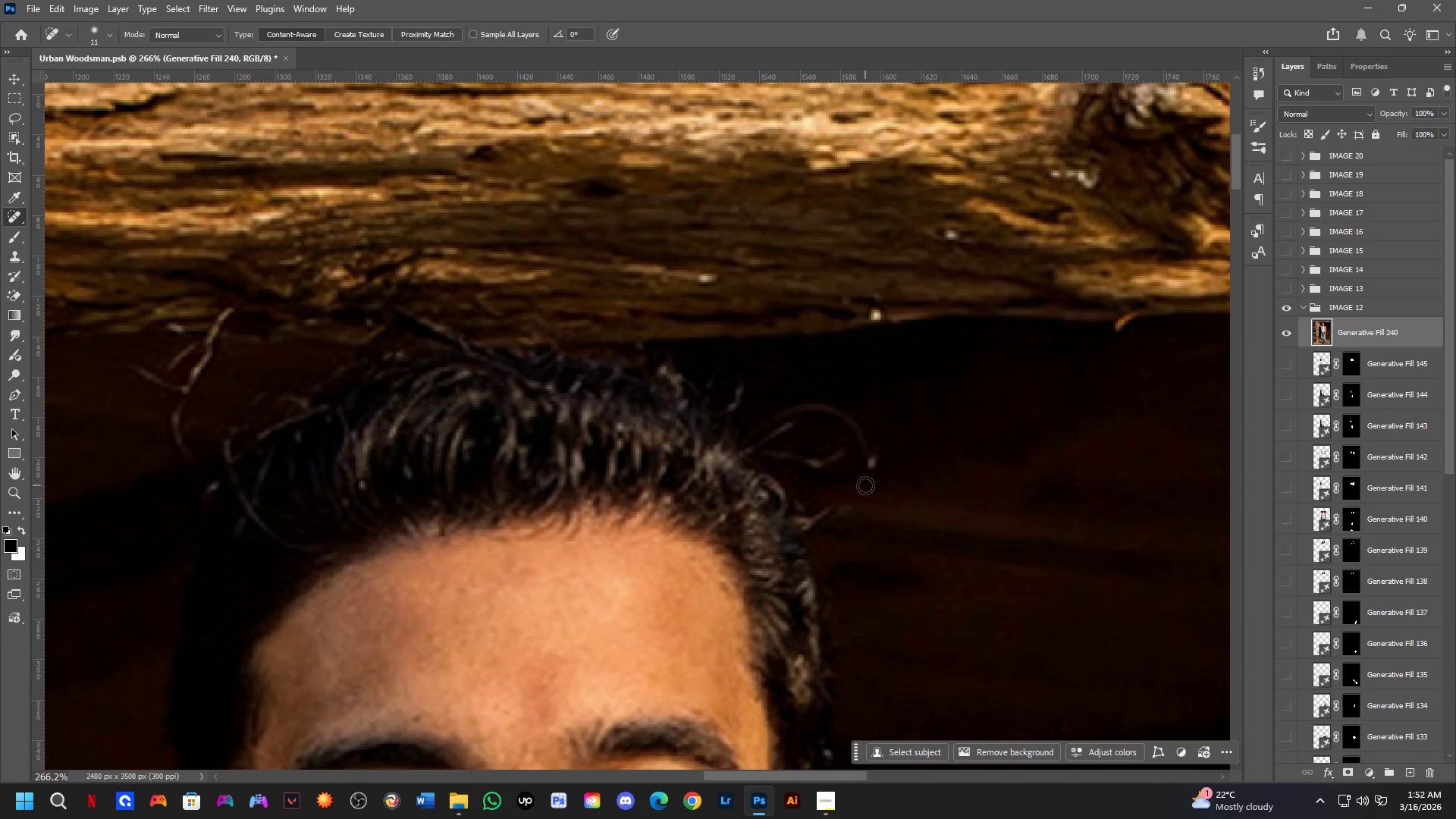 
left_click_drag(start_coordinate=[914, 346], to_coordinate=[817, 570])
 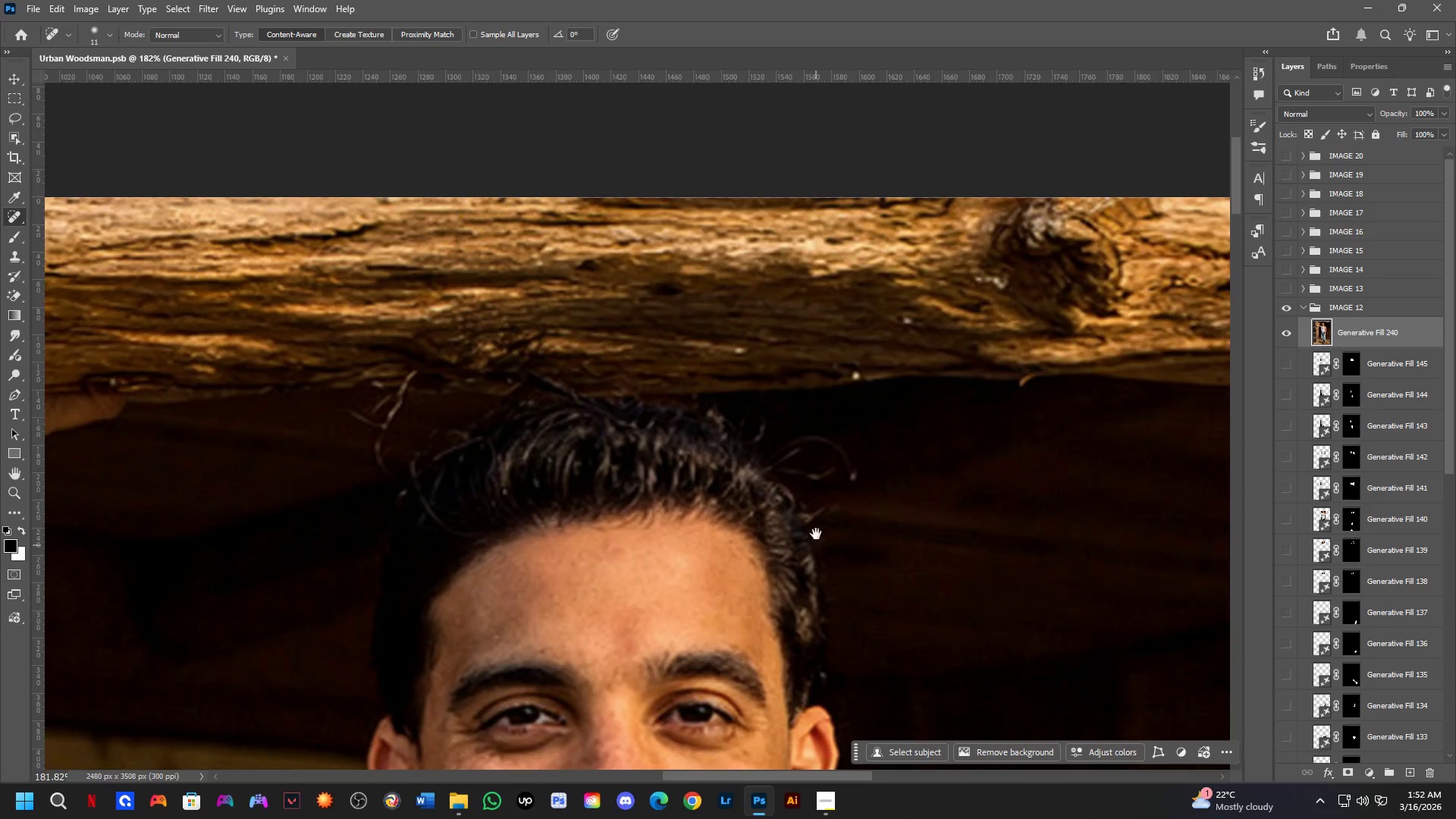 
scroll: coordinate [921, 432], scroll_direction: down, amount: 5.0
 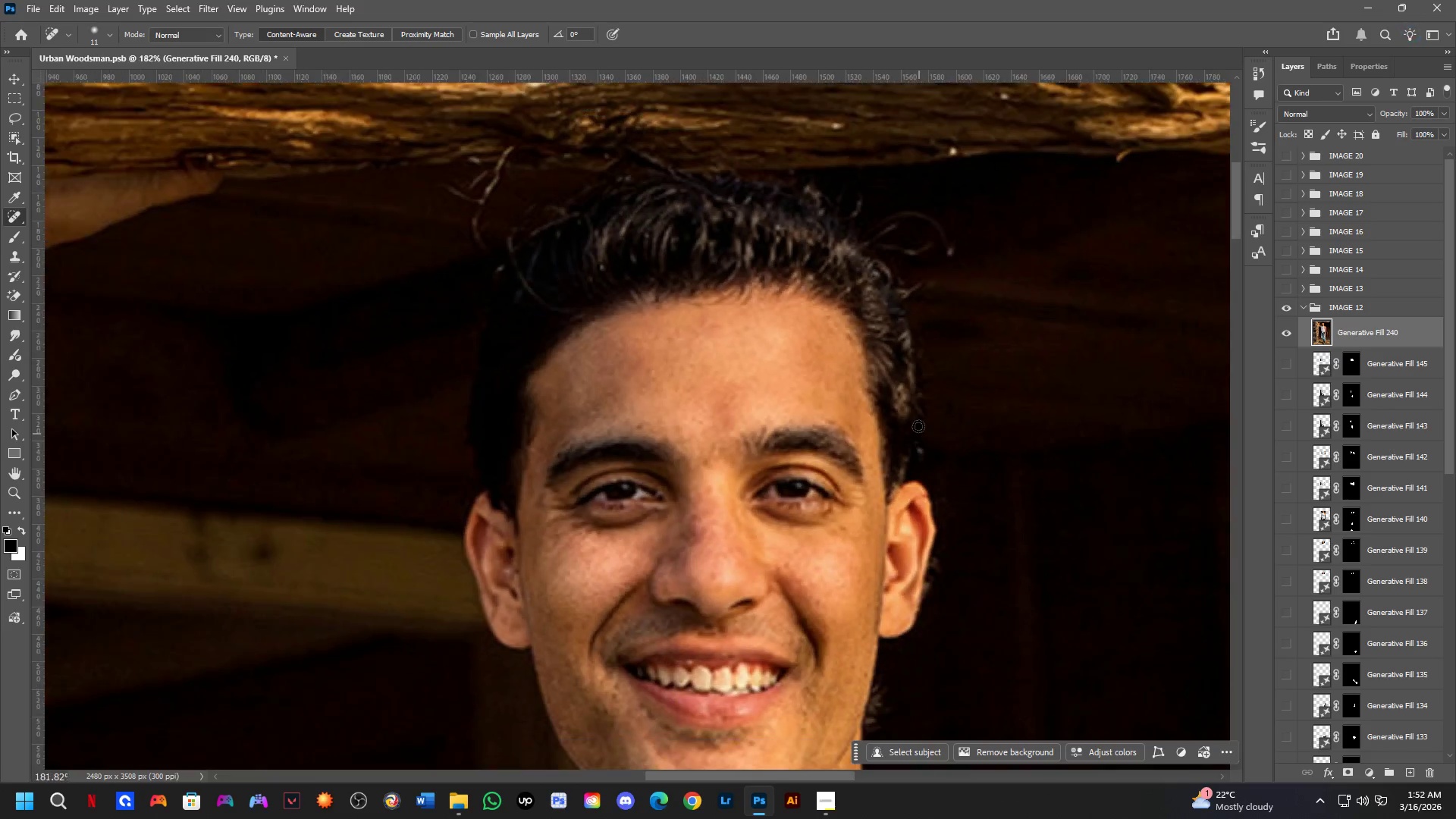 
key(Alt+AltLeft)
 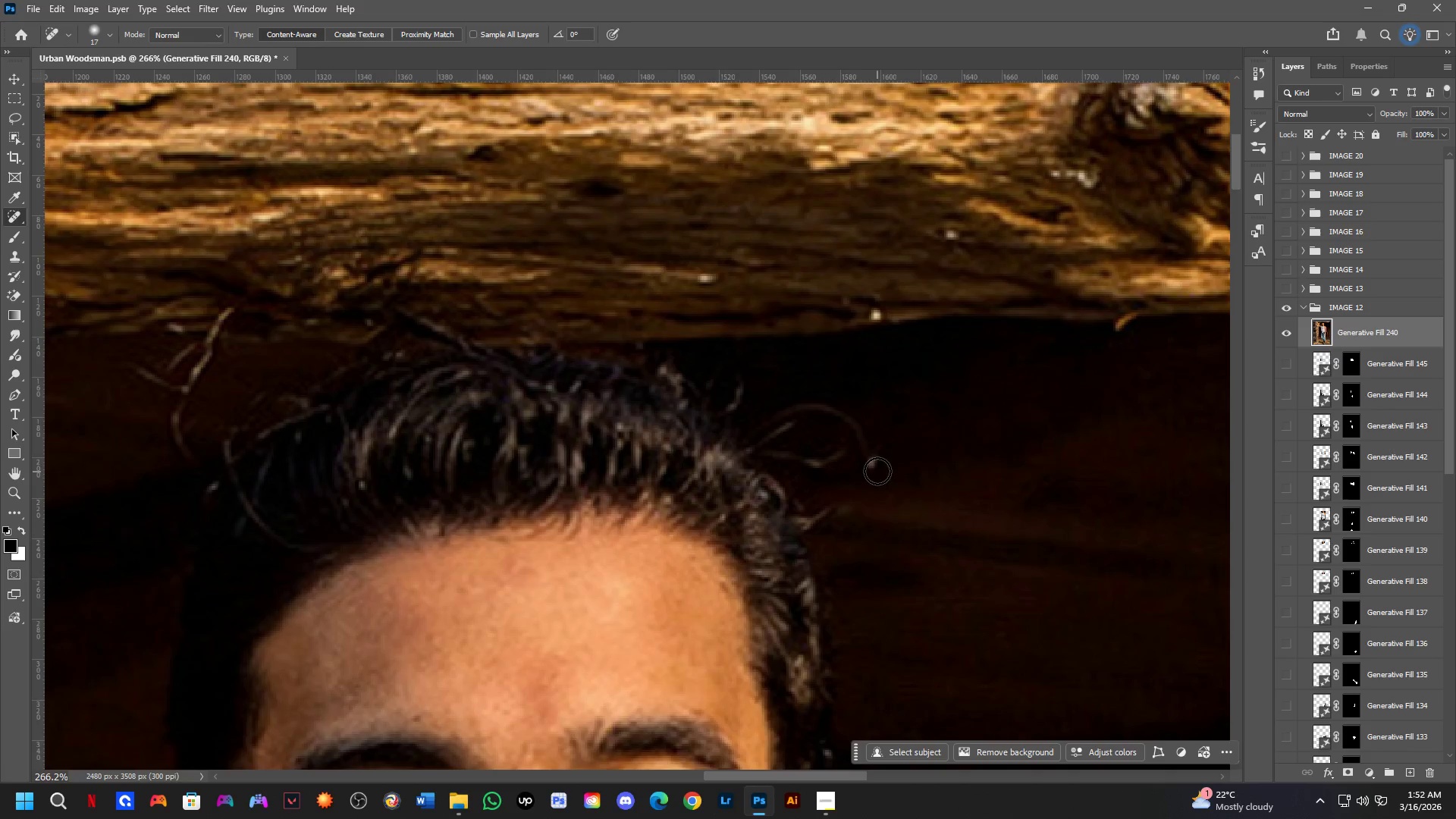 
scroll: coordinate [814, 501], scroll_direction: up, amount: 4.0
 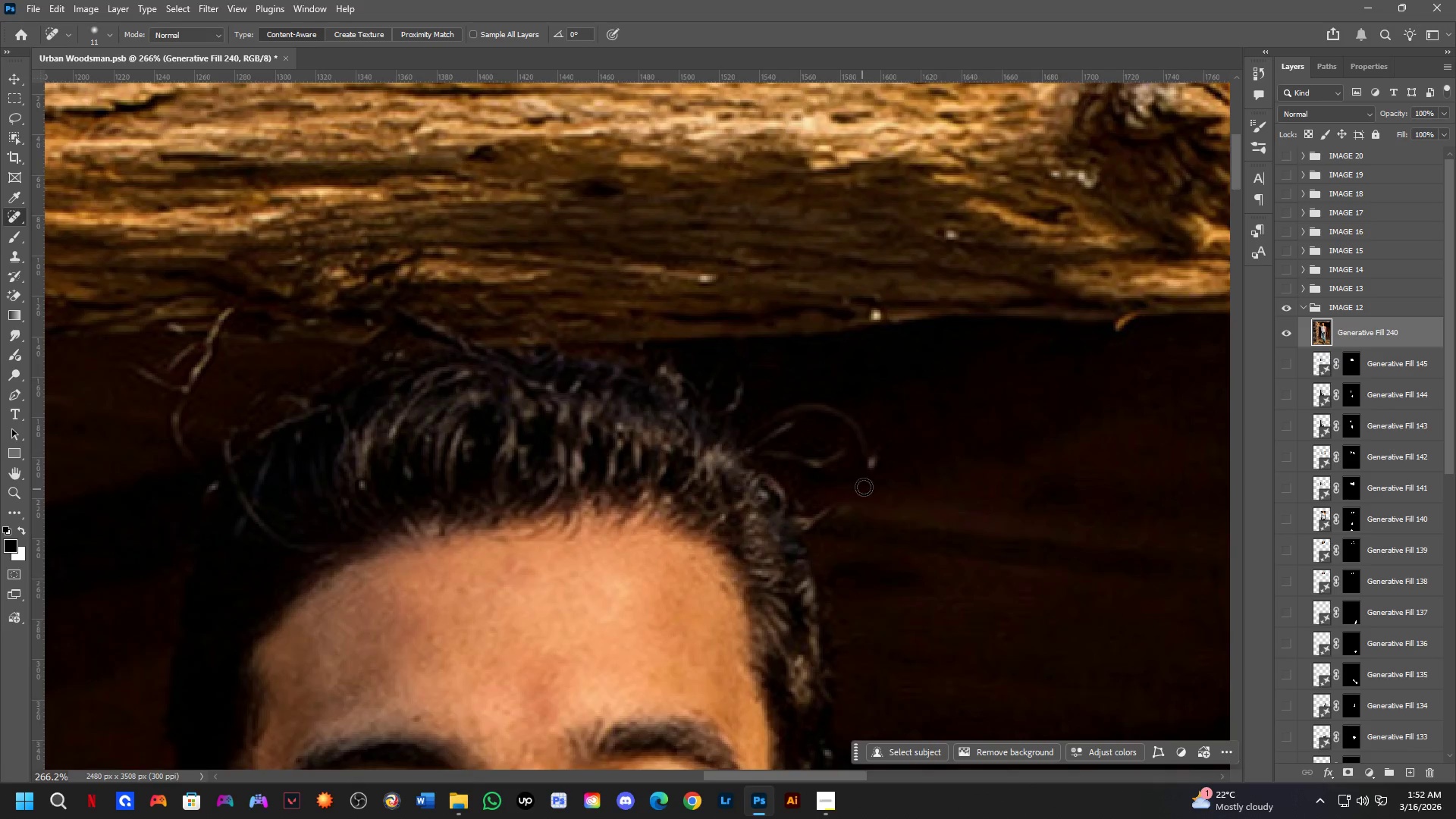 
left_click_drag(start_coordinate=[873, 462], to_coordinate=[773, 434])
 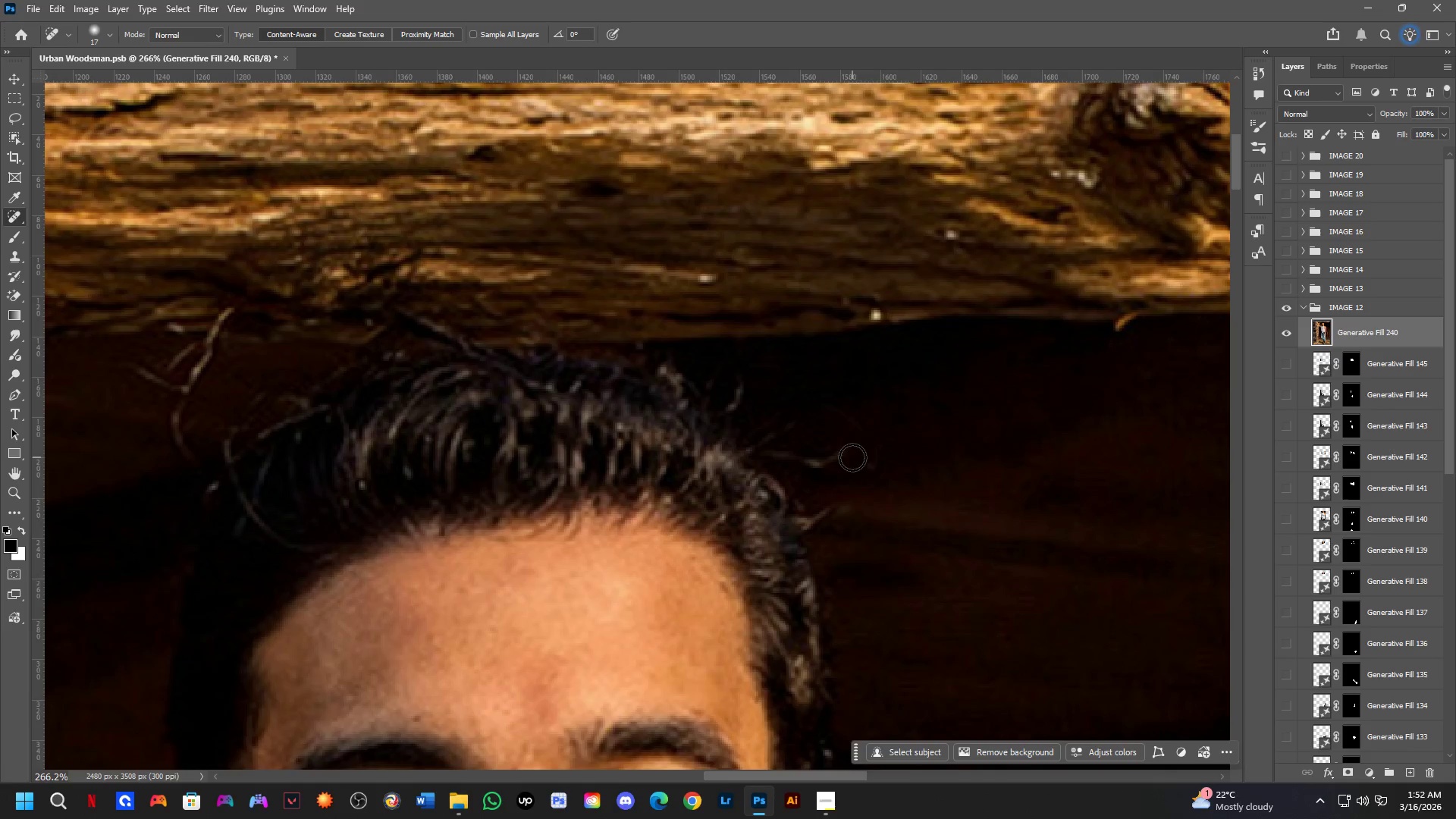 
left_click_drag(start_coordinate=[850, 454], to_coordinate=[779, 441])
 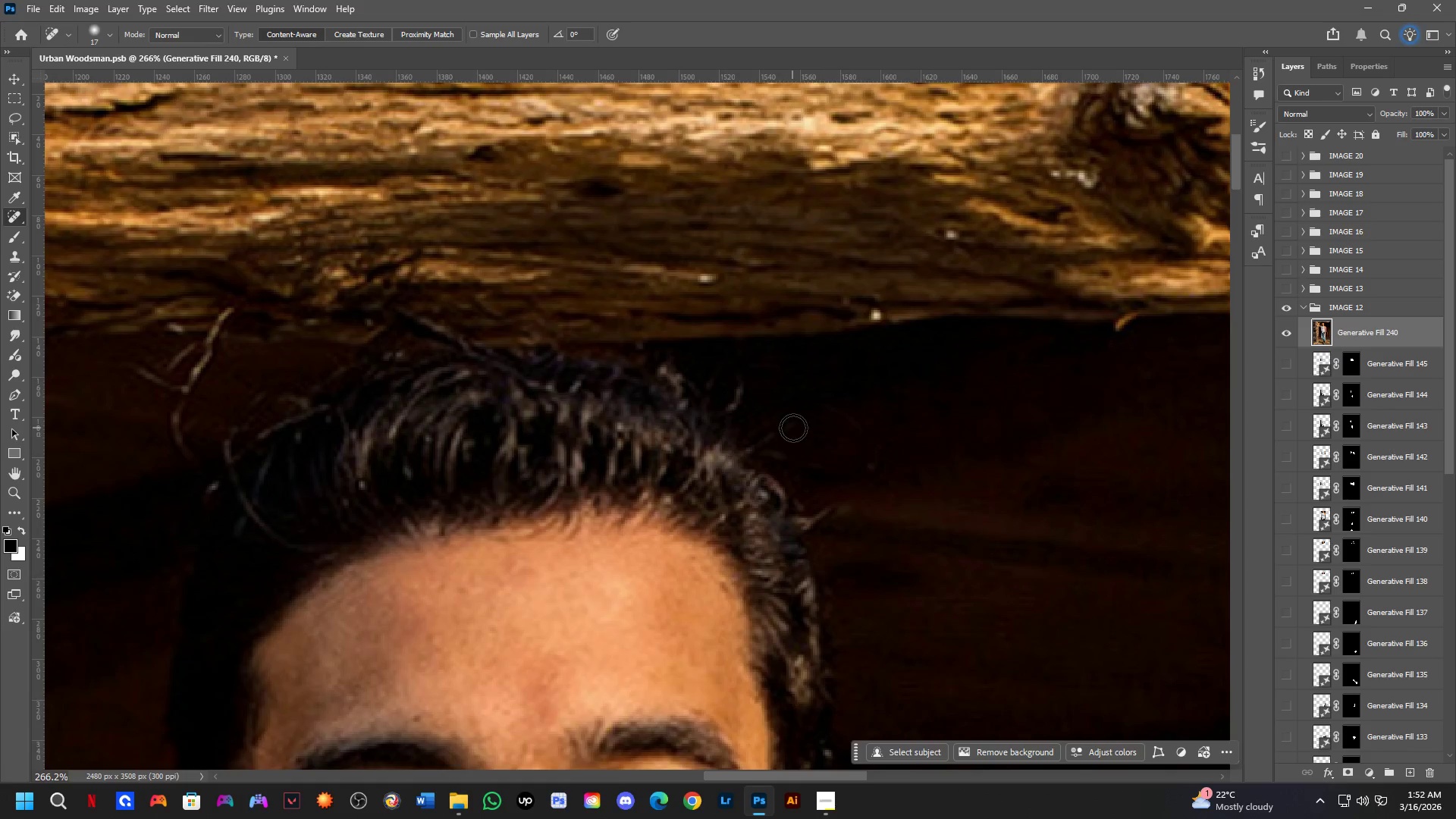 
left_click_drag(start_coordinate=[793, 428], to_coordinate=[774, 441])
 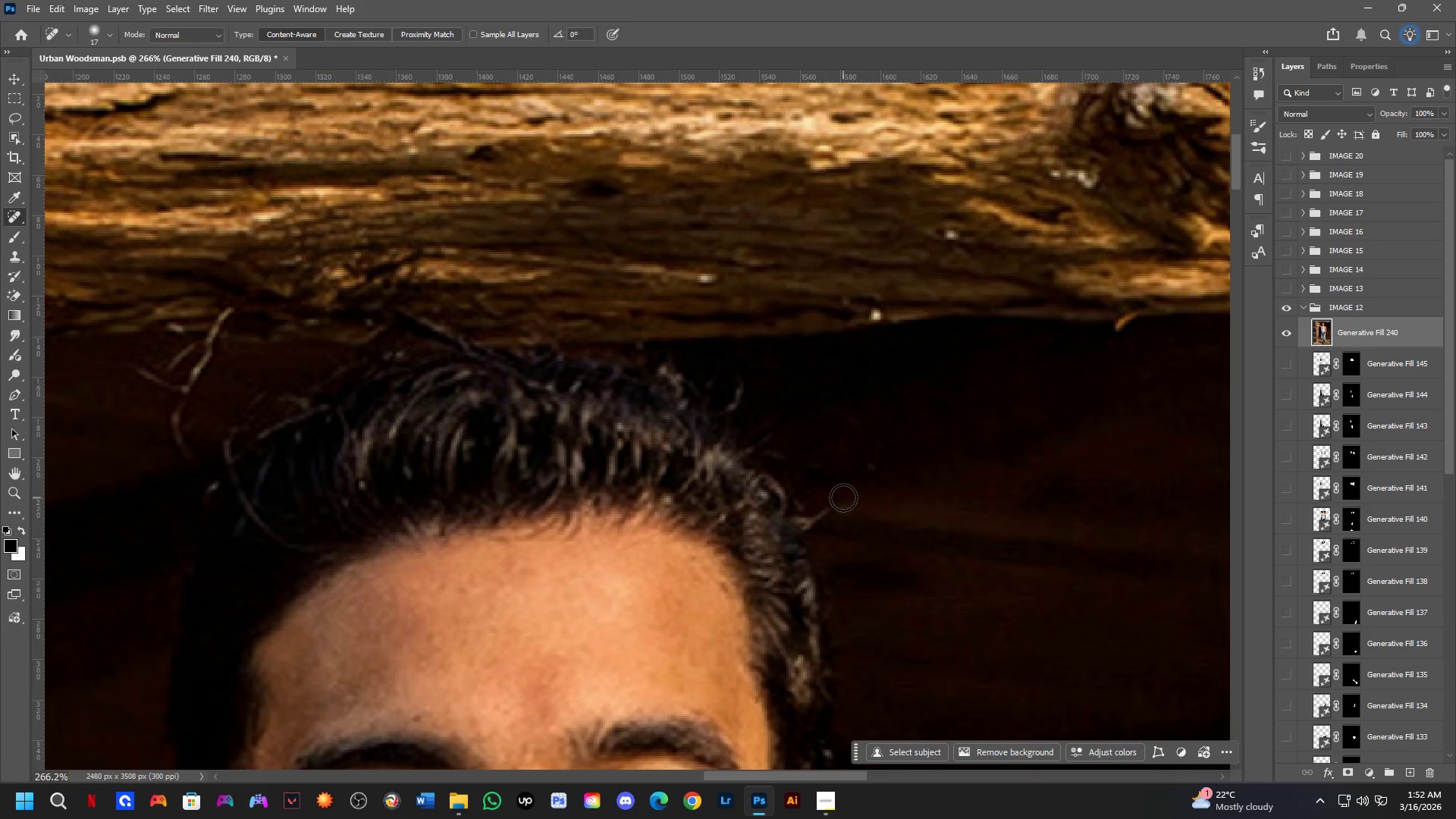 
left_click_drag(start_coordinate=[843, 497], to_coordinate=[818, 517])
 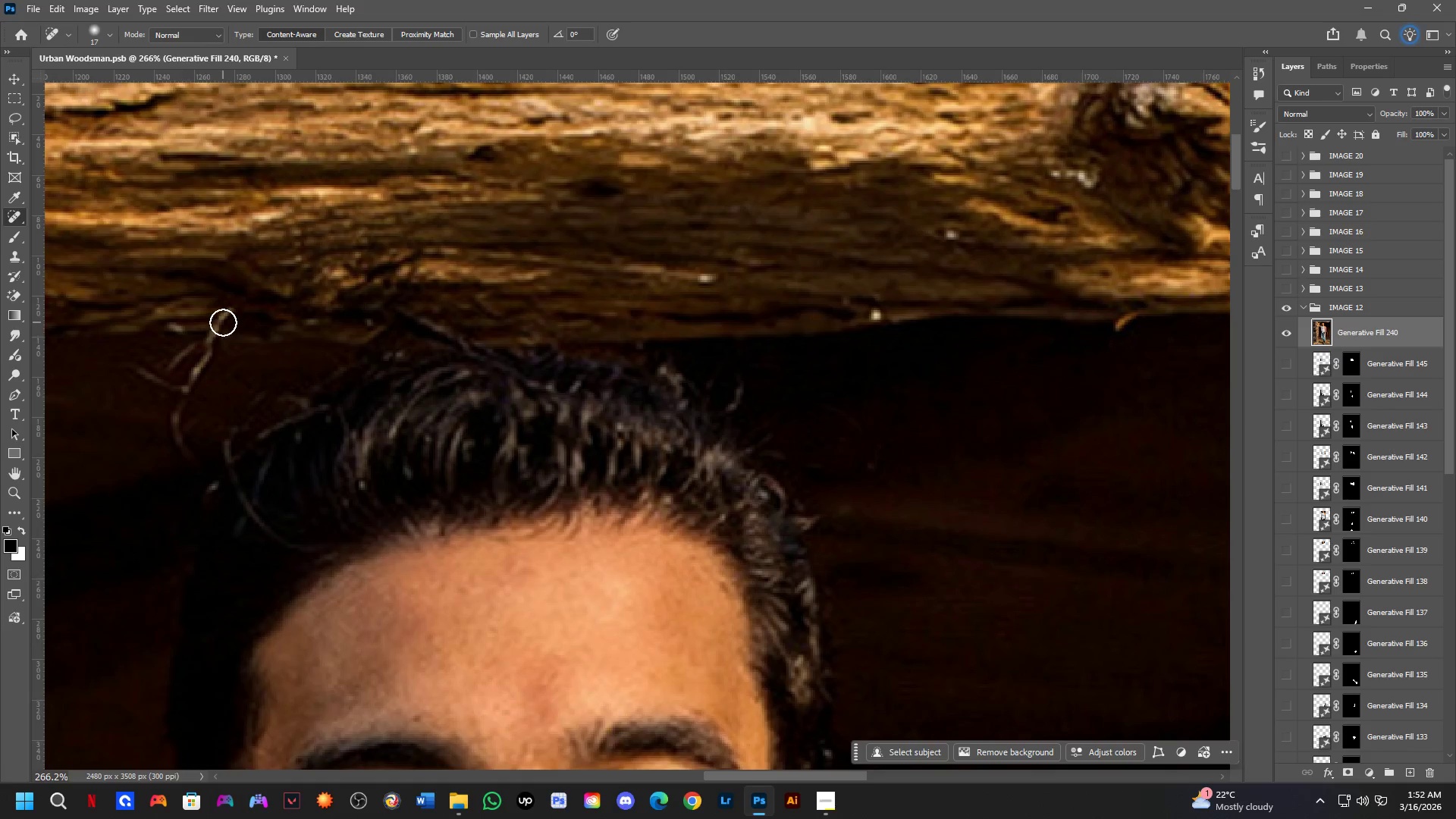 
left_click_drag(start_coordinate=[222, 318], to_coordinate=[175, 433])
 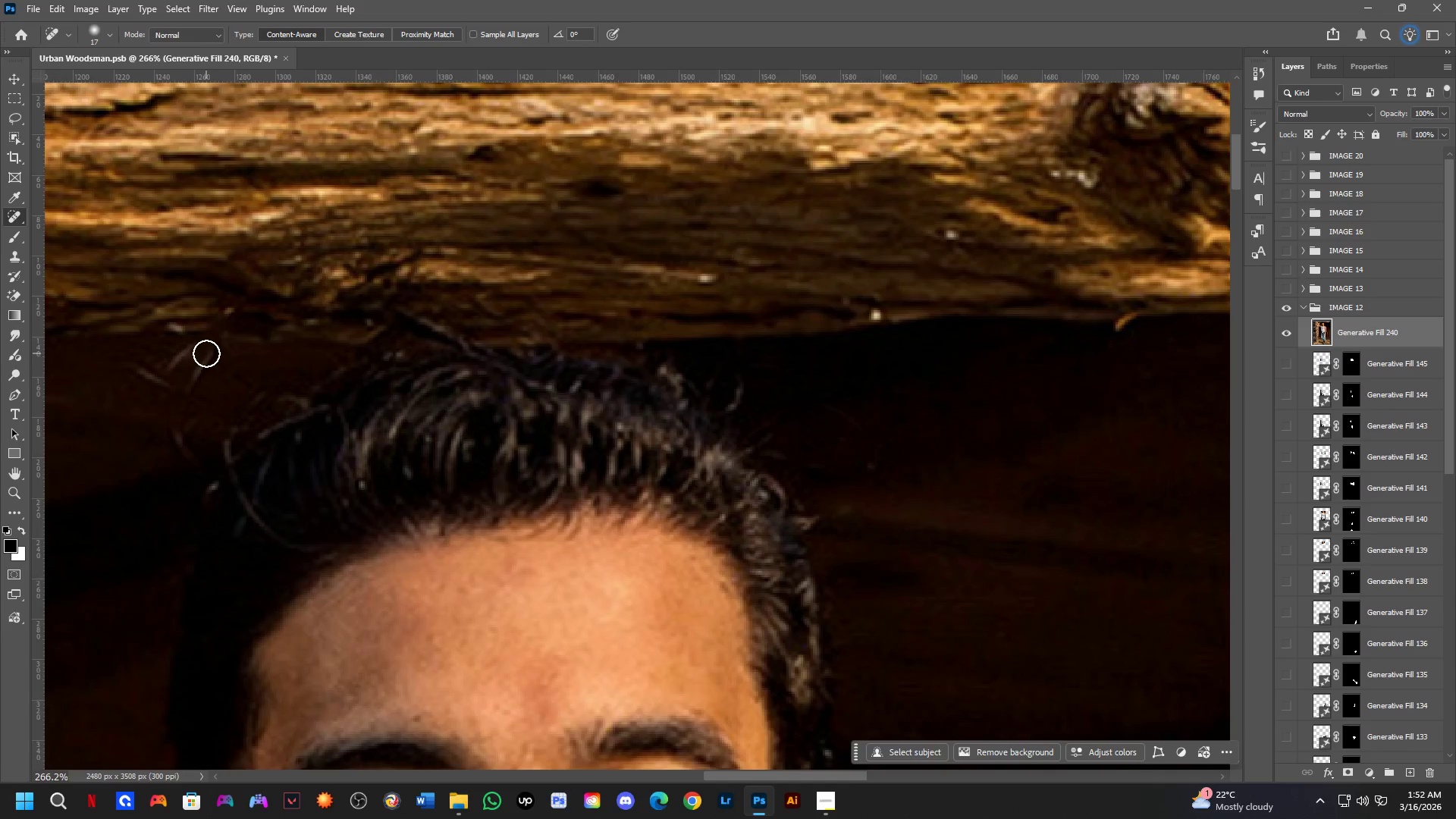 
left_click_drag(start_coordinate=[206, 353], to_coordinate=[180, 390])
 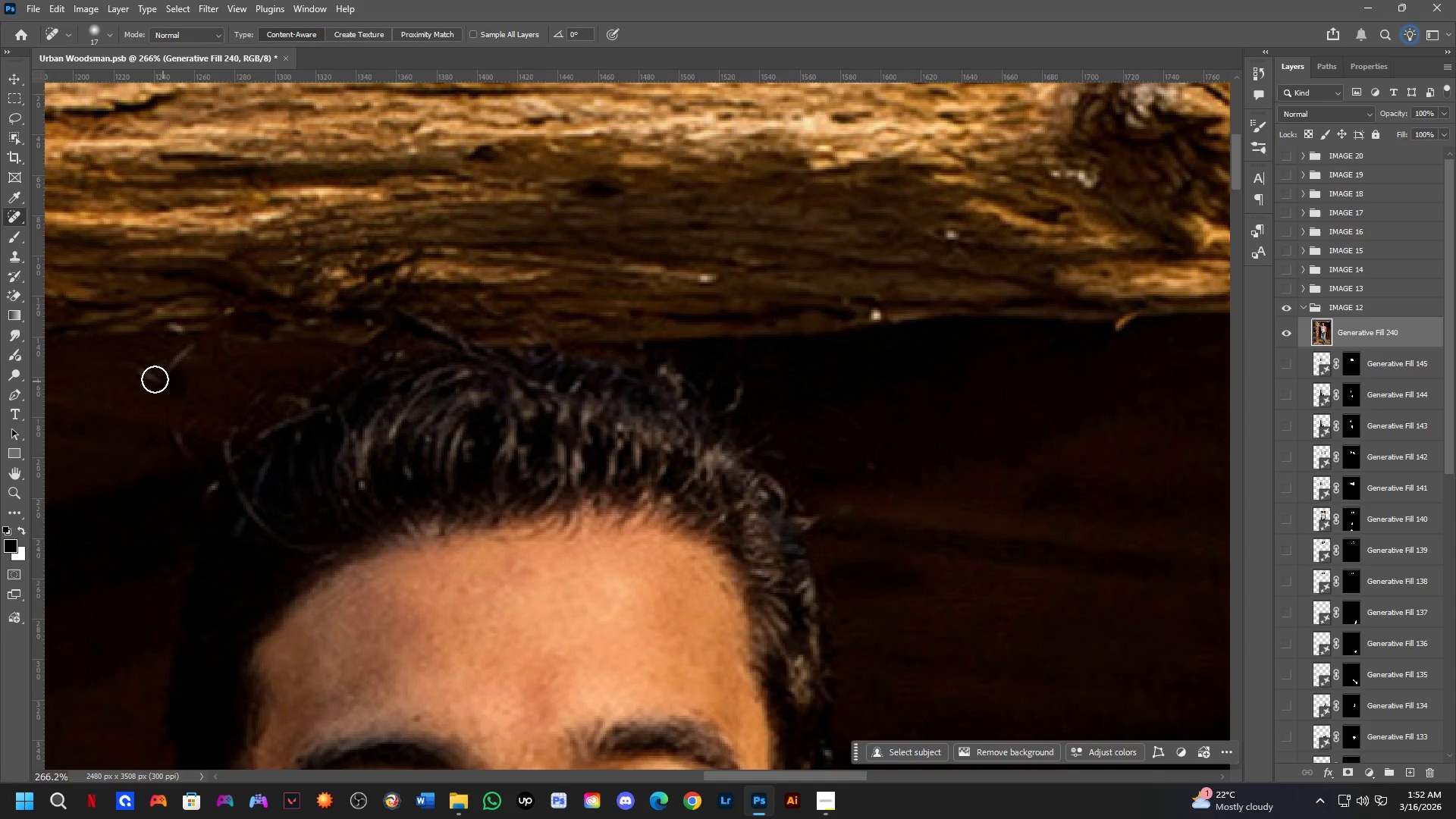 
left_click_drag(start_coordinate=[176, 383], to_coordinate=[137, 368])
 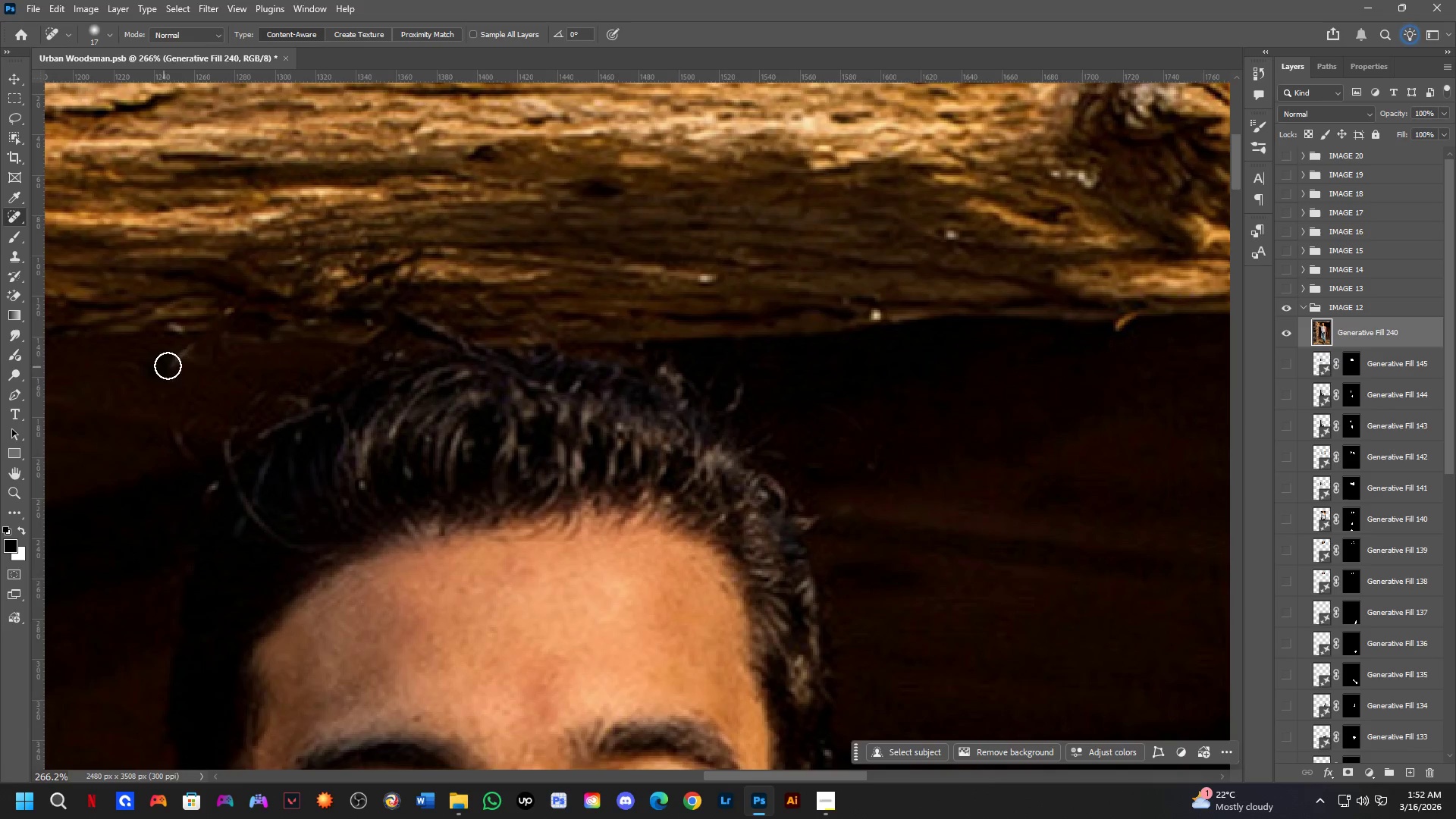 
left_click_drag(start_coordinate=[153, 369], to_coordinate=[190, 349])
 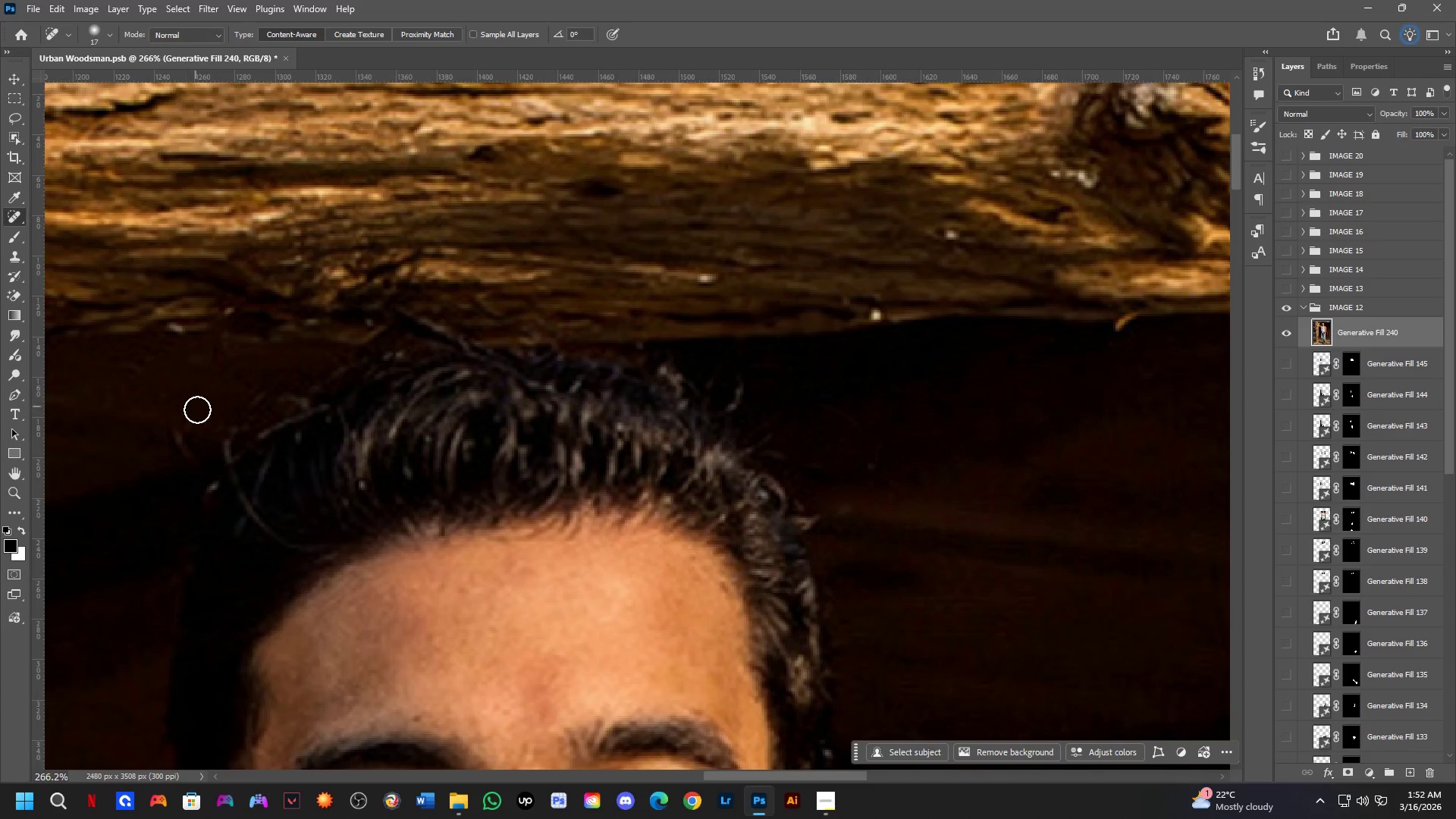 
left_click_drag(start_coordinate=[196, 417], to_coordinate=[196, 470])
 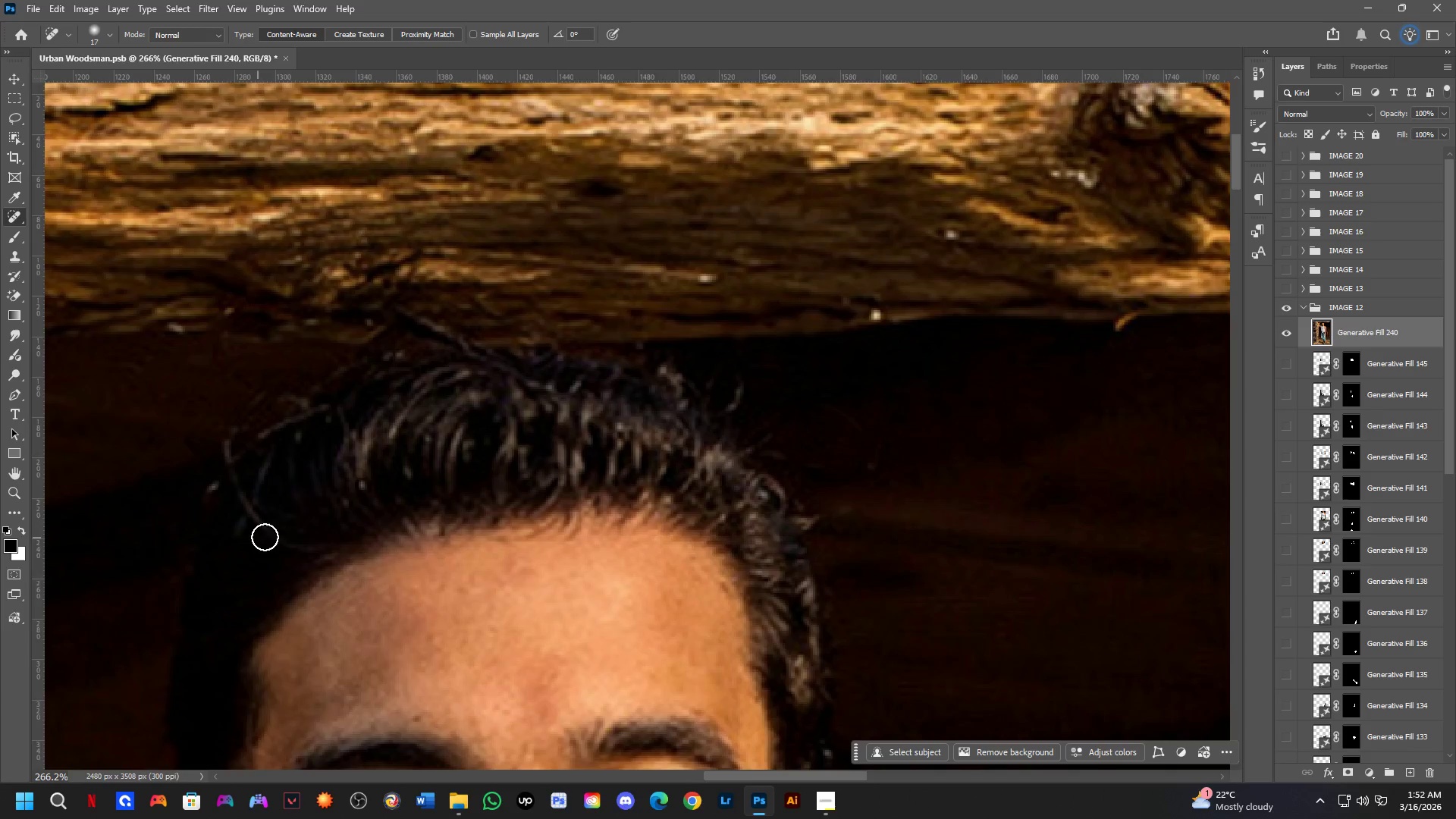 
scroll: coordinate [288, 529], scroll_direction: down, amount: 5.0
 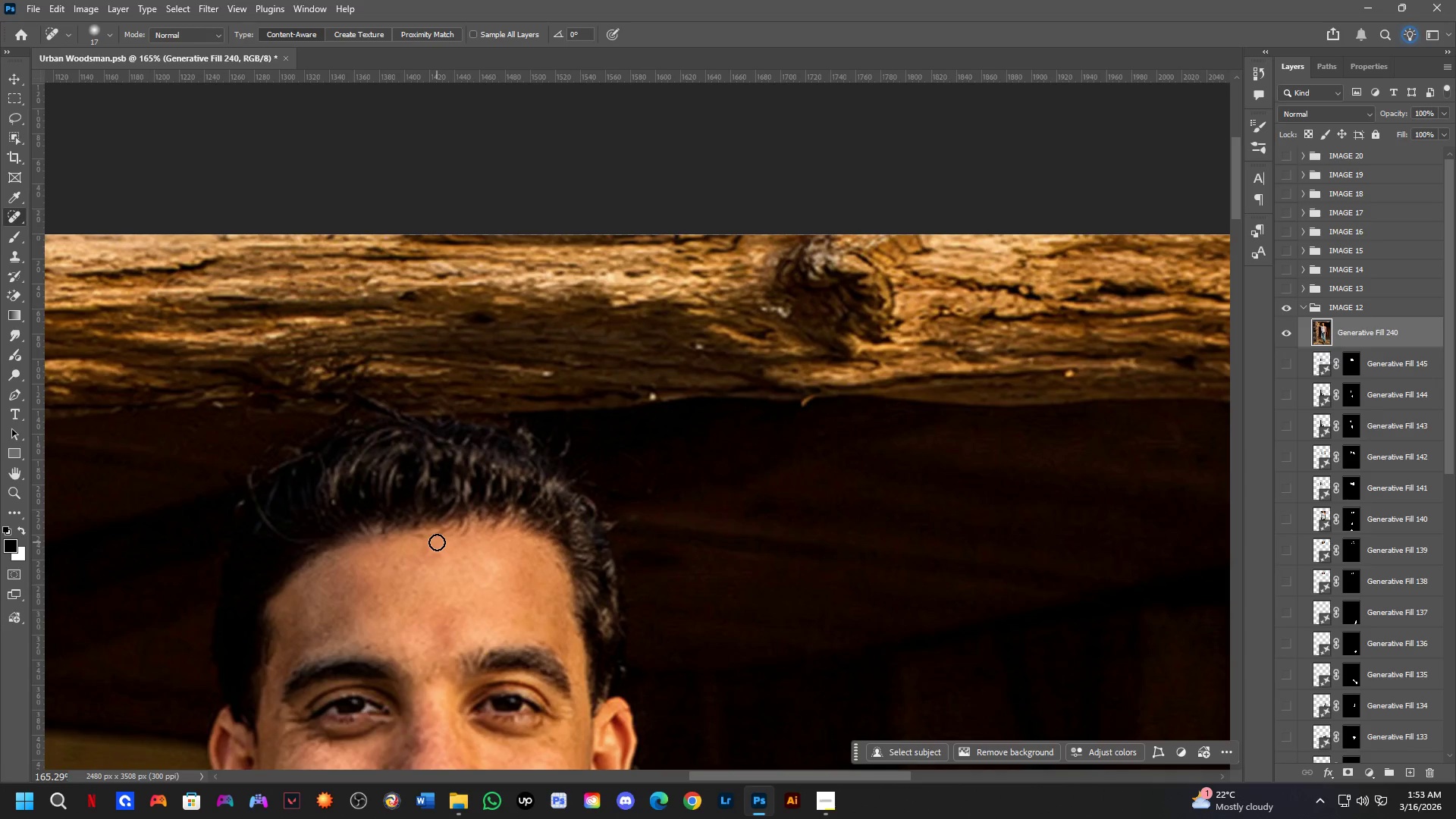 
wait(59.26)
 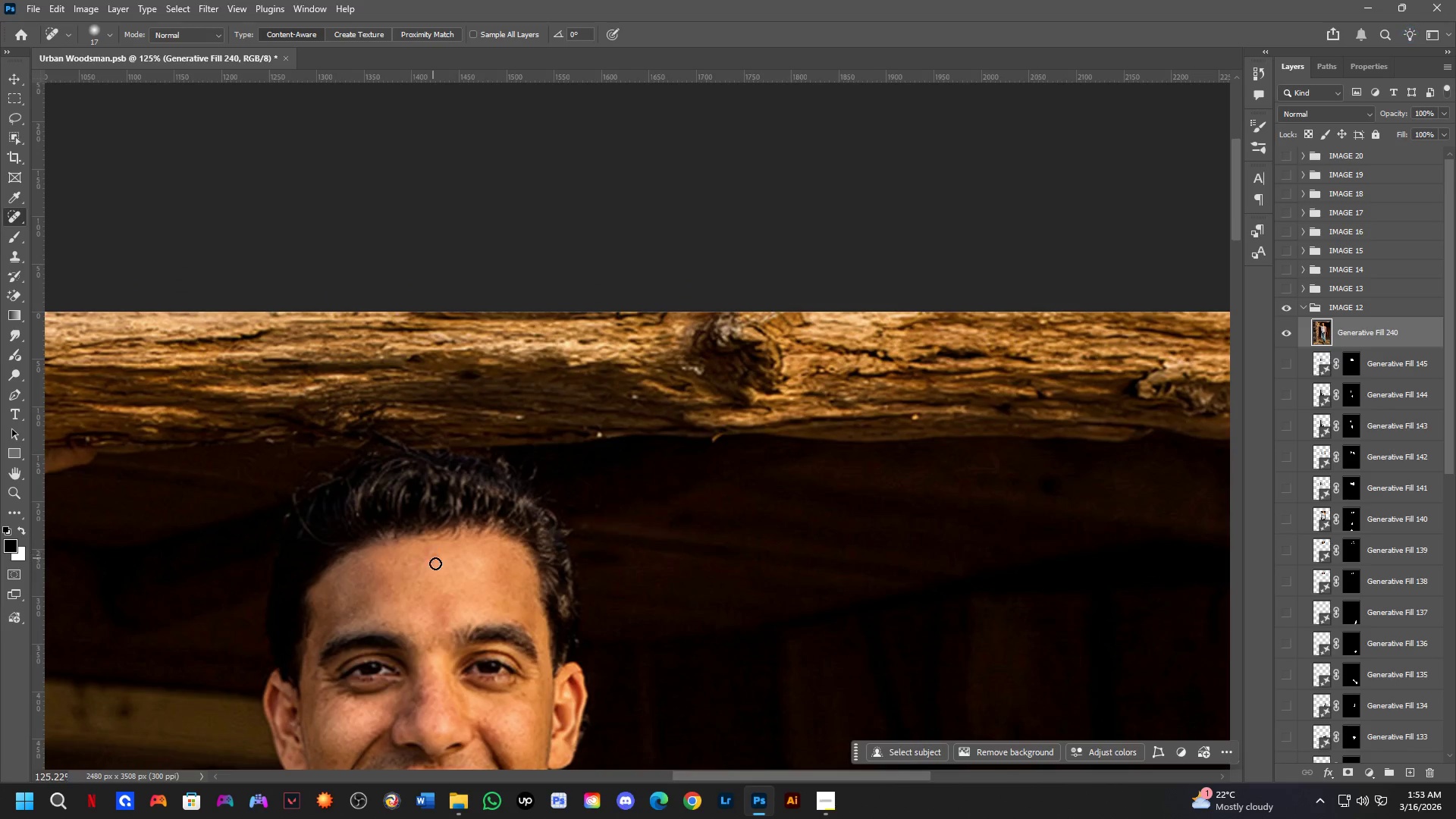 
hold_key(key=Space, duration=0.59)
 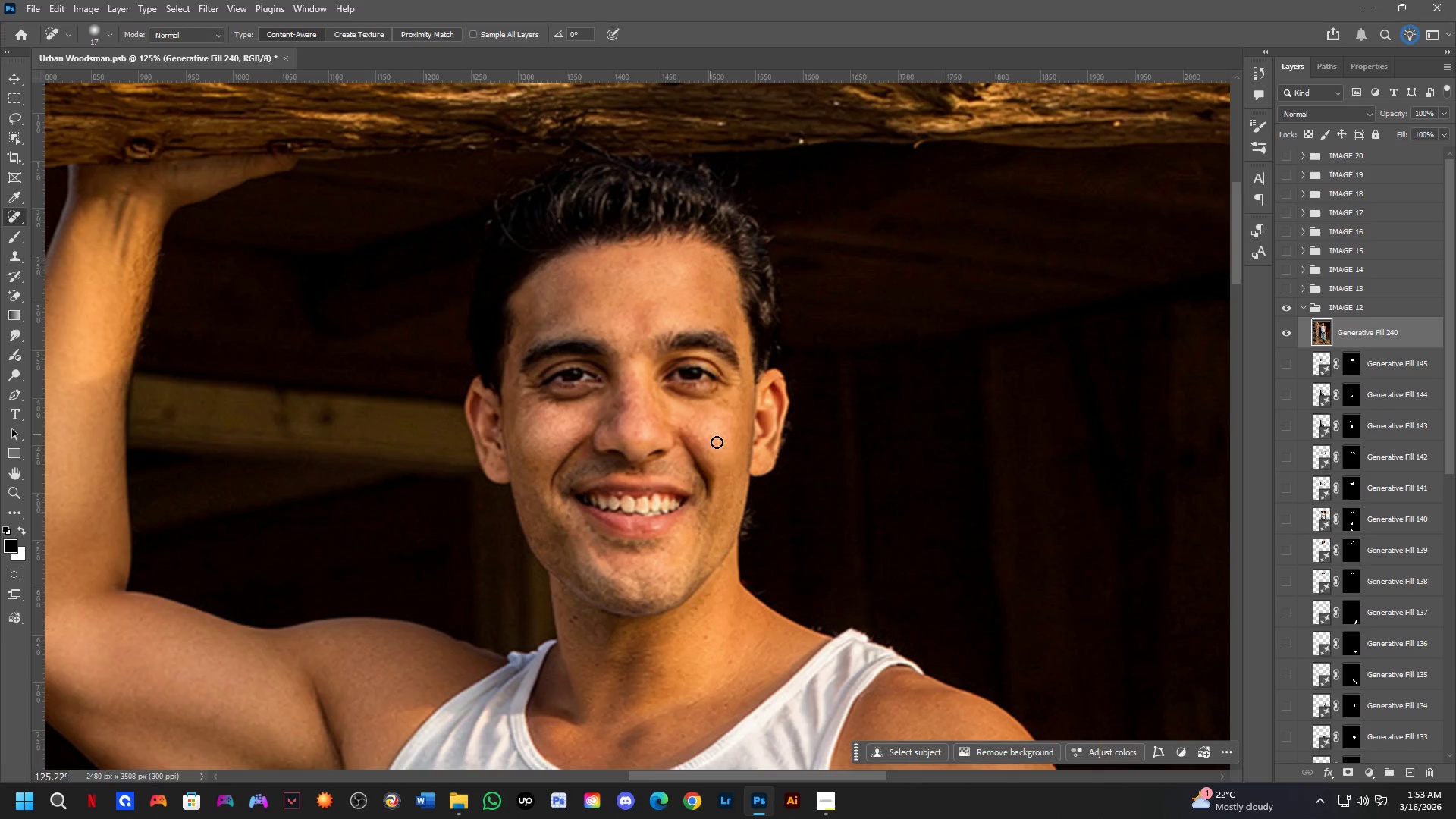 
left_click_drag(start_coordinate=[441, 571], to_coordinate=[643, 278])
 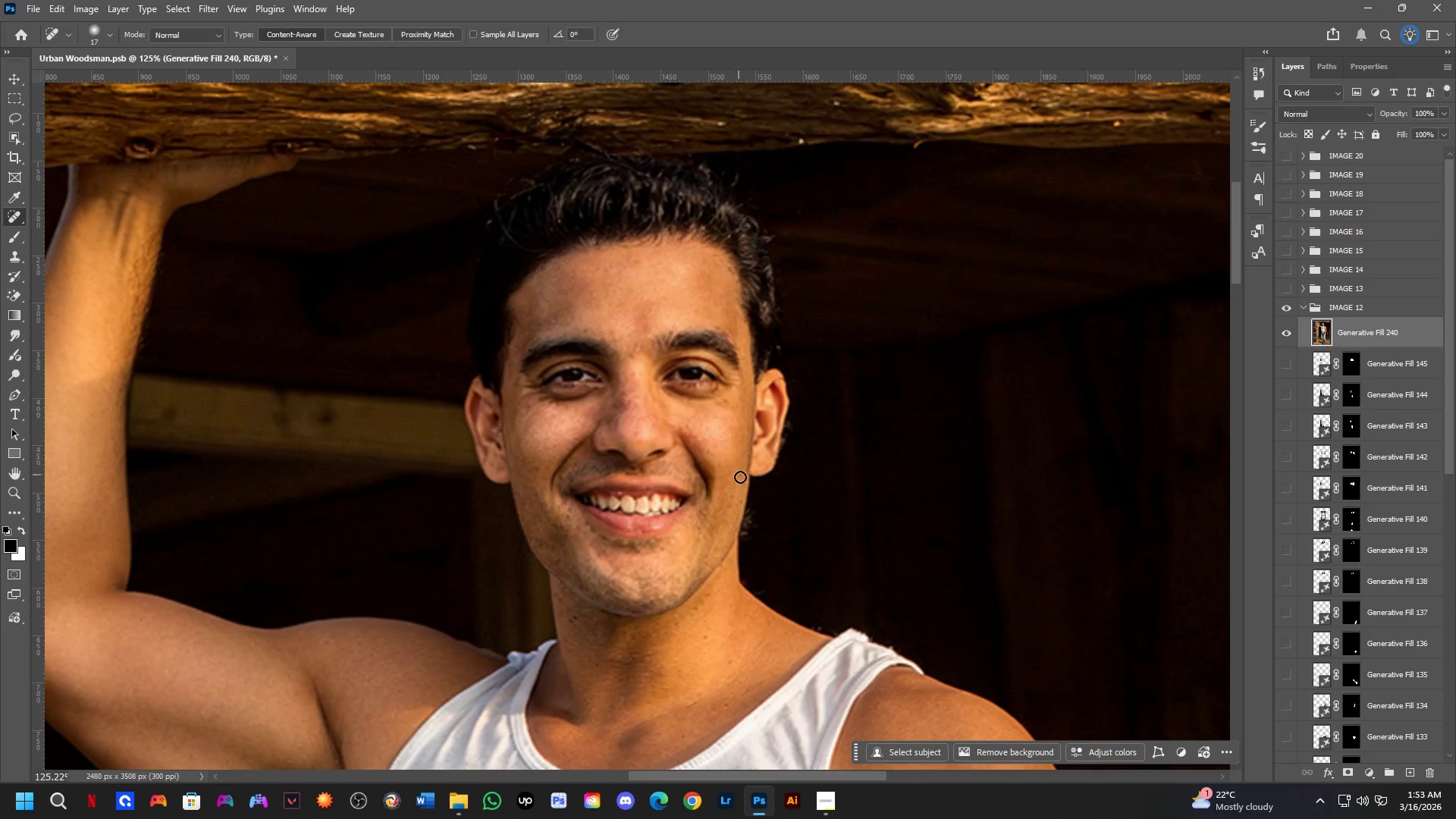 
scroll: coordinate [433, 555], scroll_direction: down, amount: 3.0
 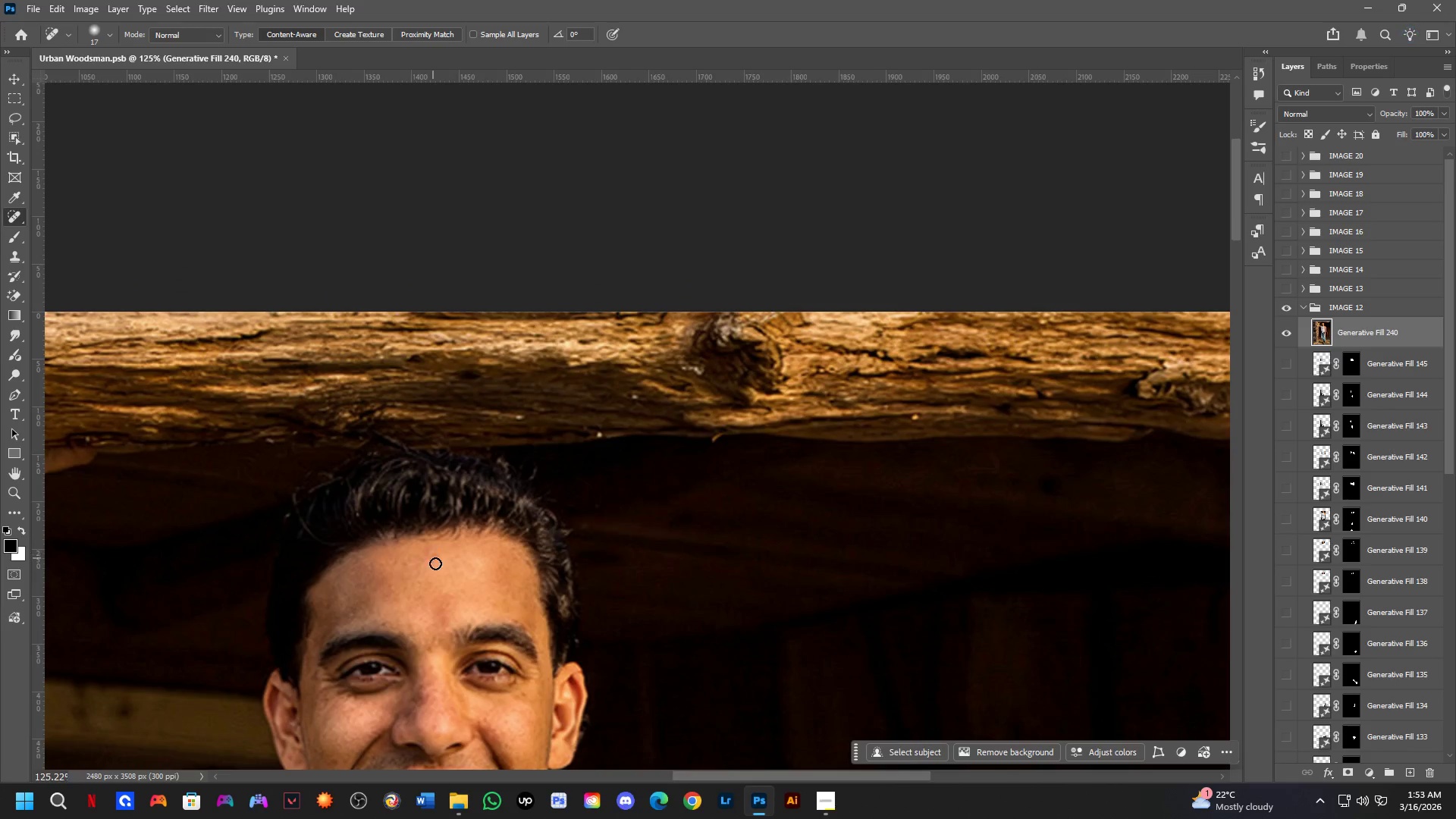 
scroll: coordinate [737, 522], scroll_direction: up, amount: 10.0
 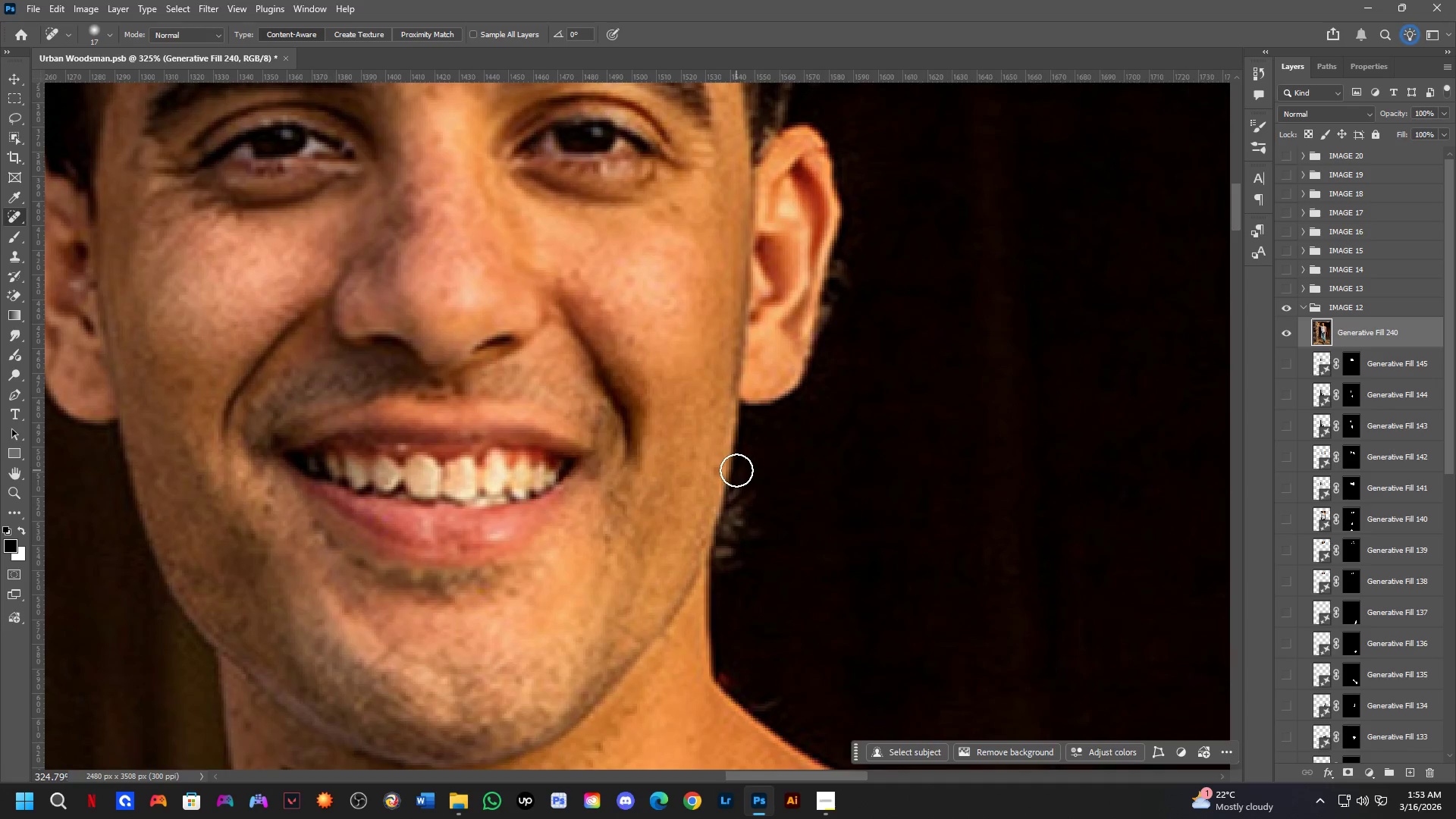 
left_click_drag(start_coordinate=[741, 479], to_coordinate=[726, 567])
 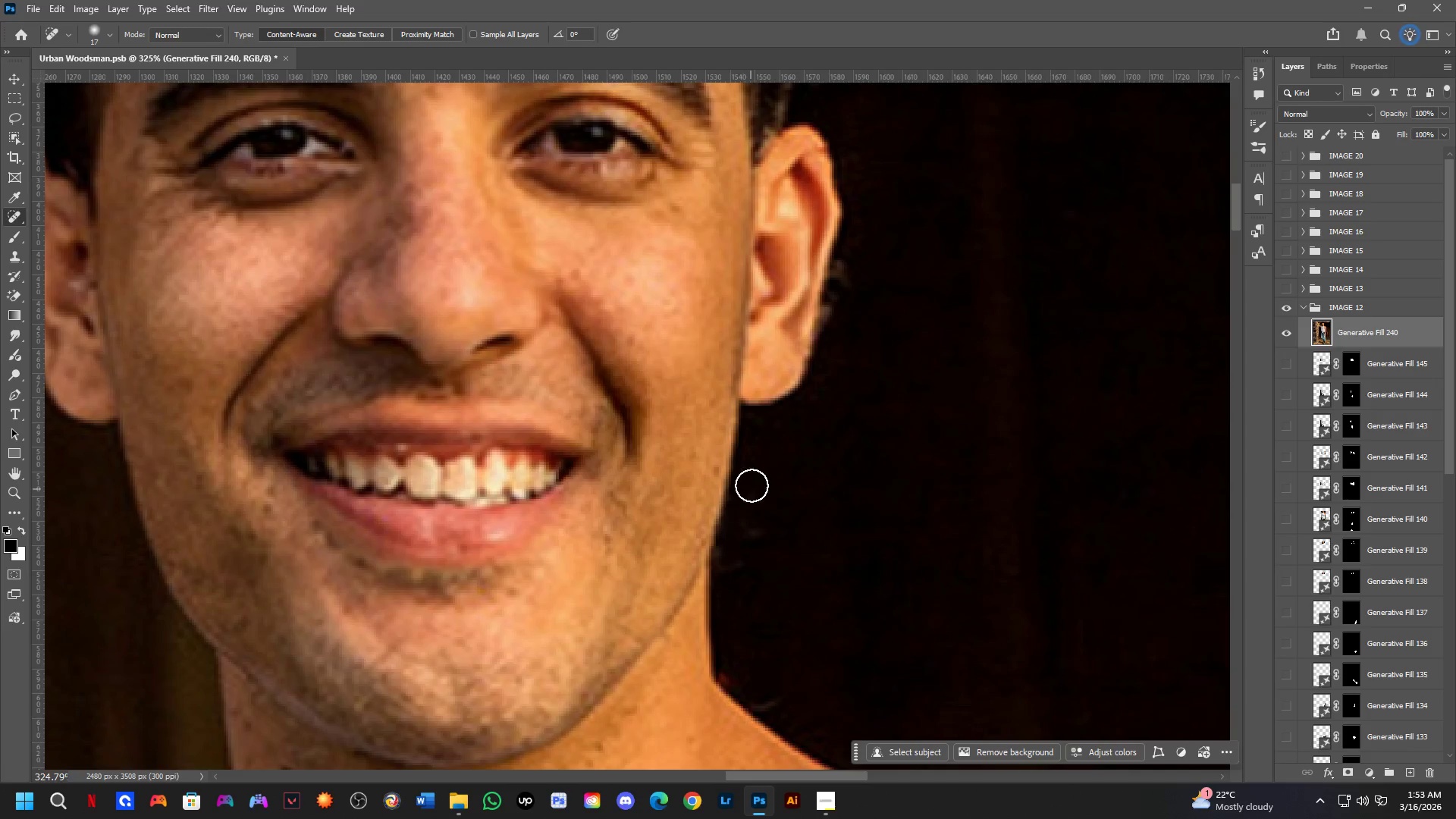 
left_click_drag(start_coordinate=[754, 482], to_coordinate=[753, 569])
 